 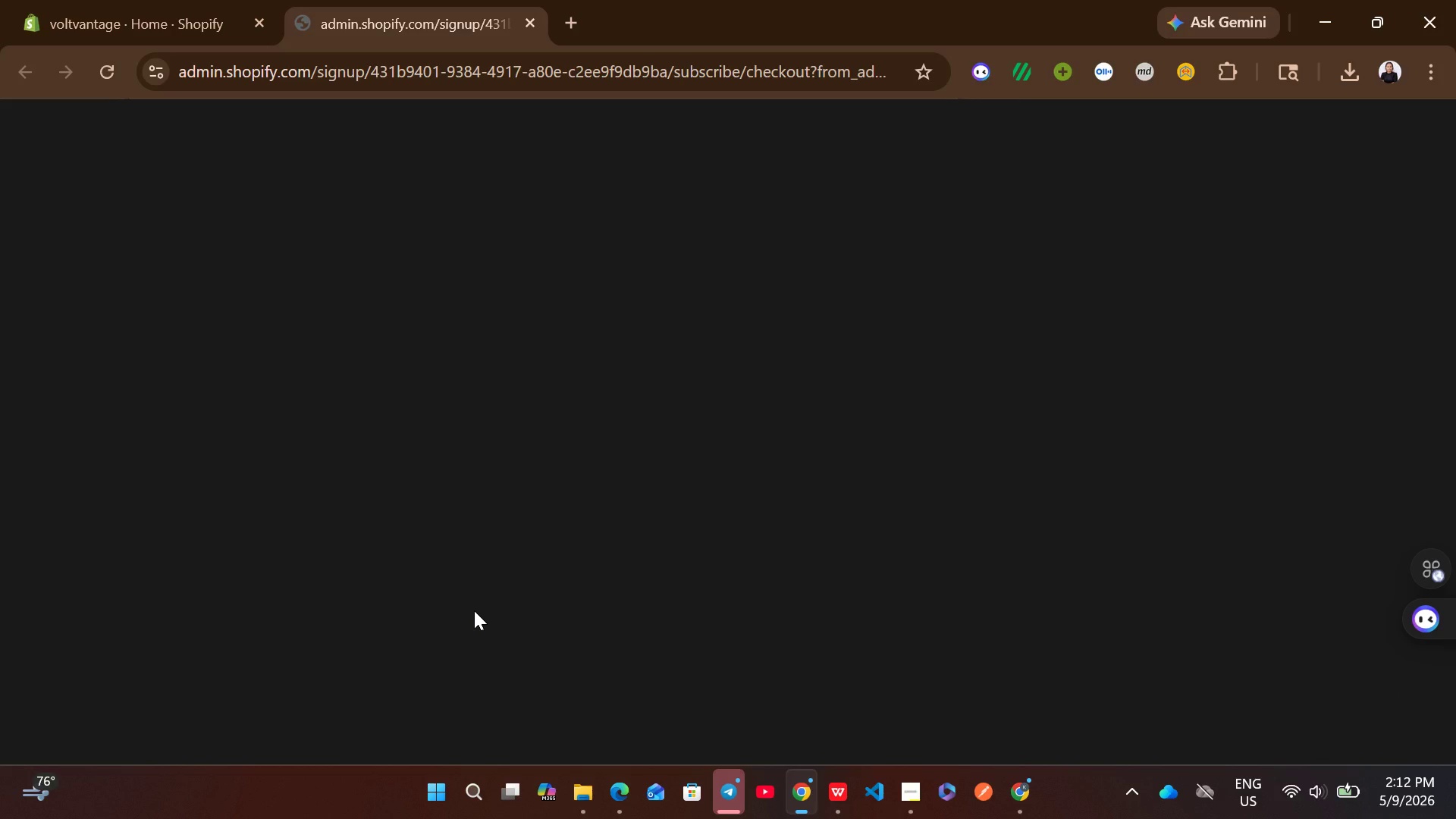 
left_click([889, 648])
 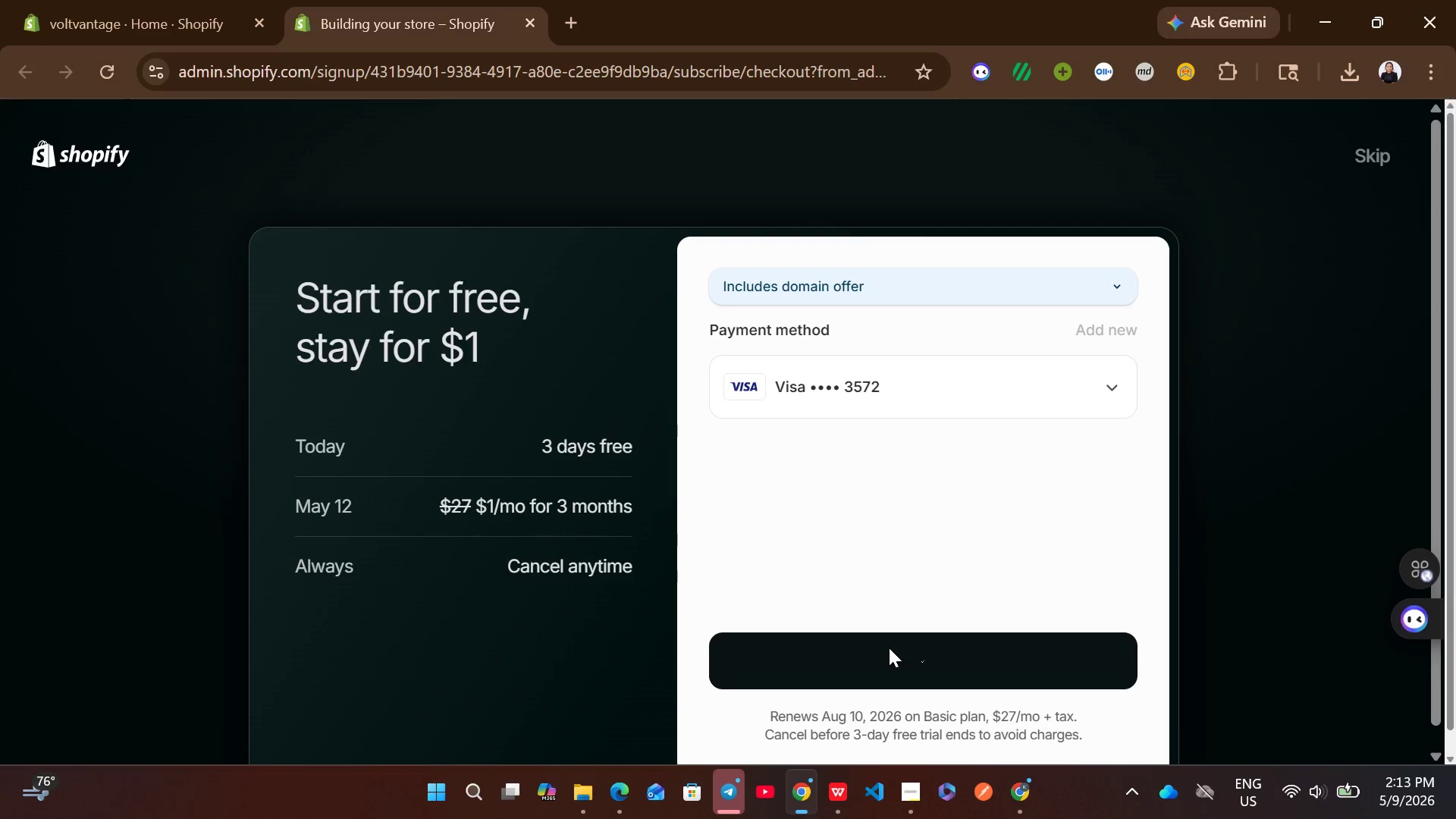 
wait(17.0)
 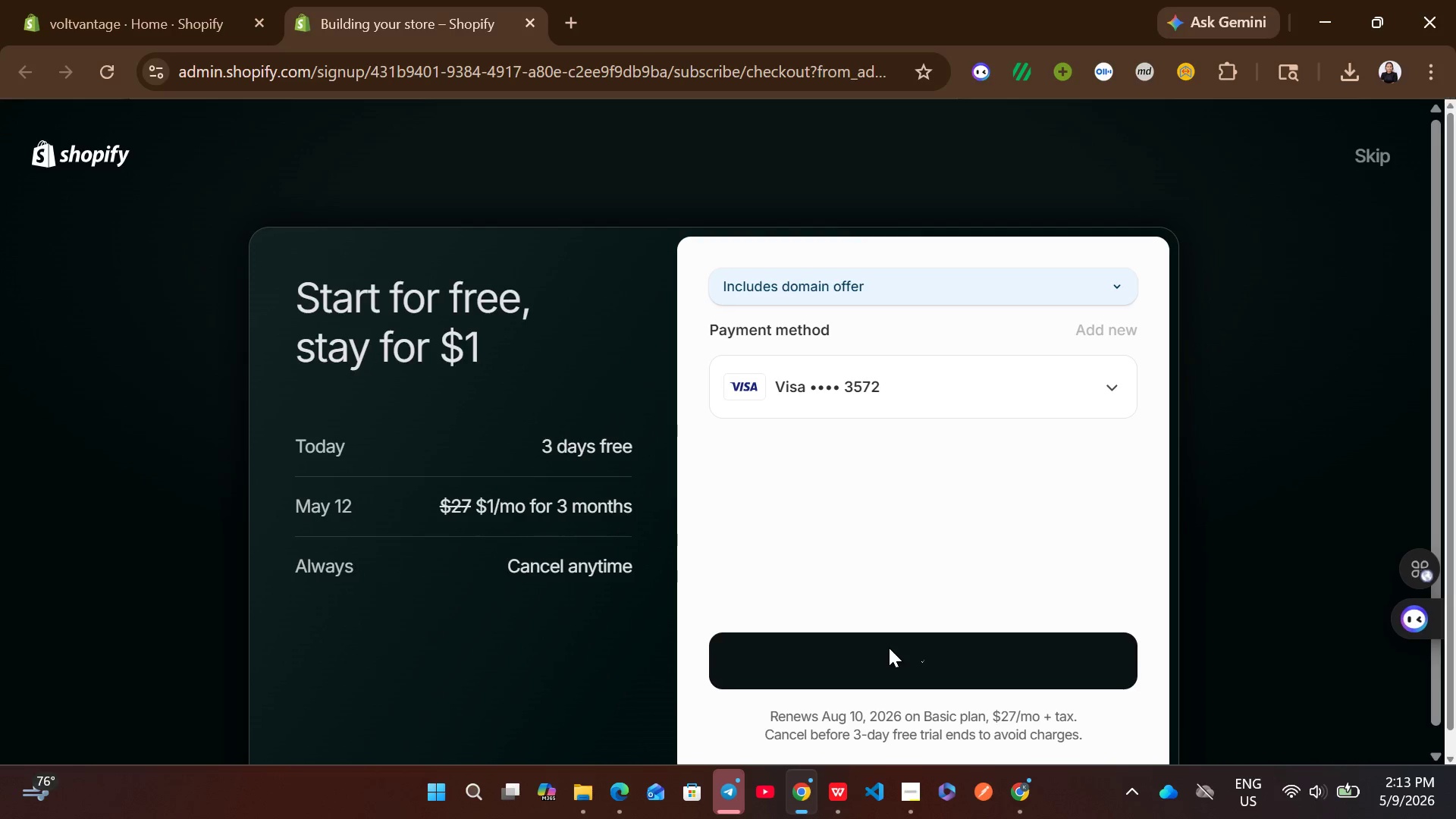 
left_click([382, 665])
 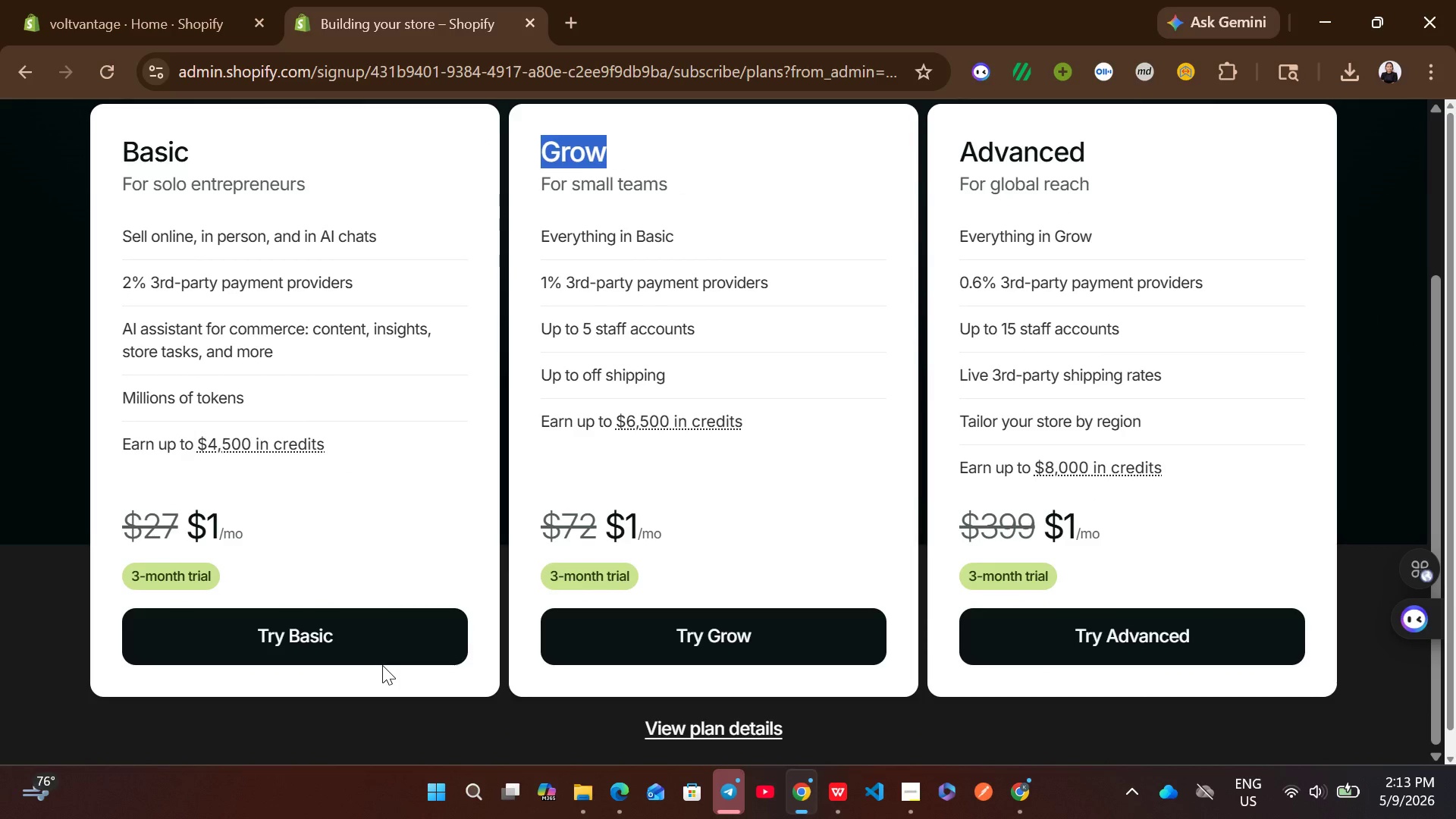 
left_click_drag(start_coordinate=[382, 665], to_coordinate=[383, 636])
 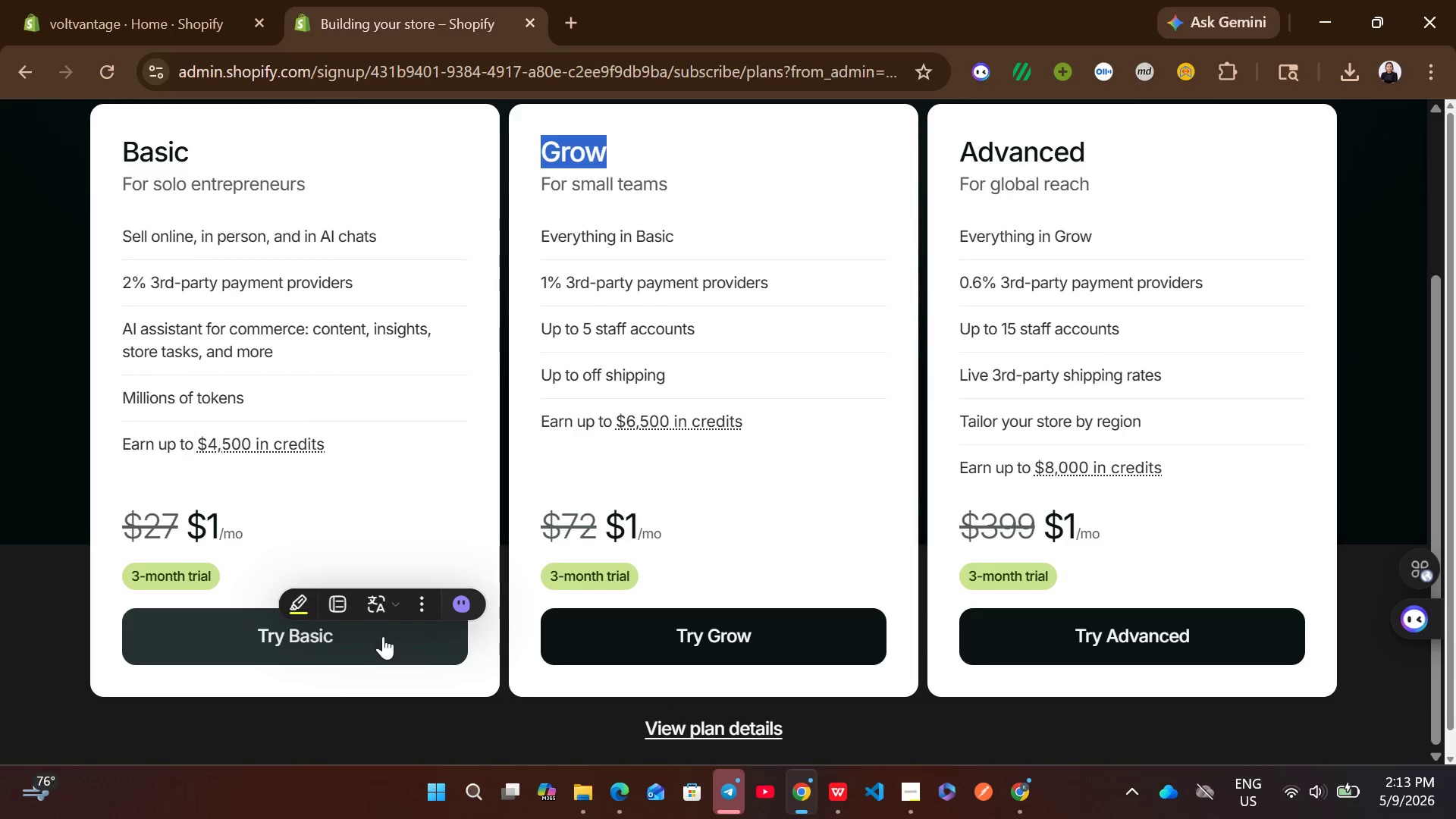 
left_click([383, 636])
 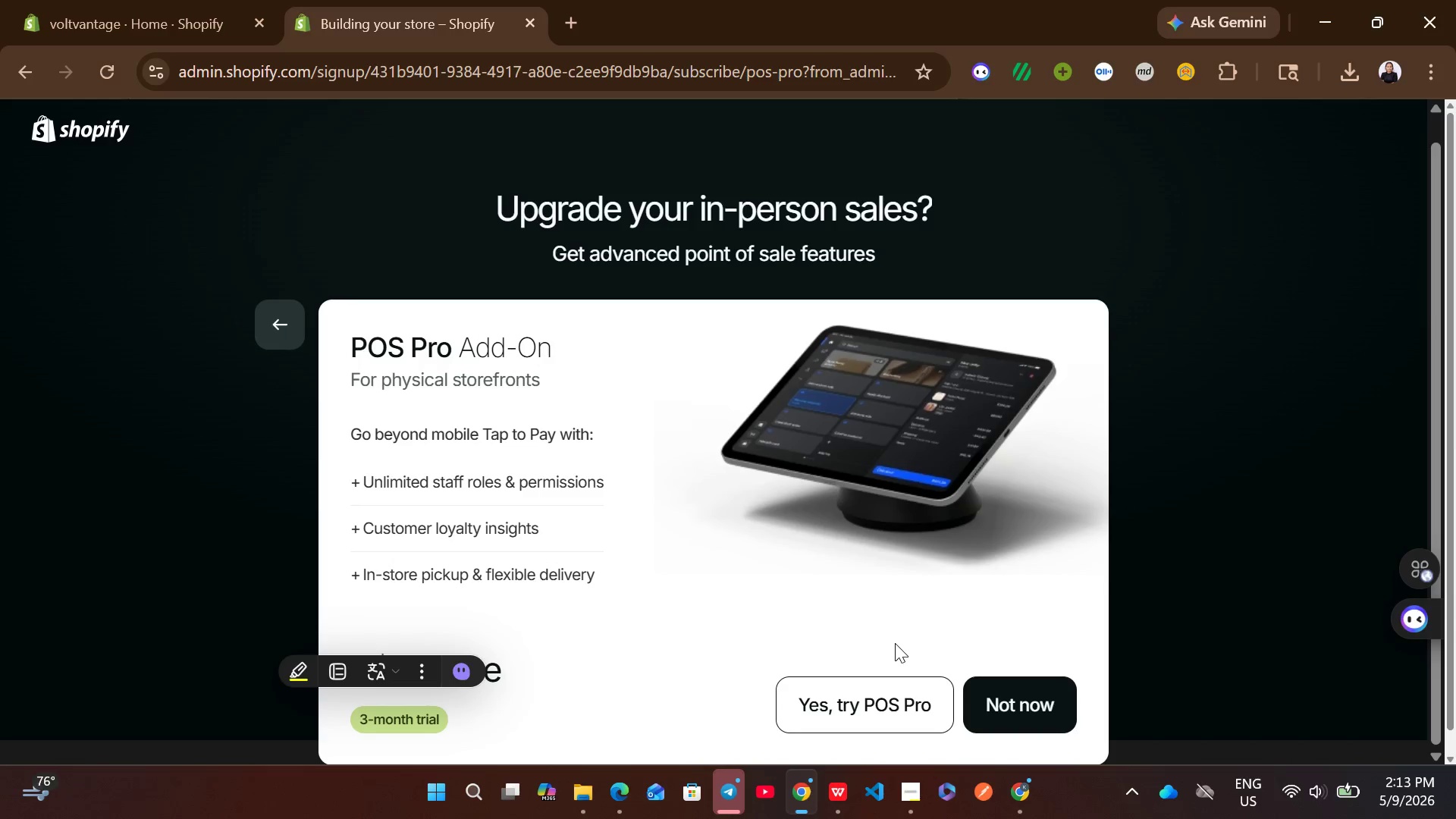 
left_click([991, 682])
 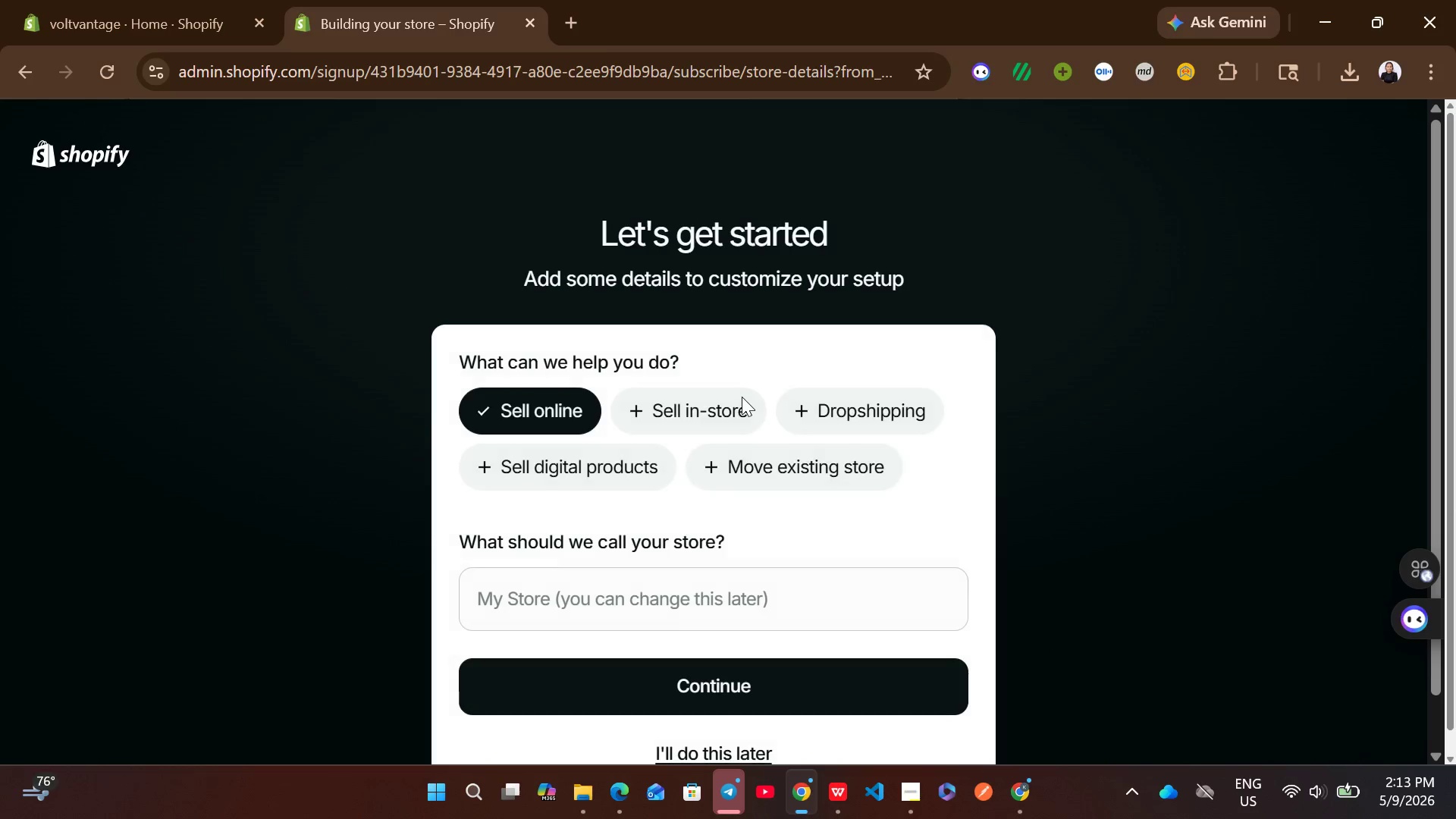 
left_click([743, 585])
 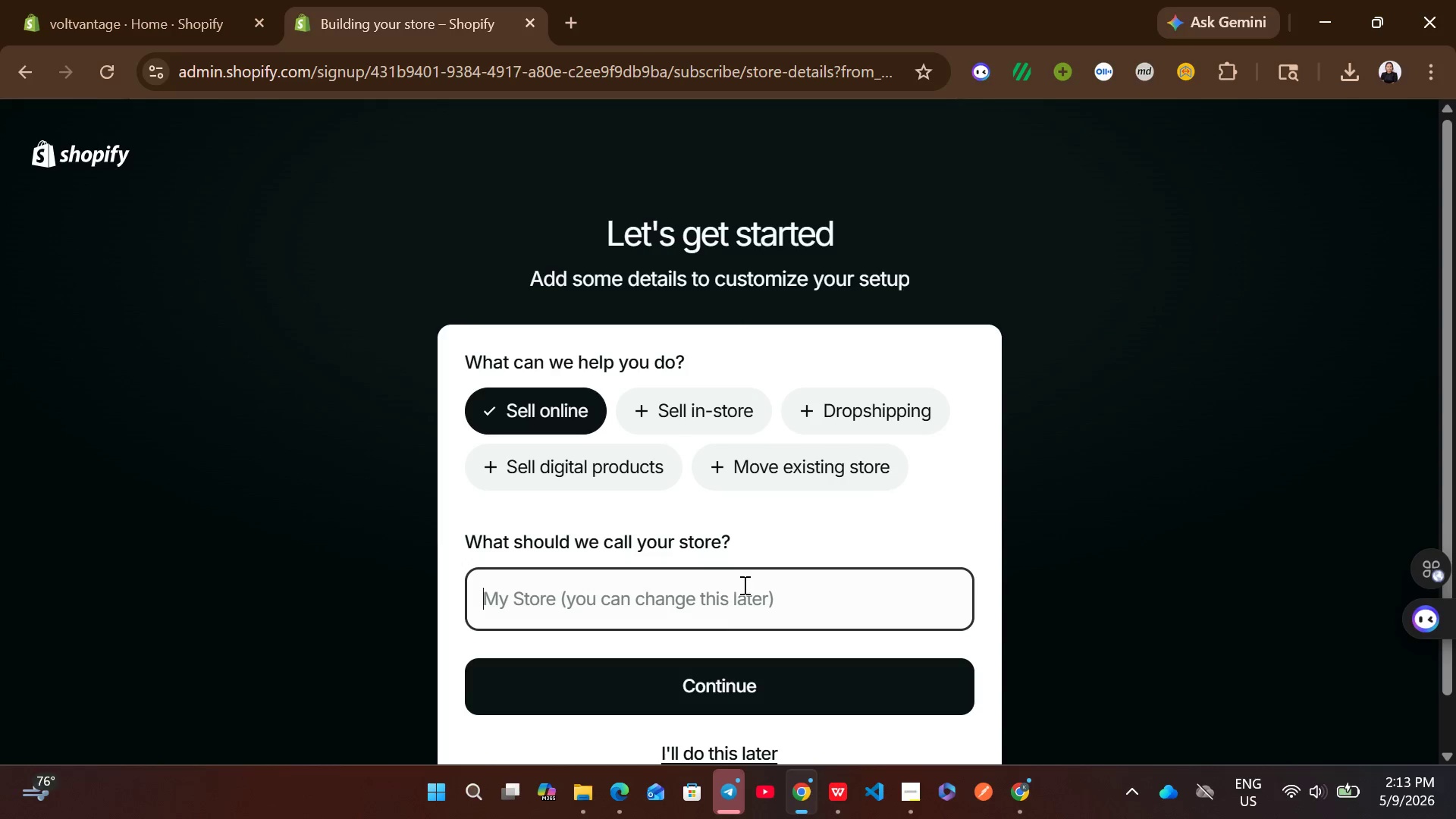 
key(Control+V)
 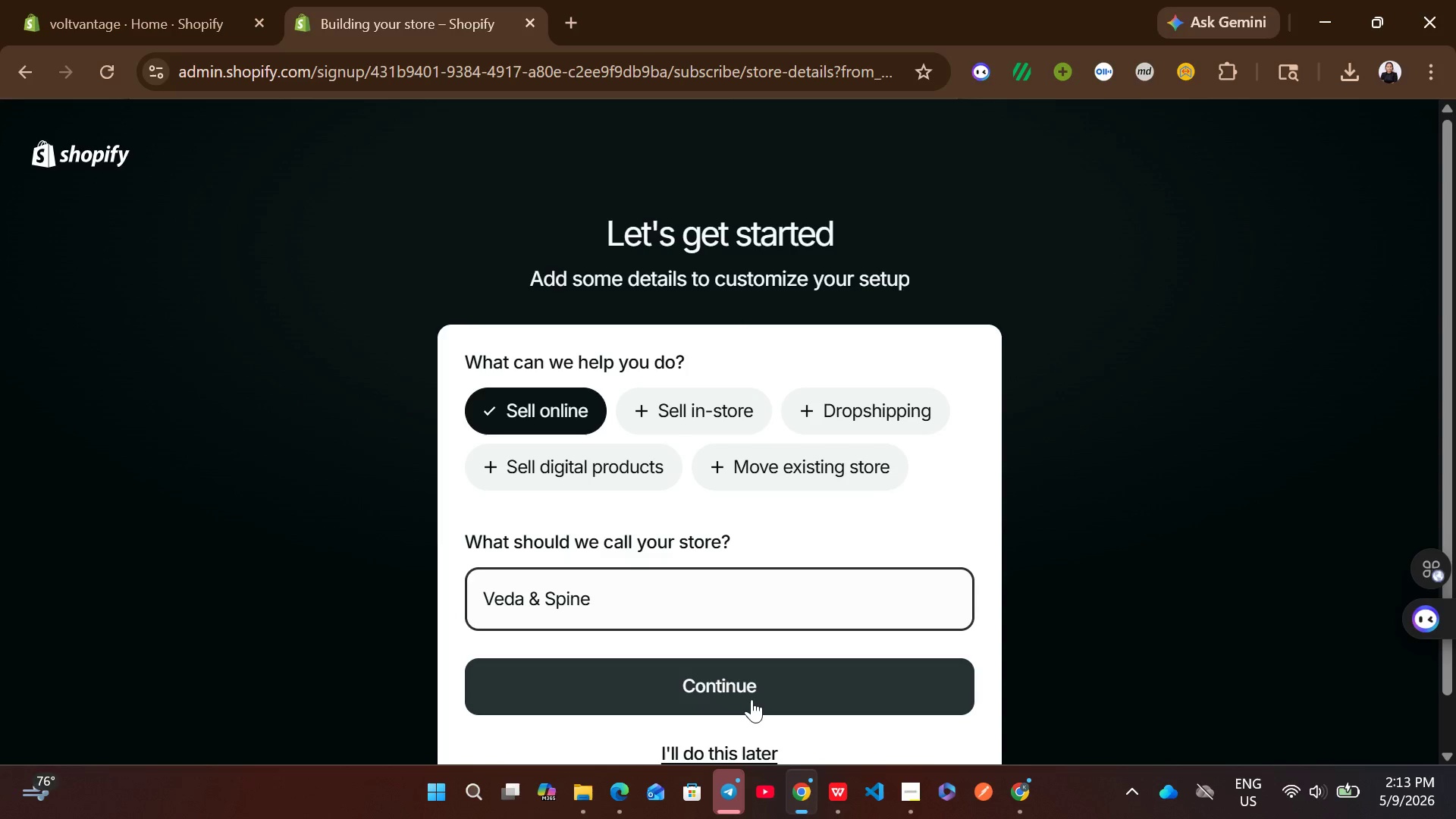 
left_click([752, 700])
 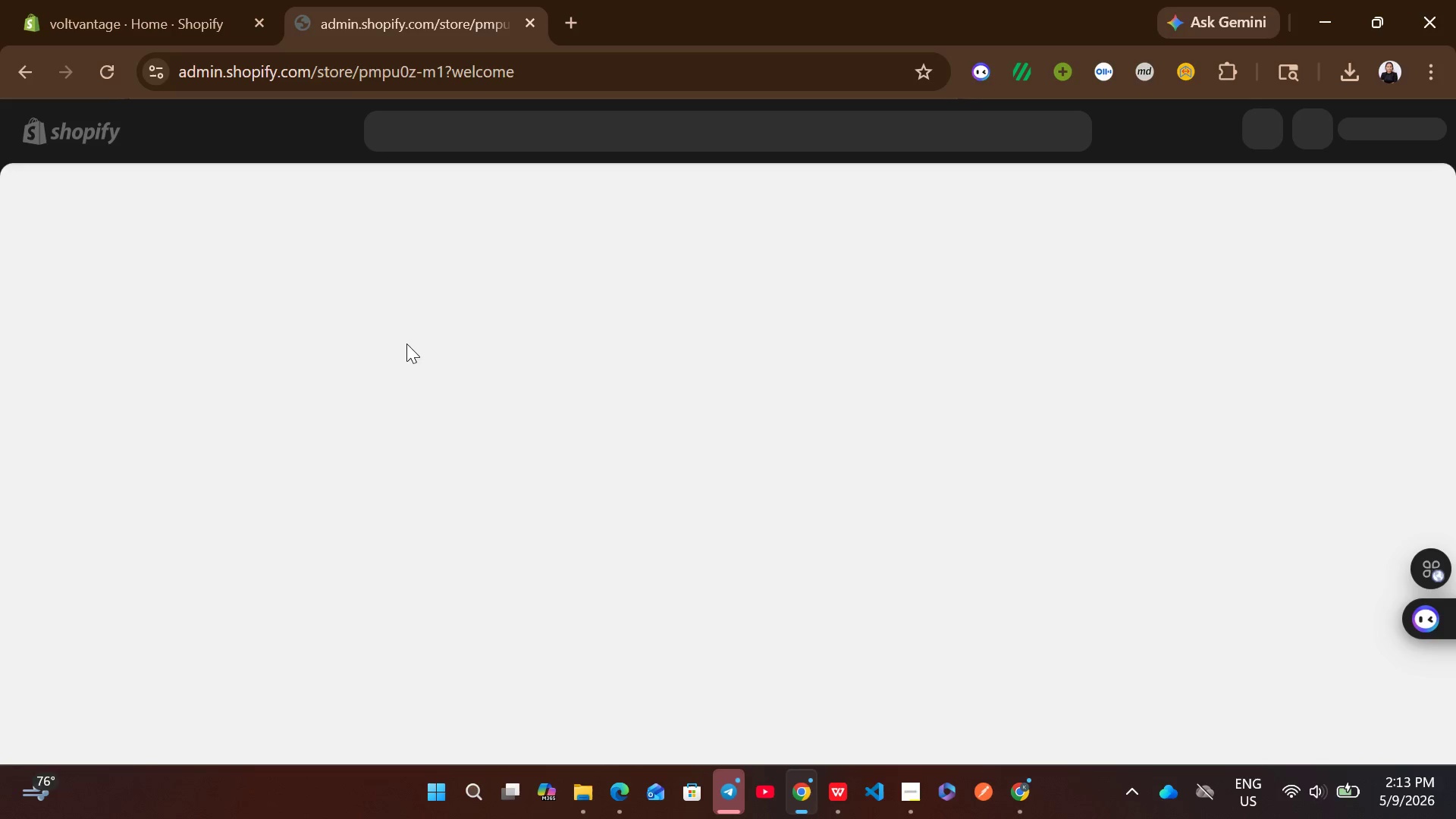 
wait(14.69)
 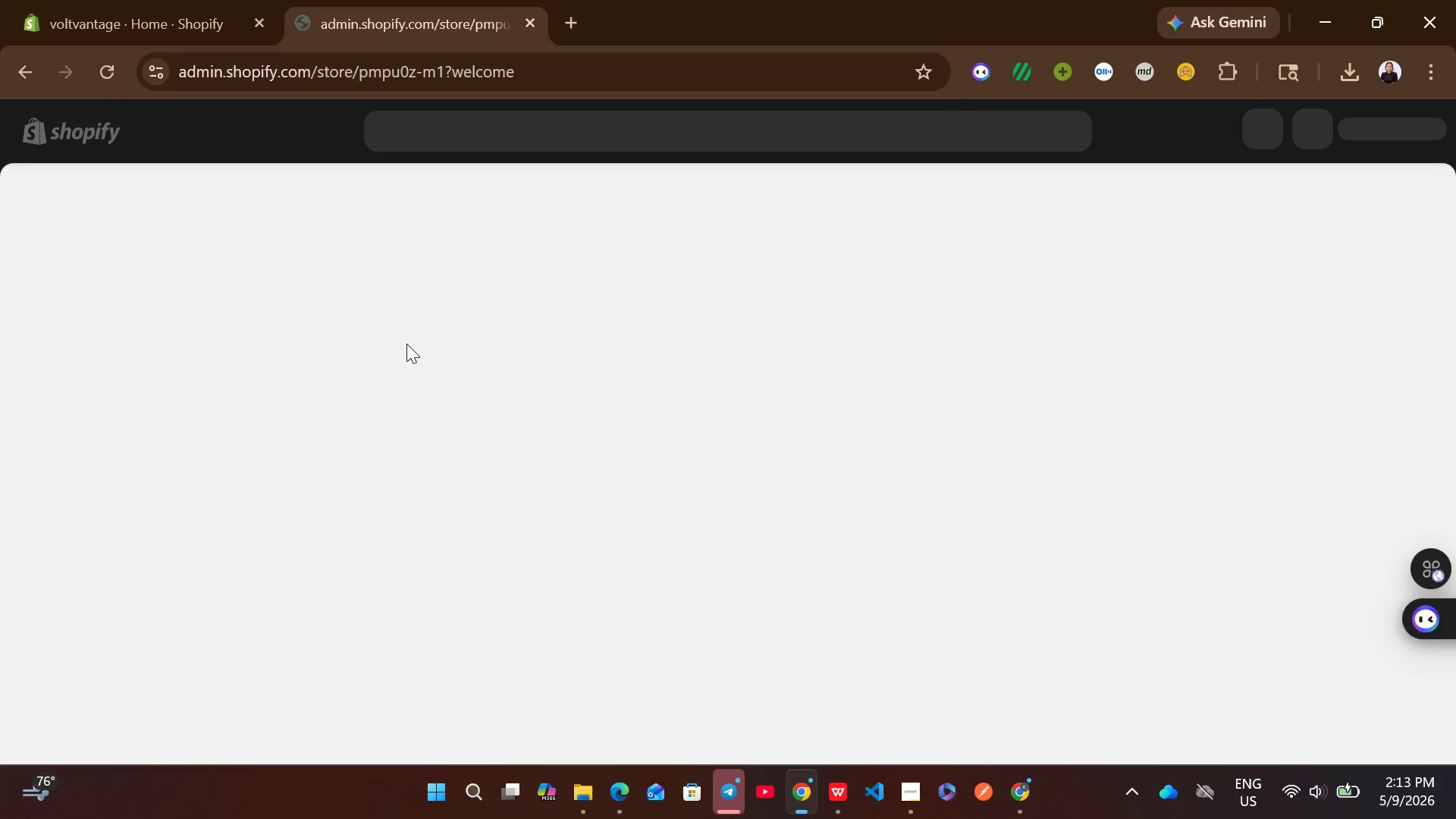 
left_click([116, 245])
 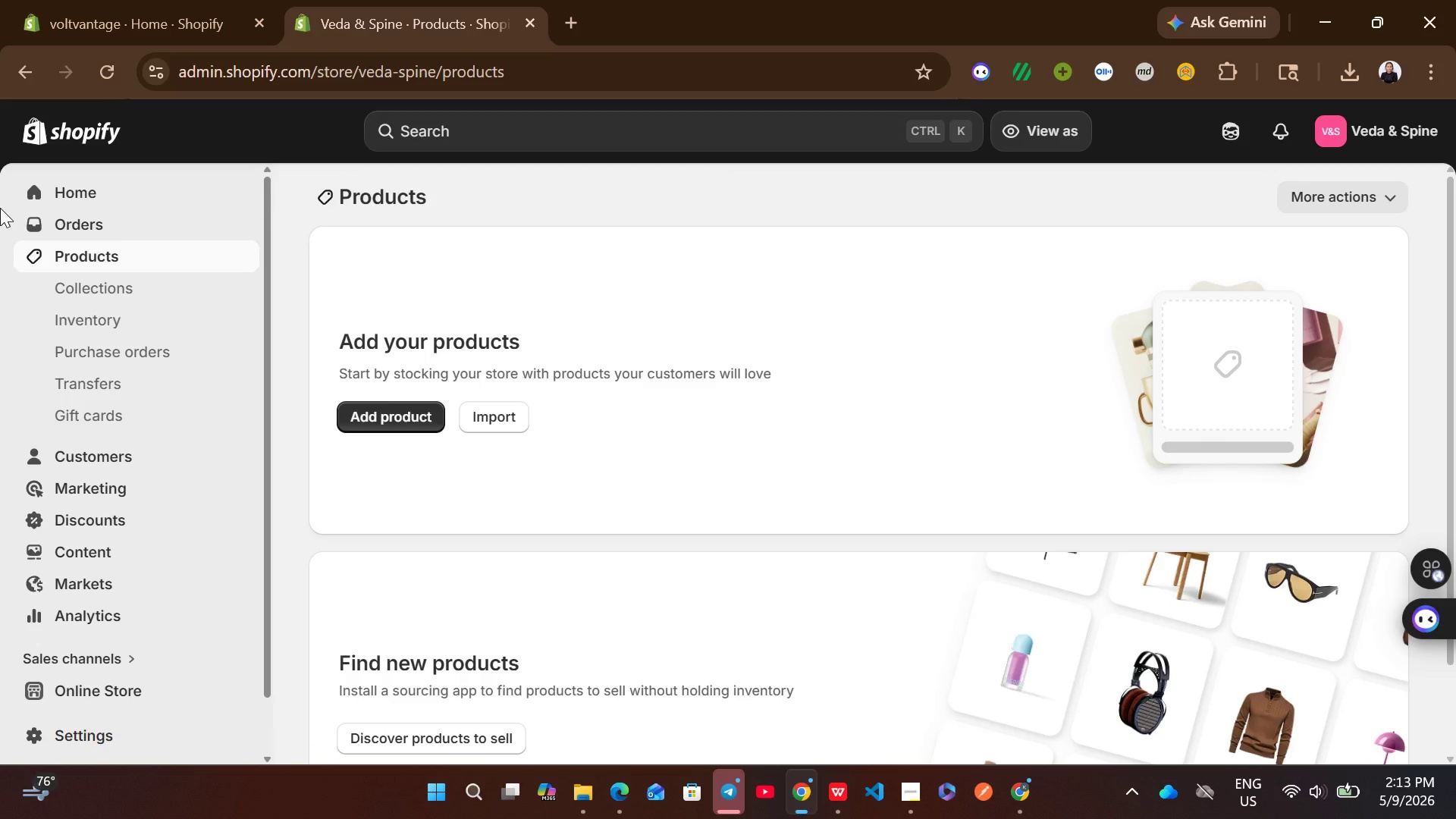 
wait(15.55)
 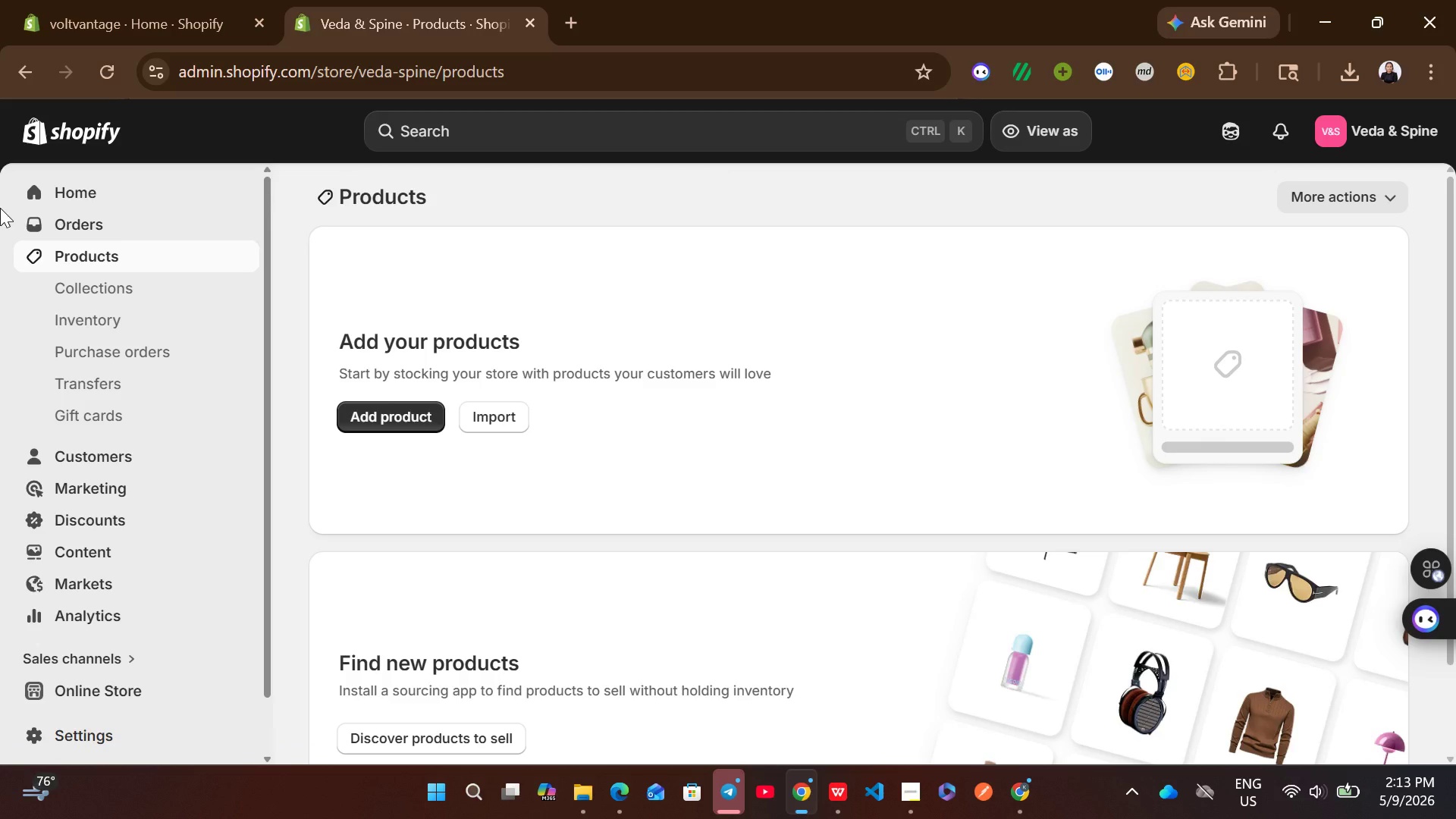 
left_click([504, 428])
 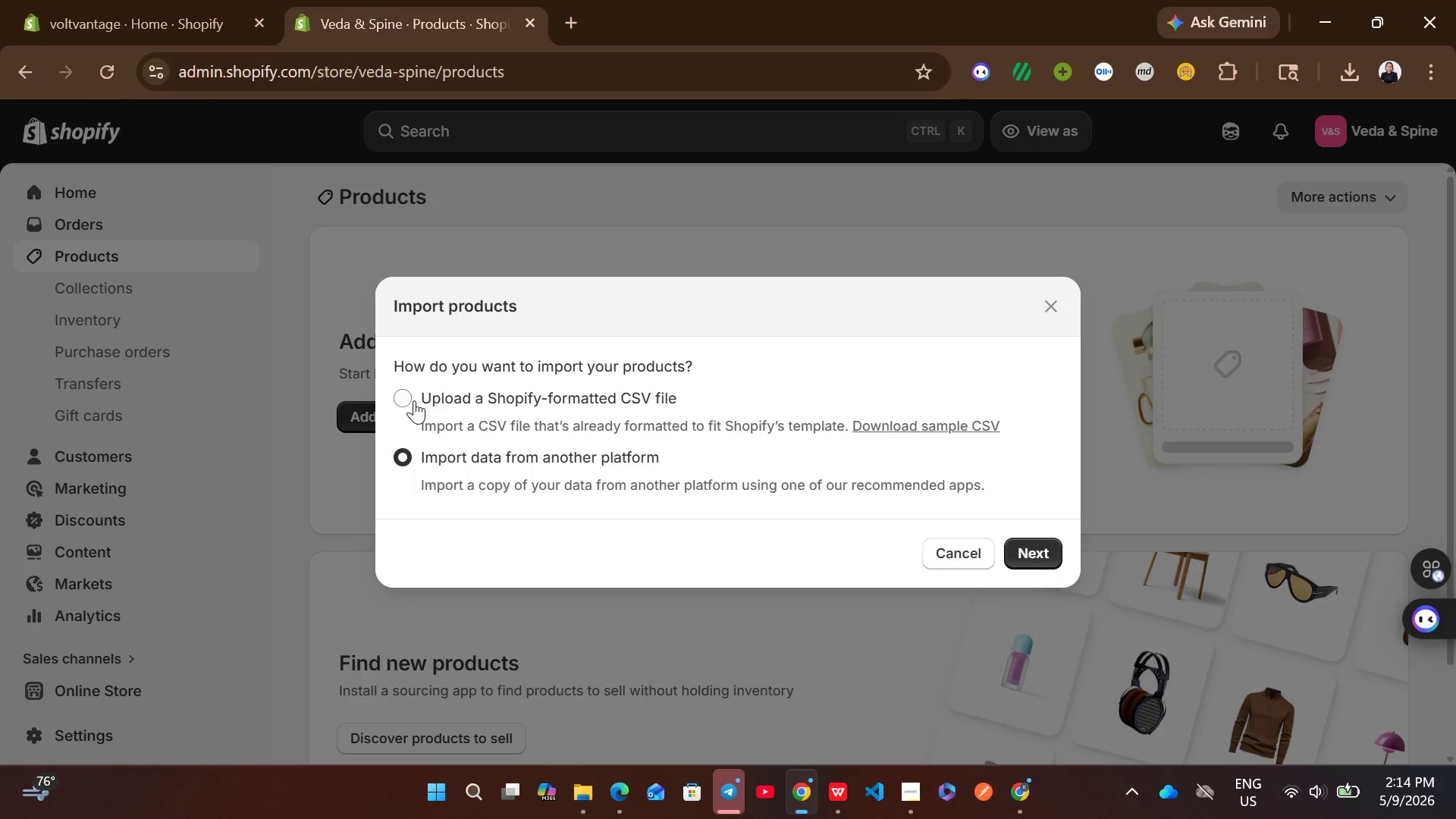 
left_click([414, 400])
 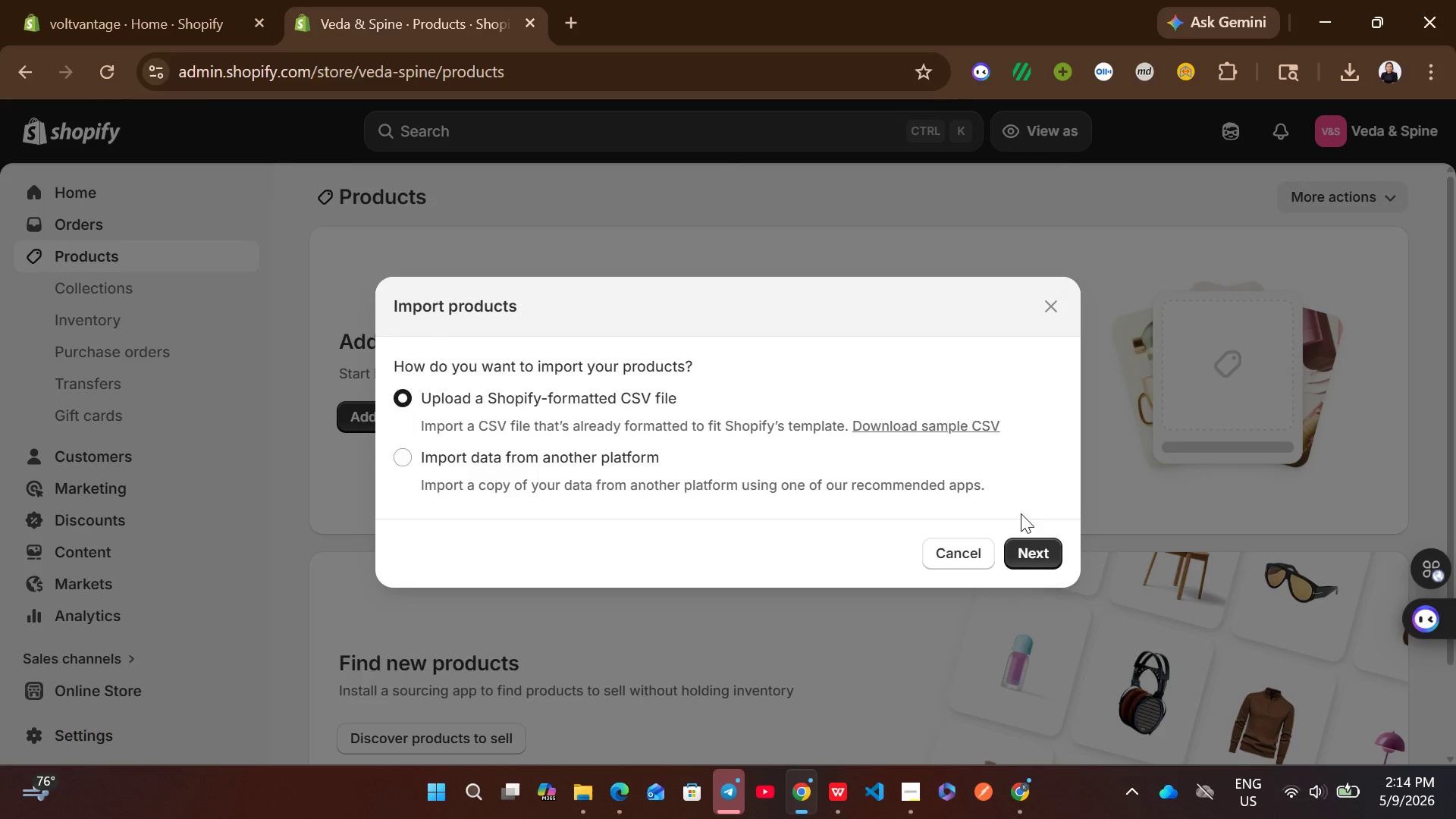 
left_click([1024, 520])
 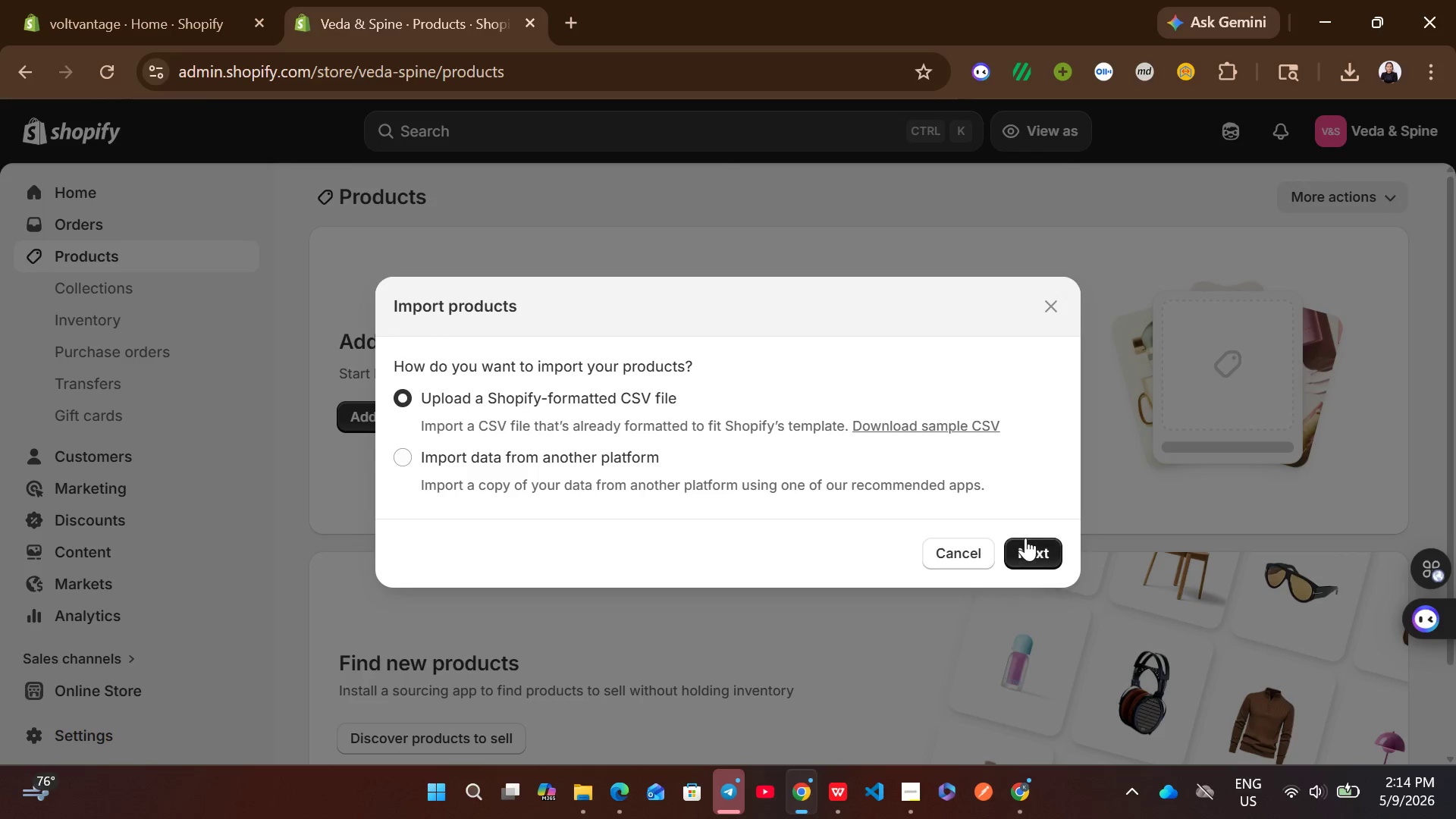 
left_click([1025, 538])
 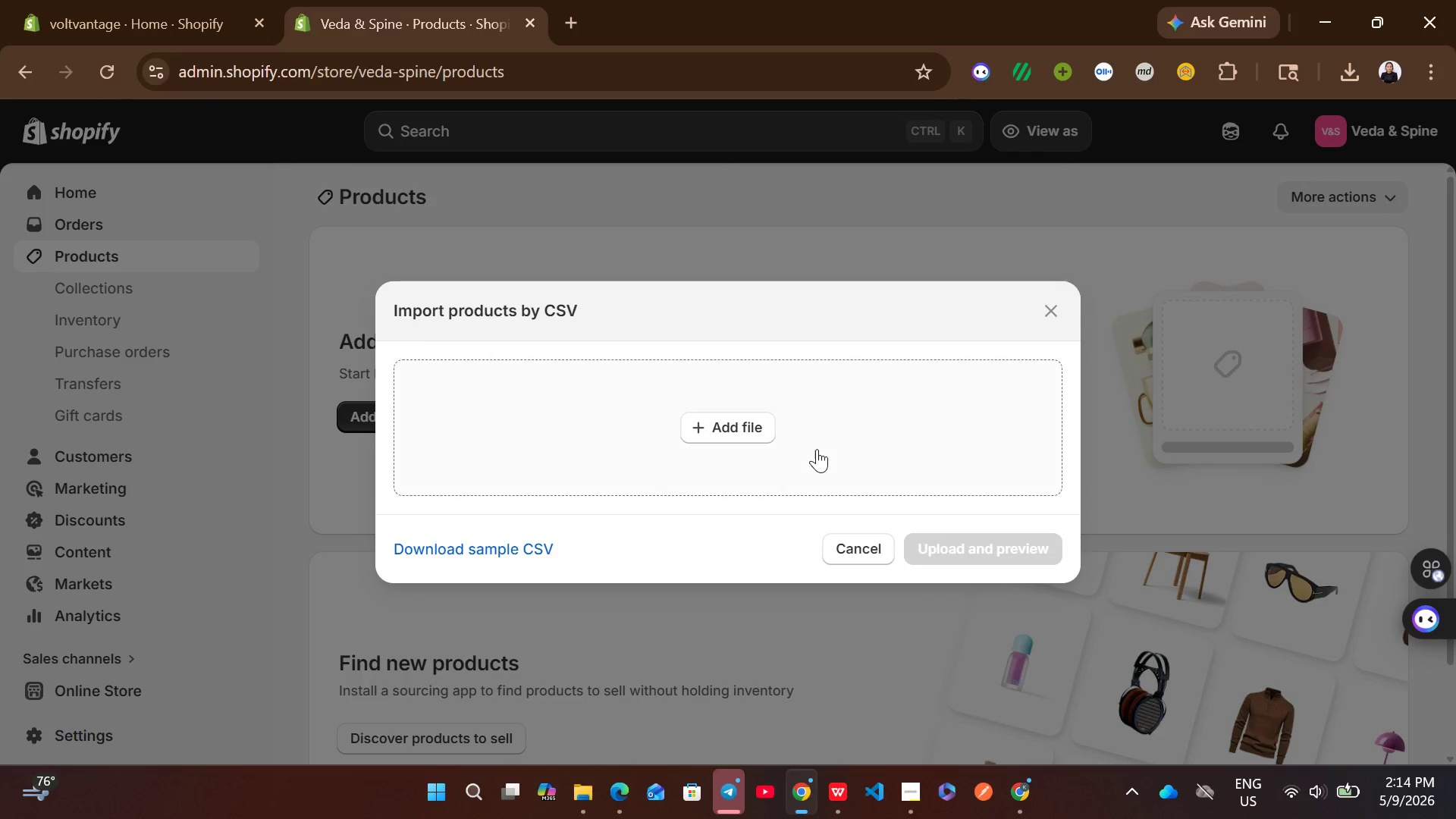 
left_click([817, 449])
 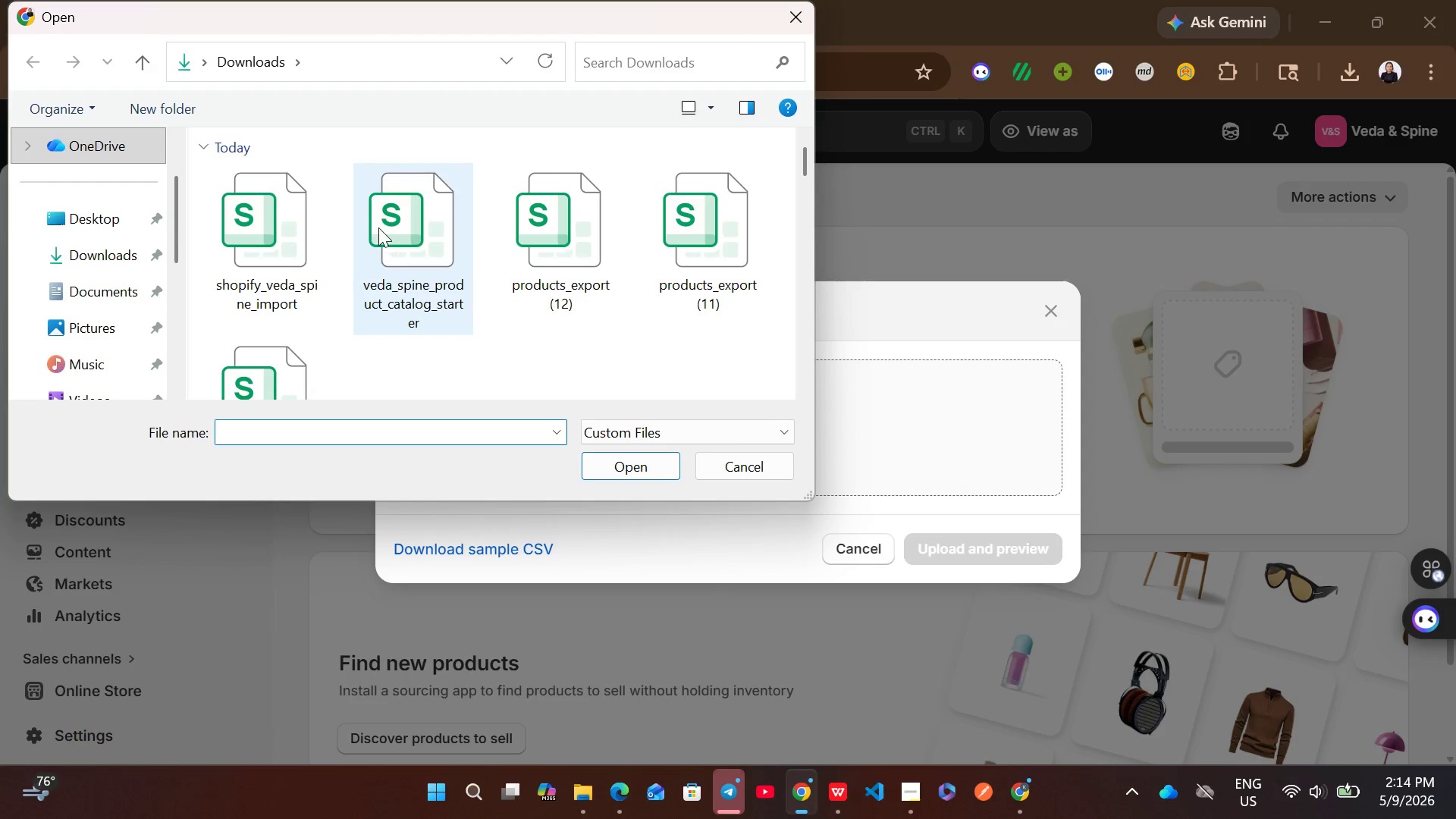 
mouse_move([317, 265])
 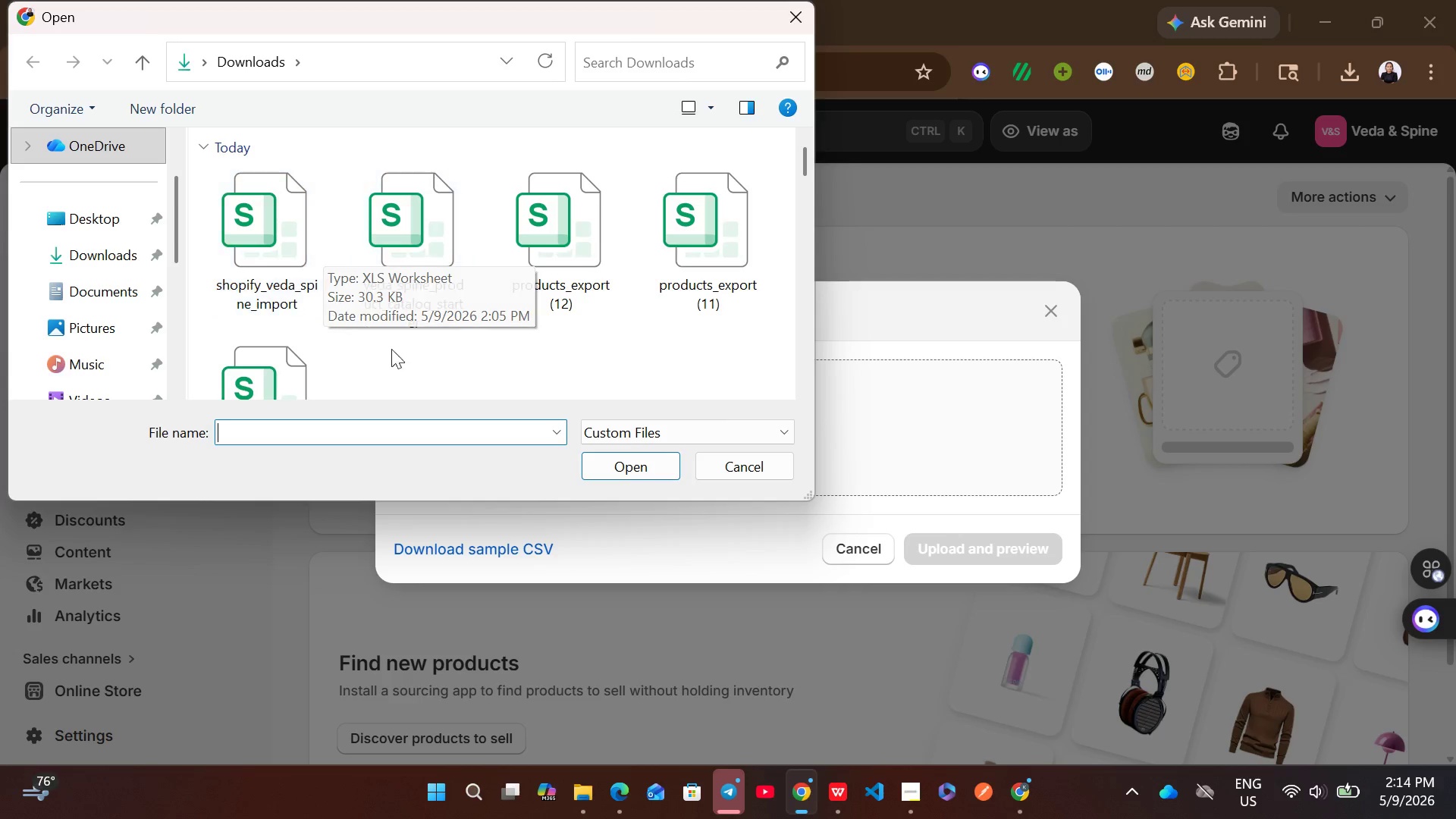 
mouse_move([404, 334])
 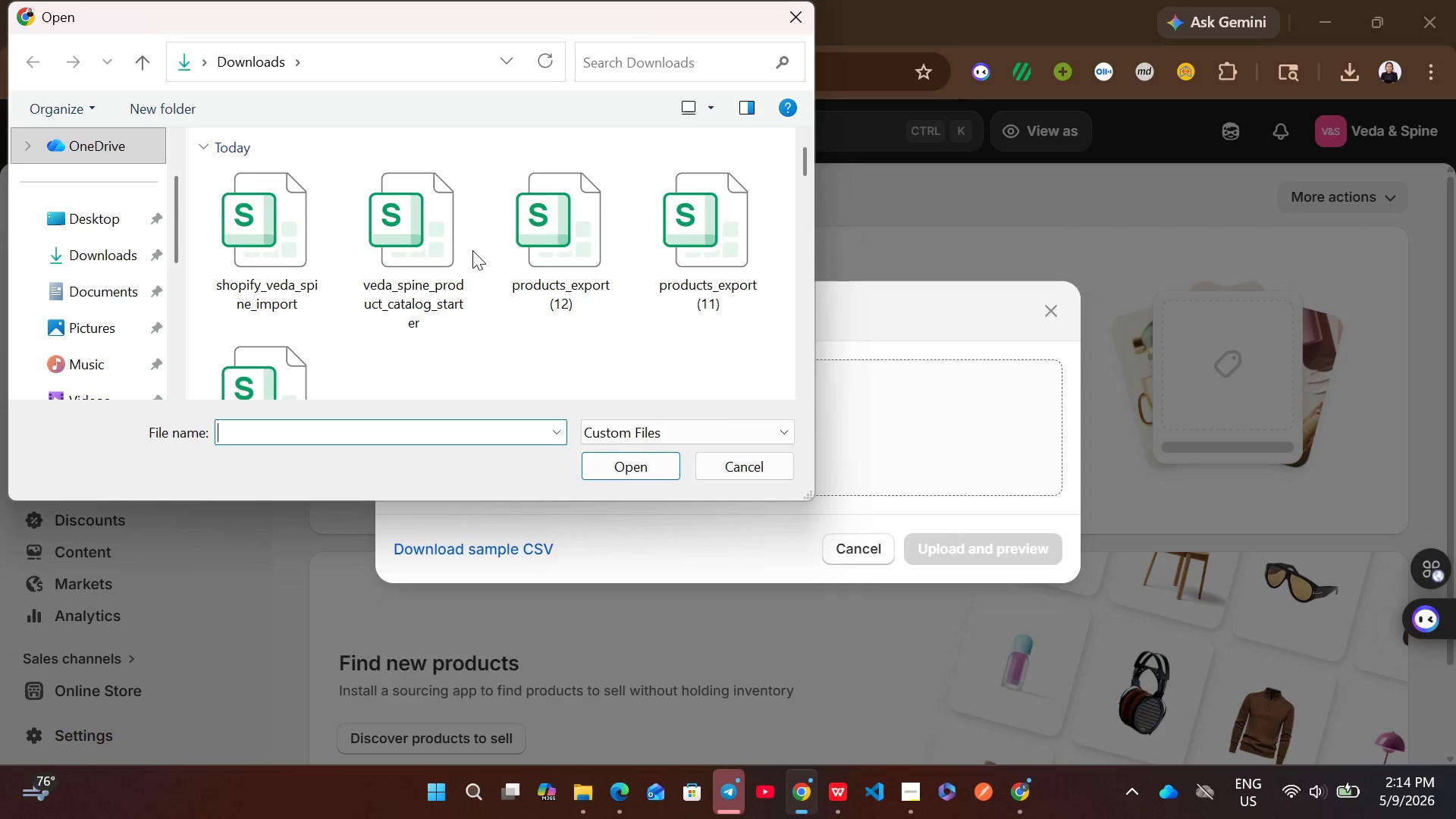 
left_click([464, 250])
 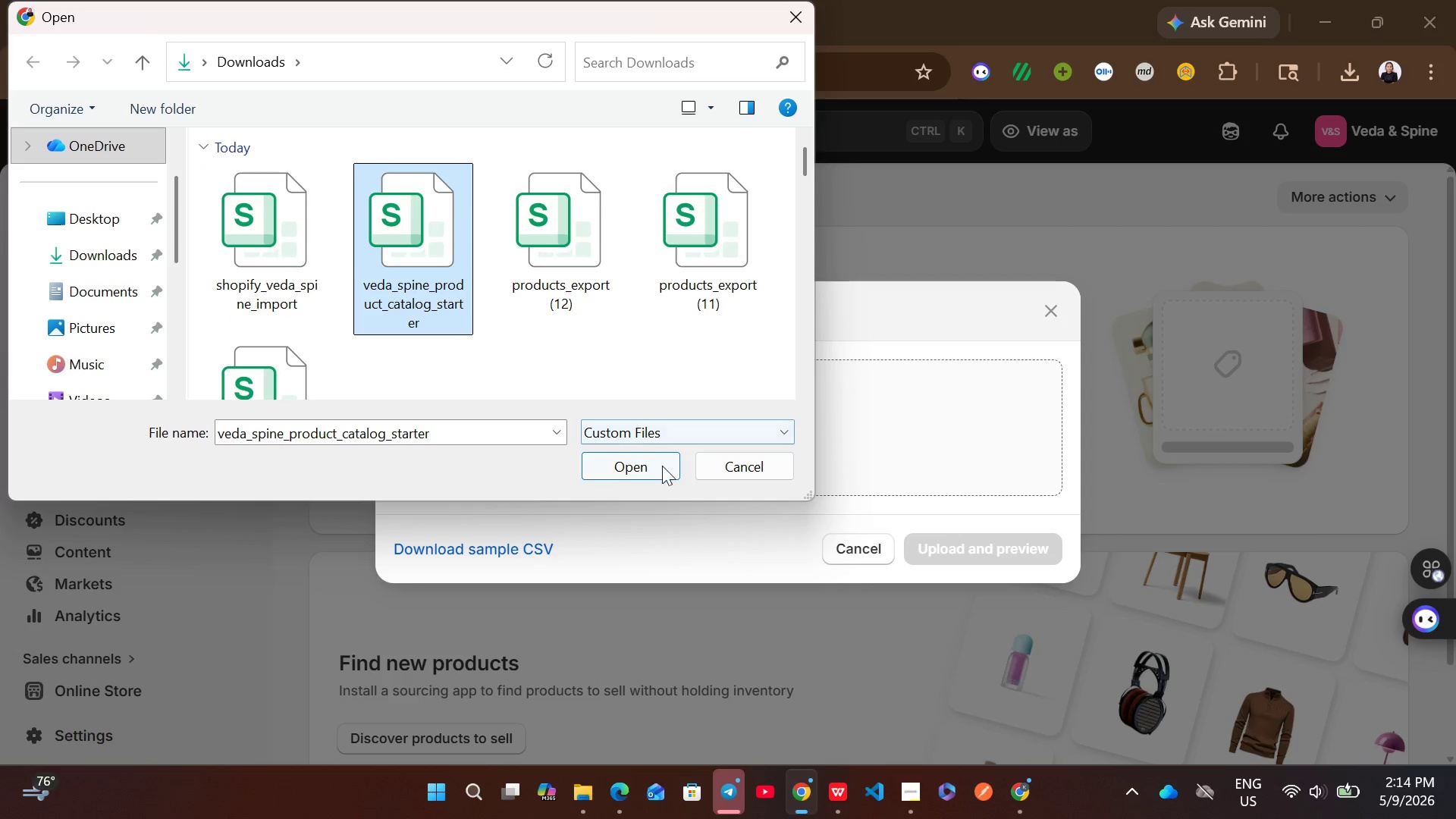 
left_click([659, 471])
 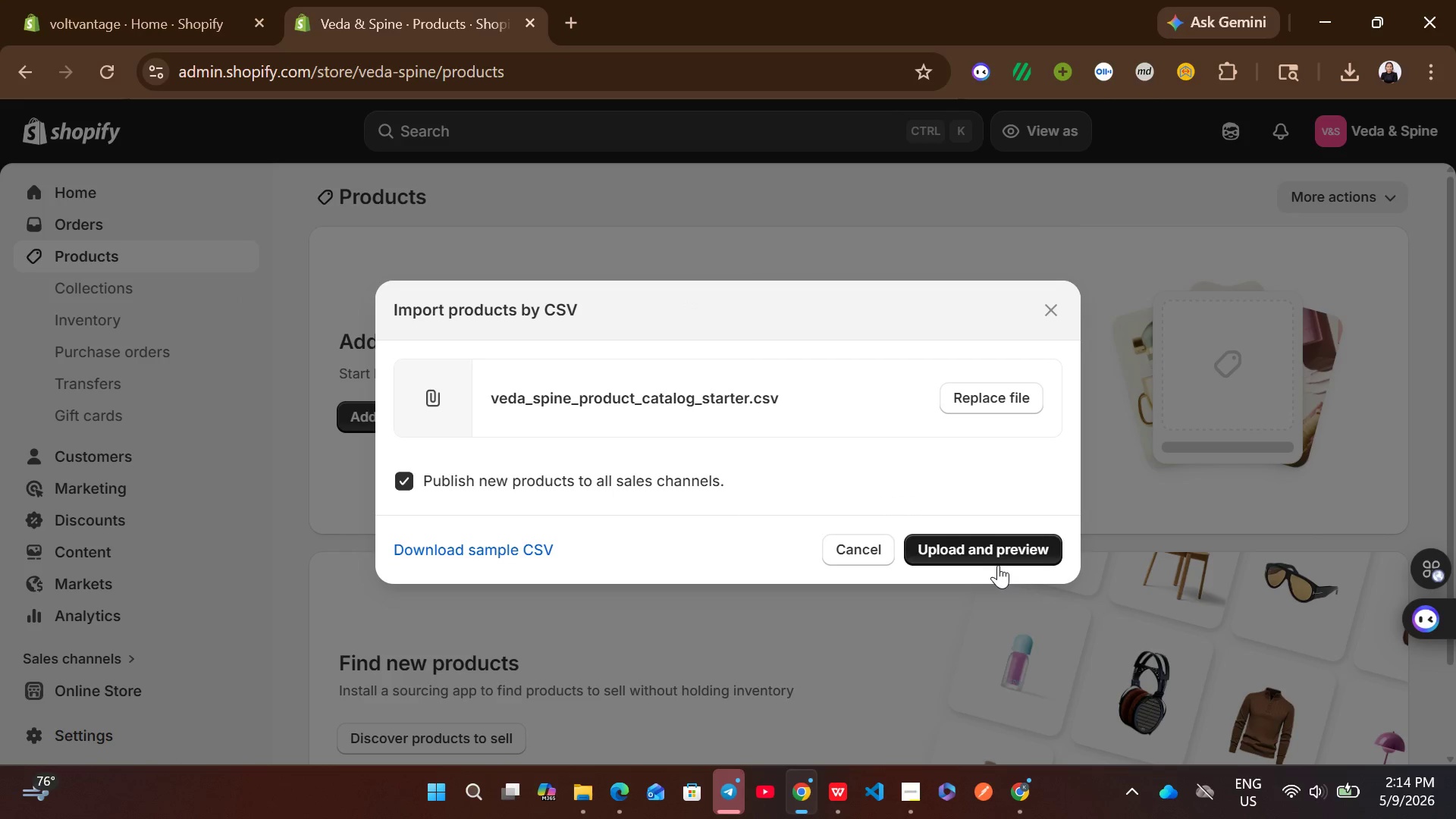 
left_click([999, 551])
 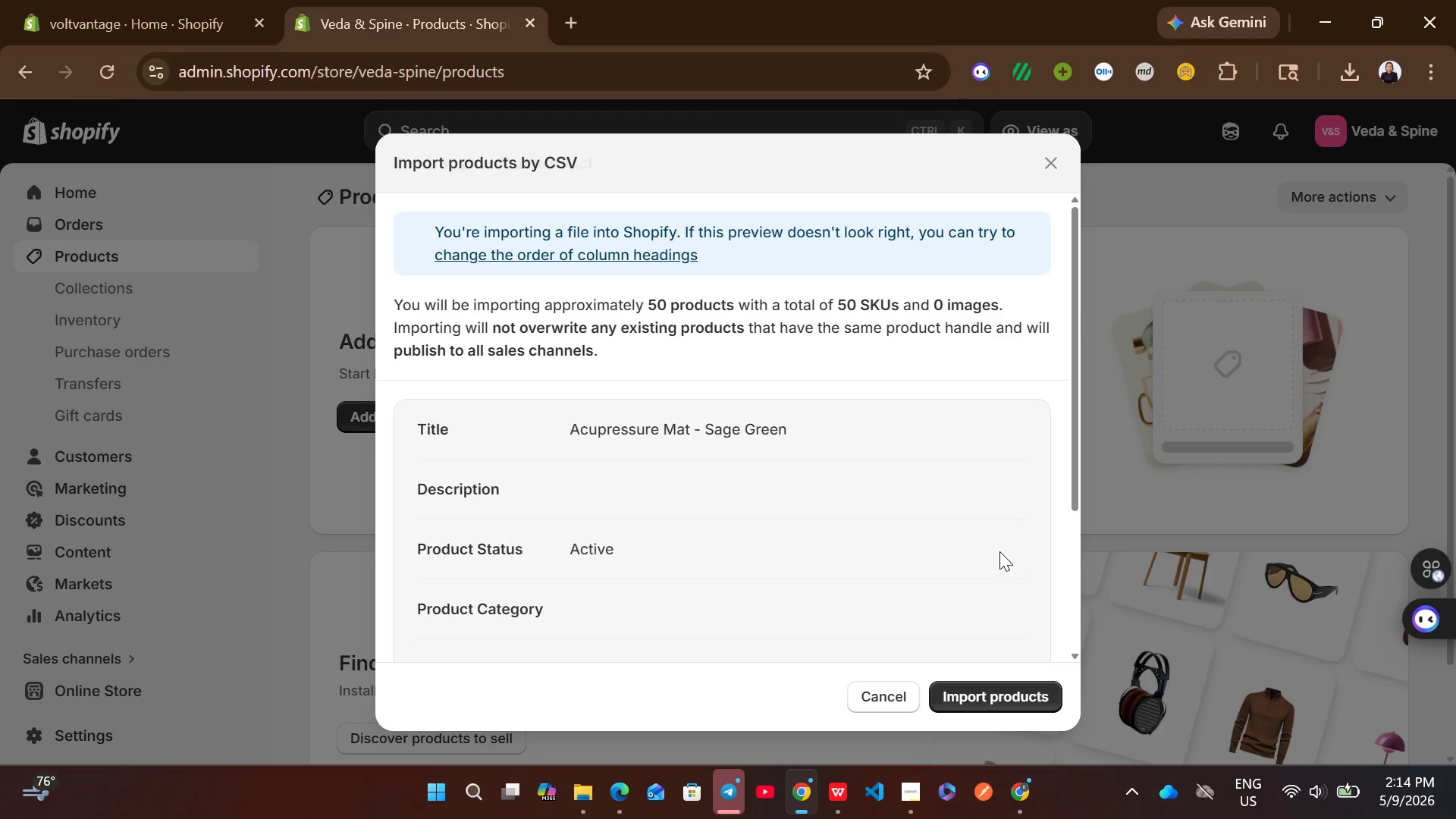 
left_click([1024, 698])
 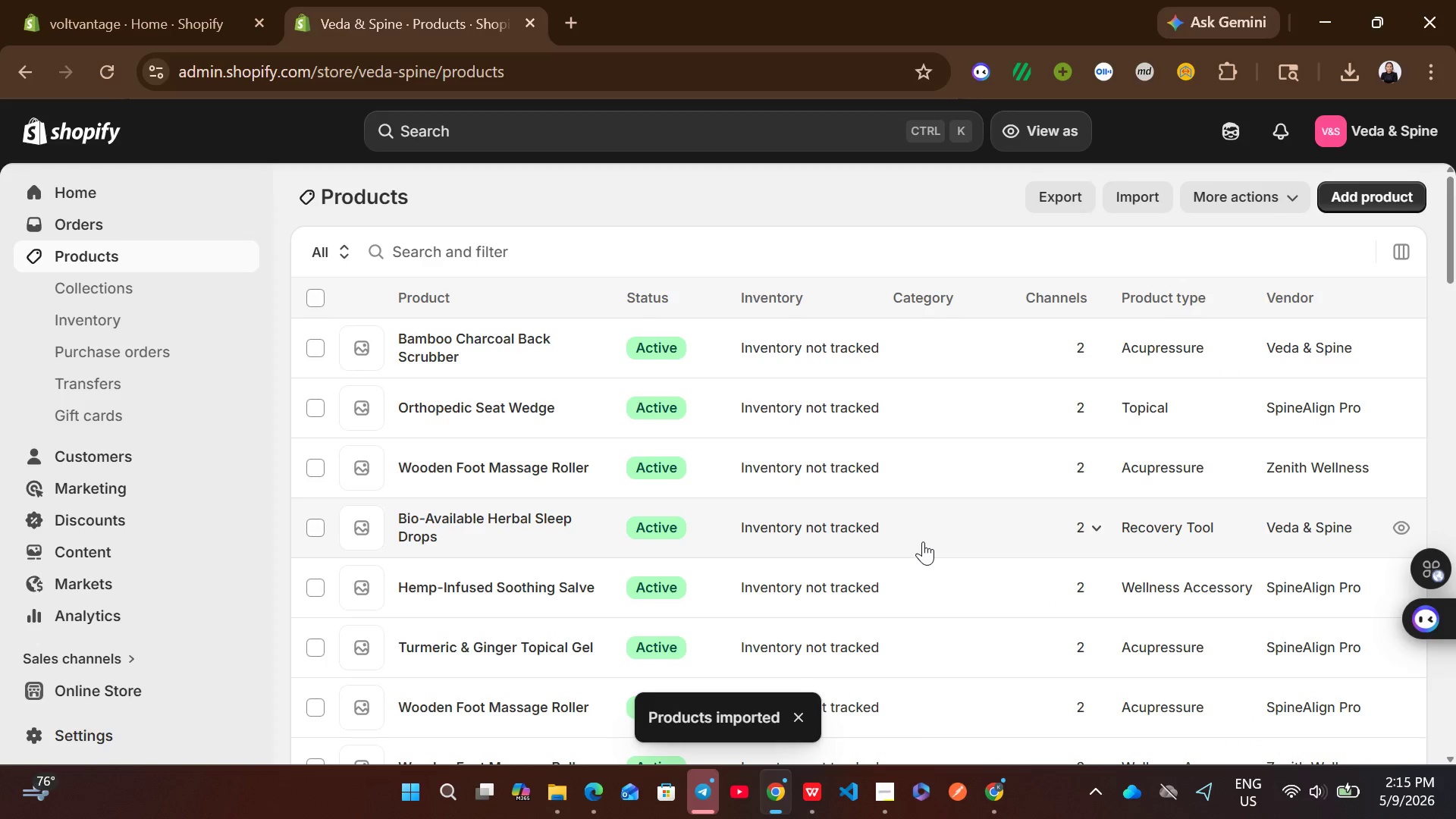 
wait(70.25)
 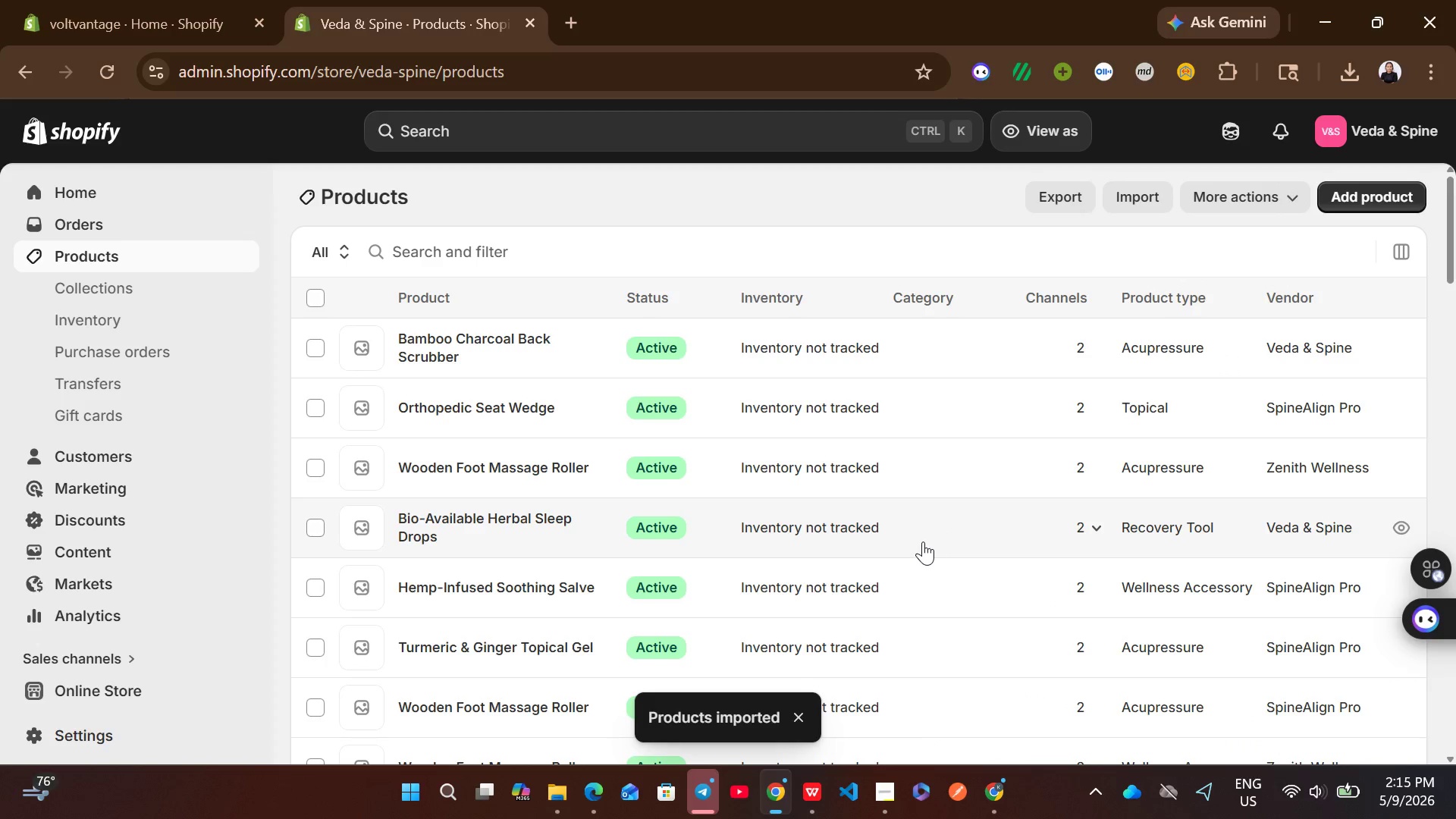 
left_click([309, 290])
 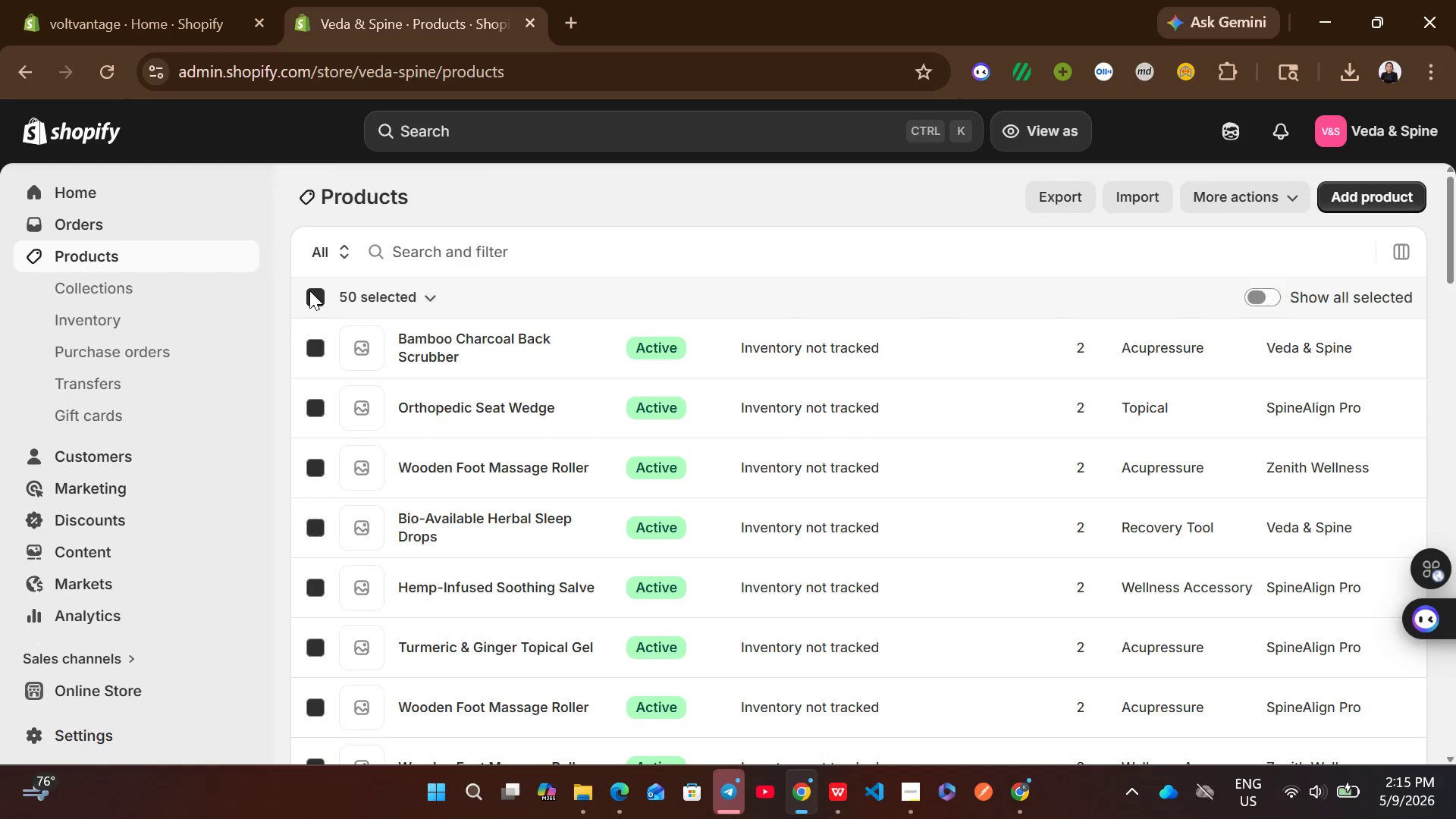 
left_click([309, 290])
 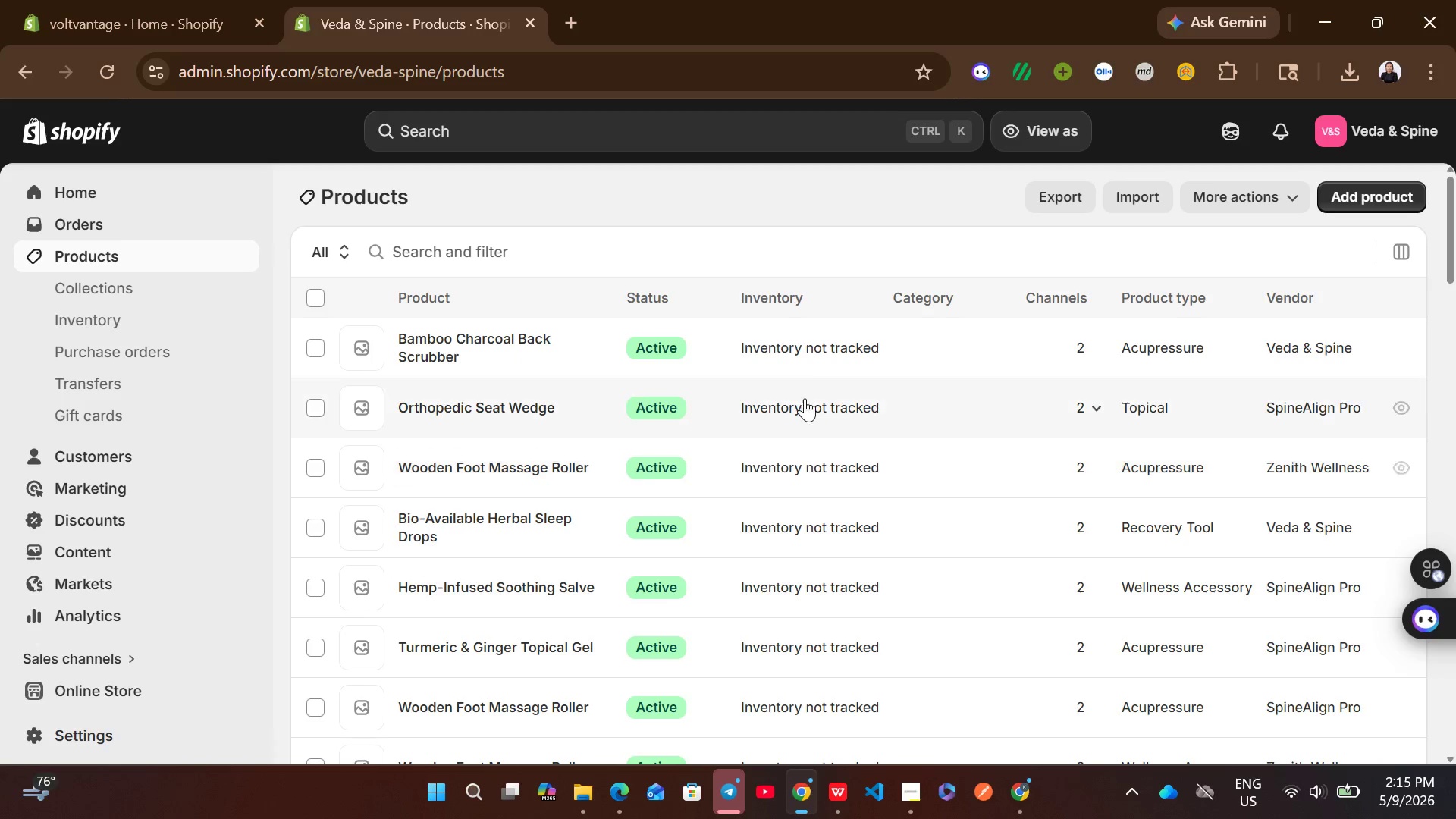 
left_click([865, 354])
 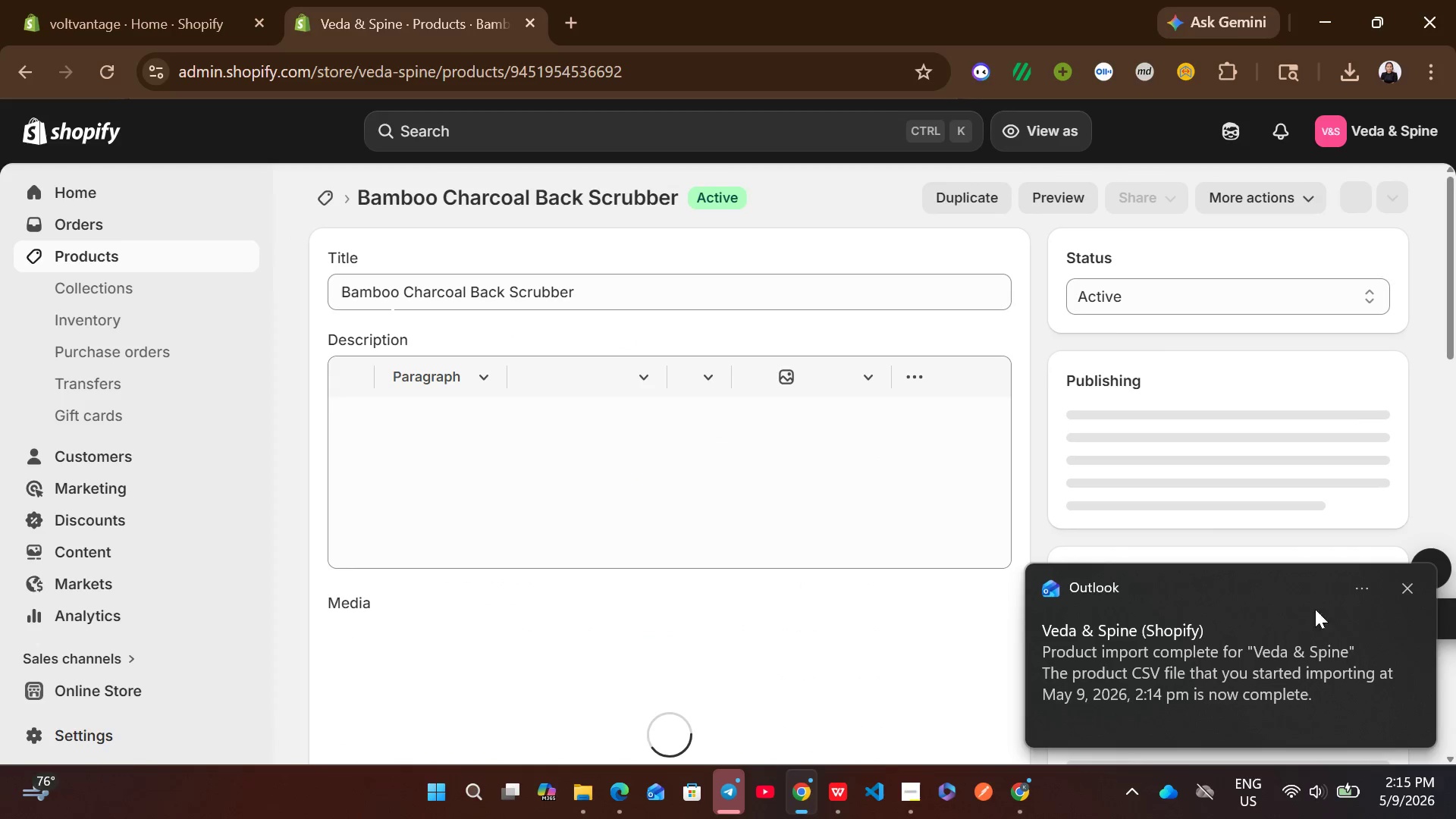 
left_click([1410, 586])
 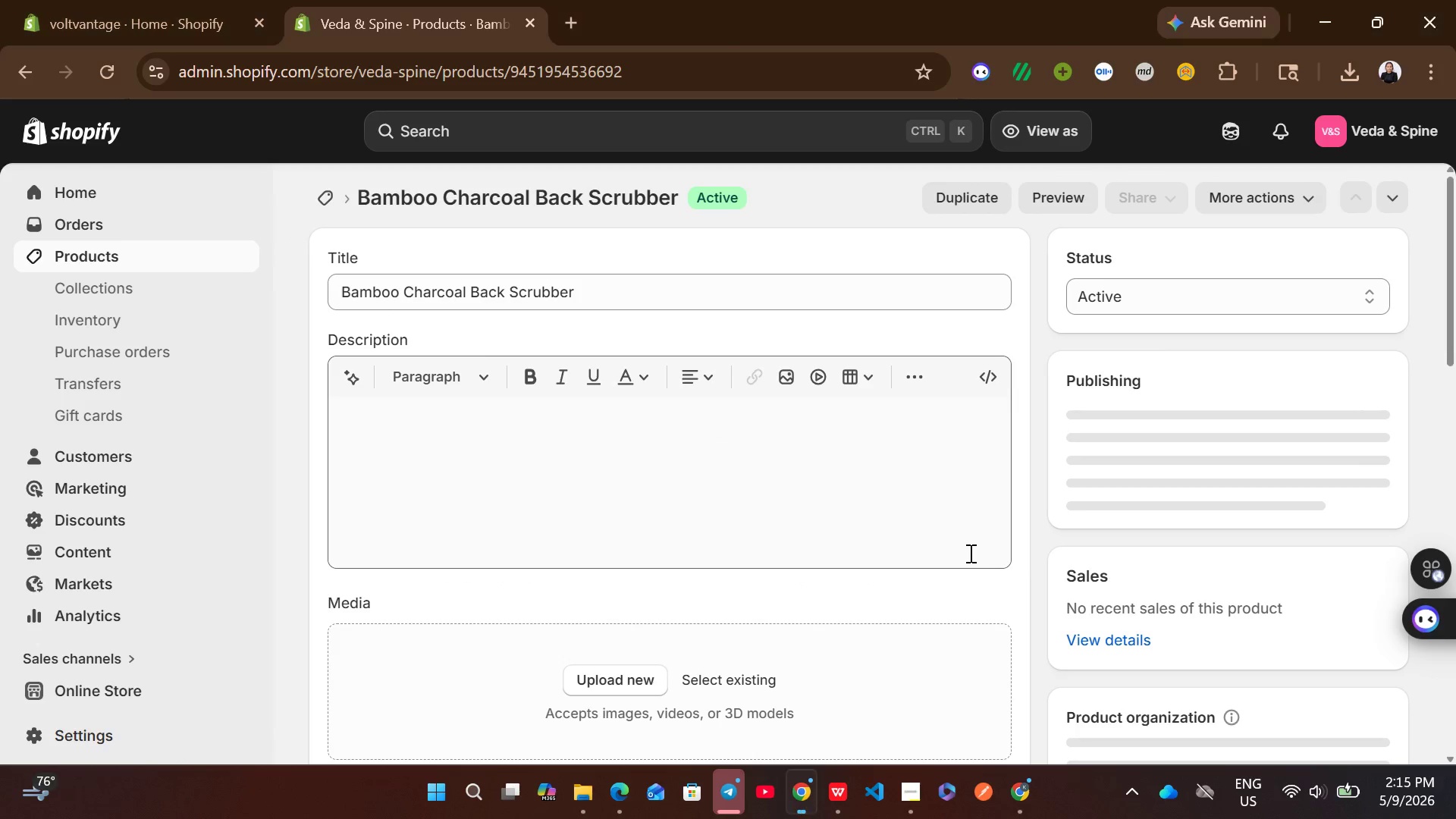 
left_click([860, 522])
 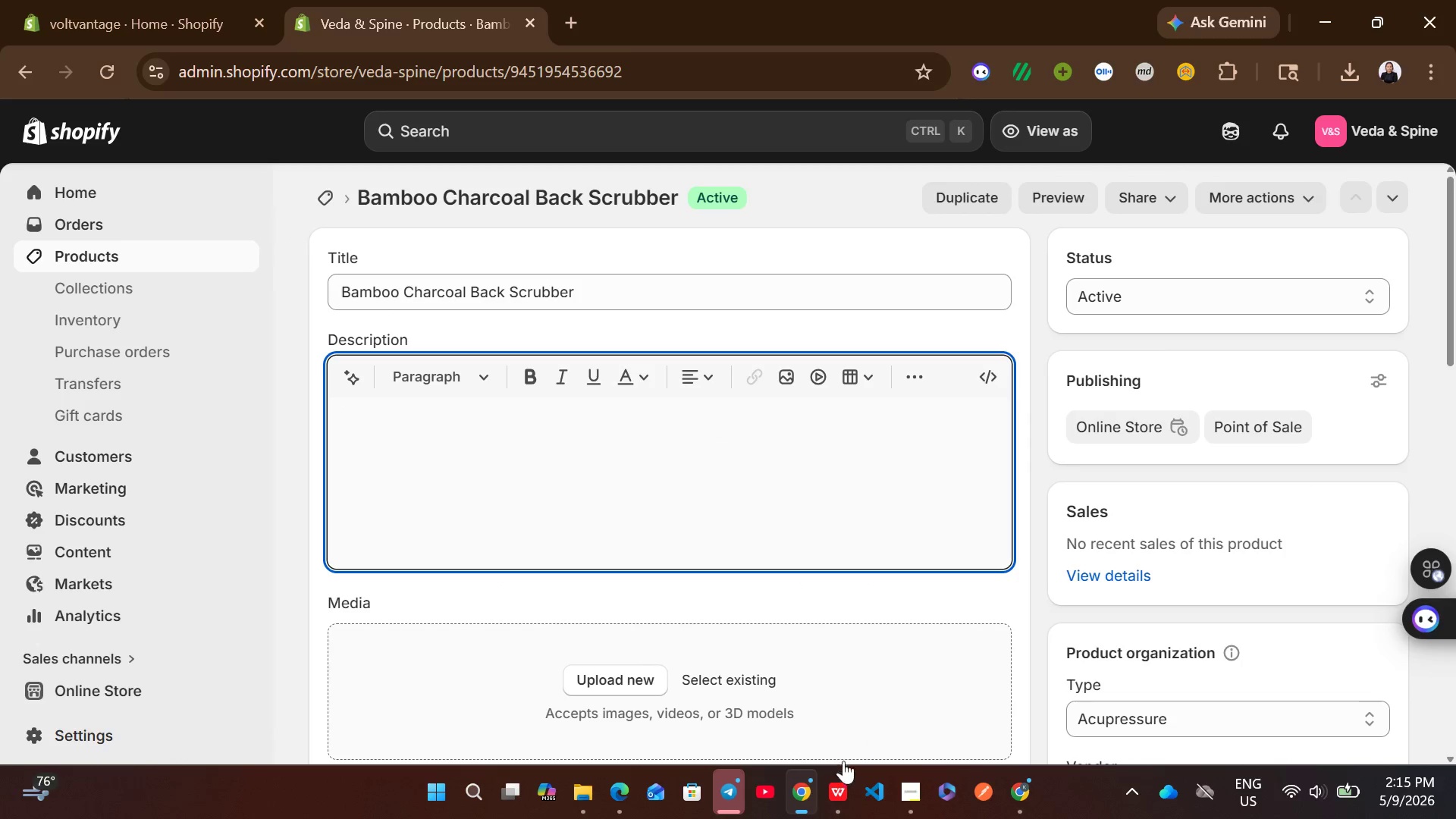 
left_click([843, 783])
 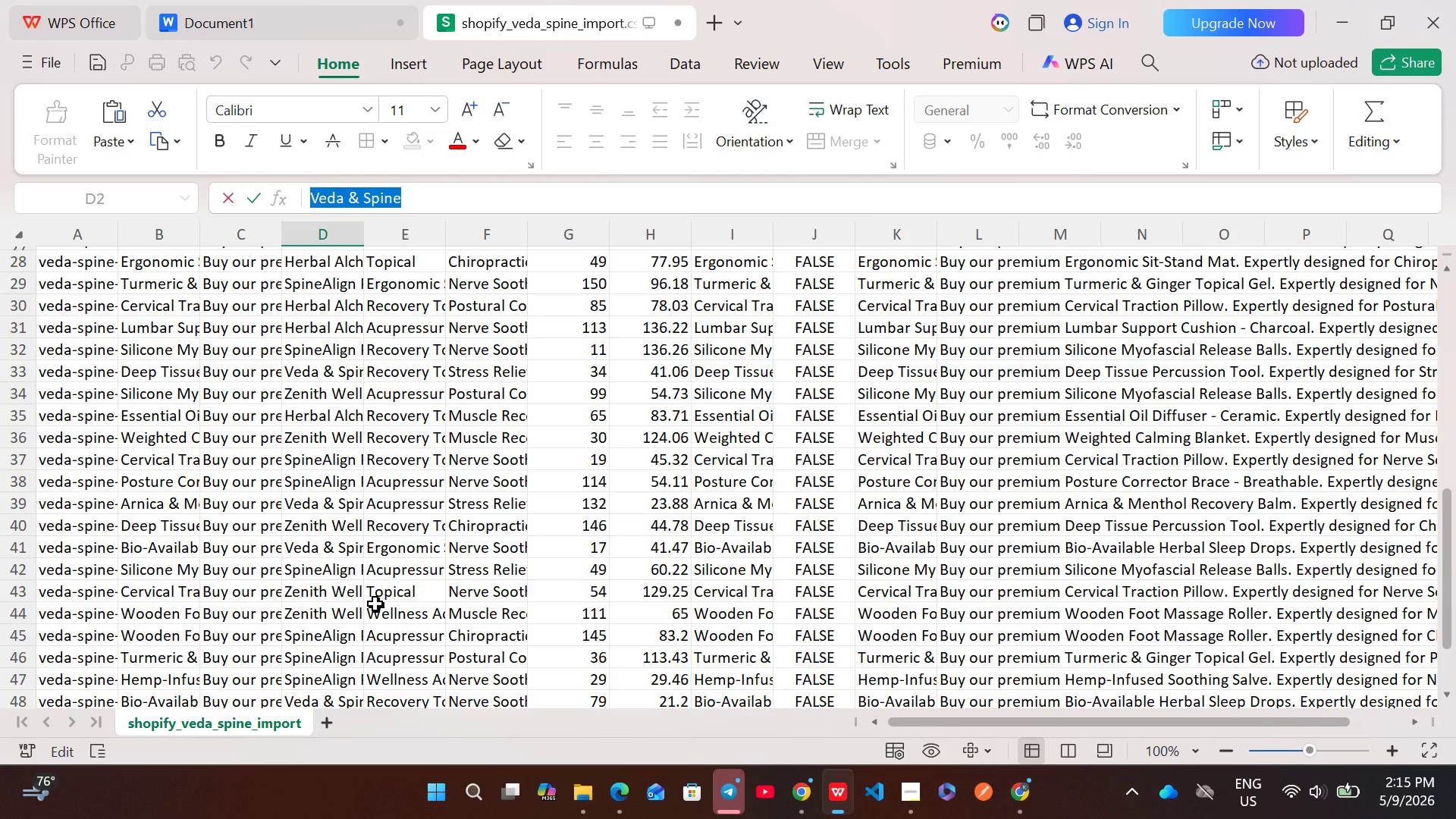 
wait(5.11)
 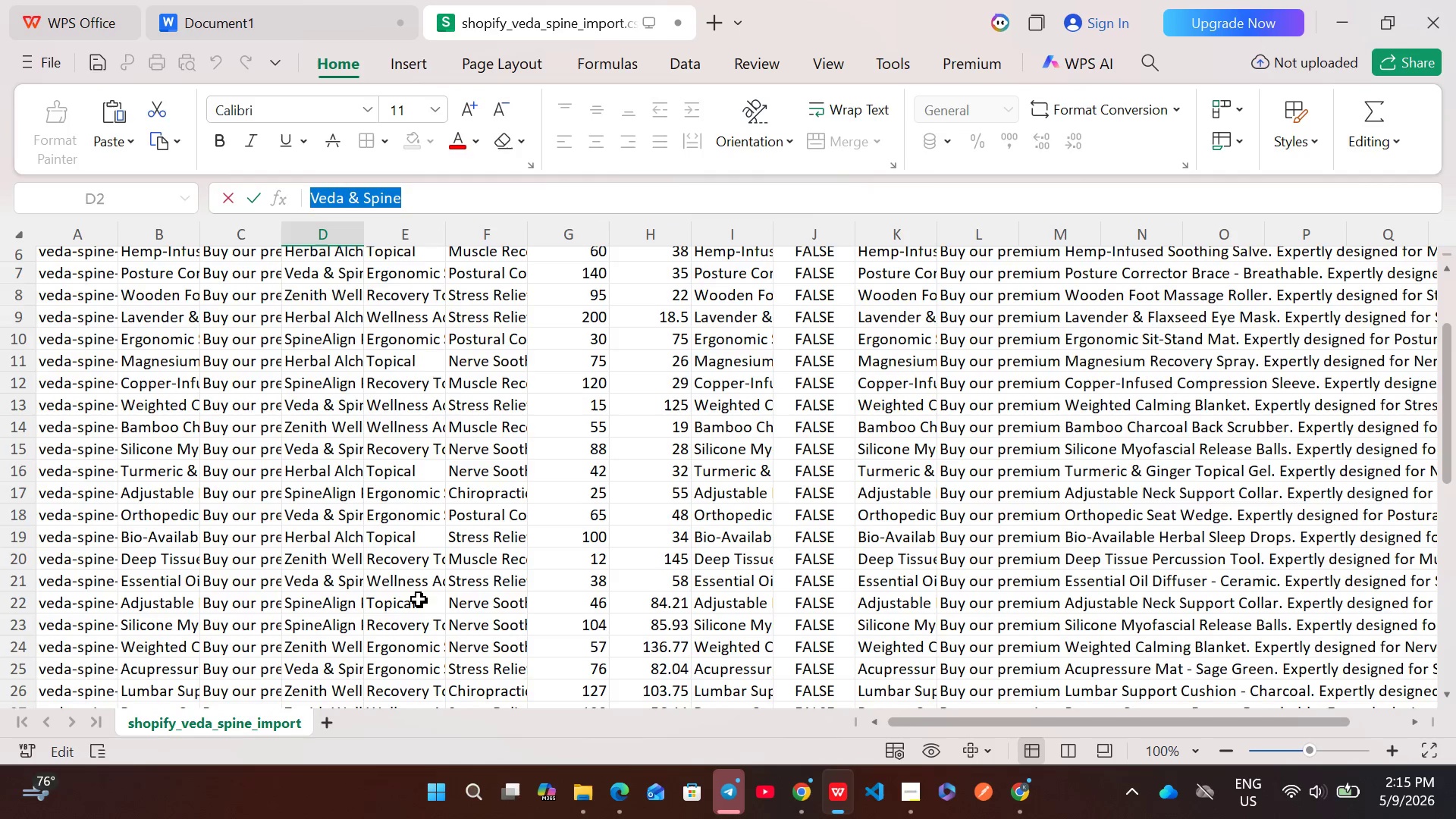 
left_click([269, 504])
 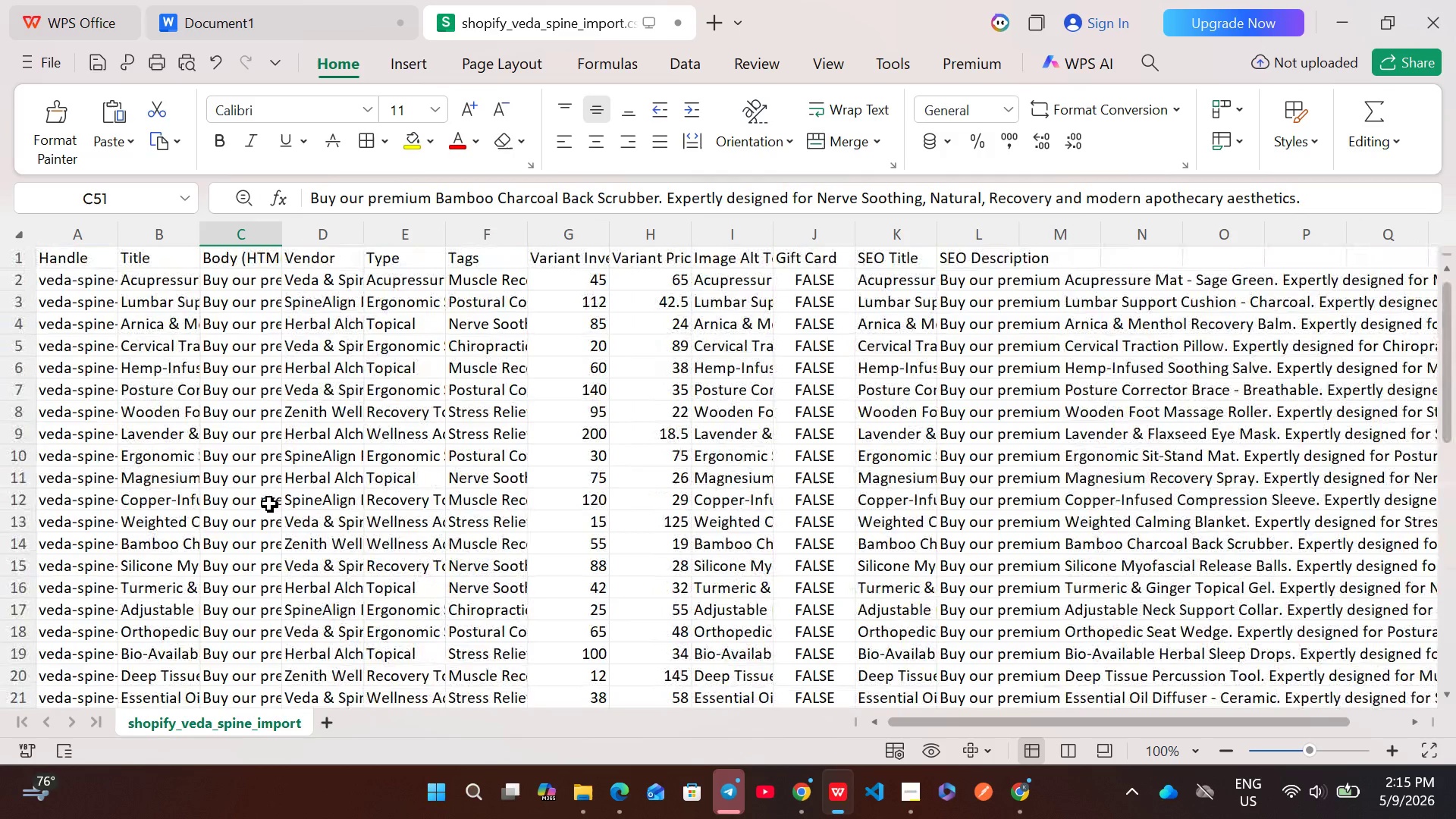 
wait(8.59)
 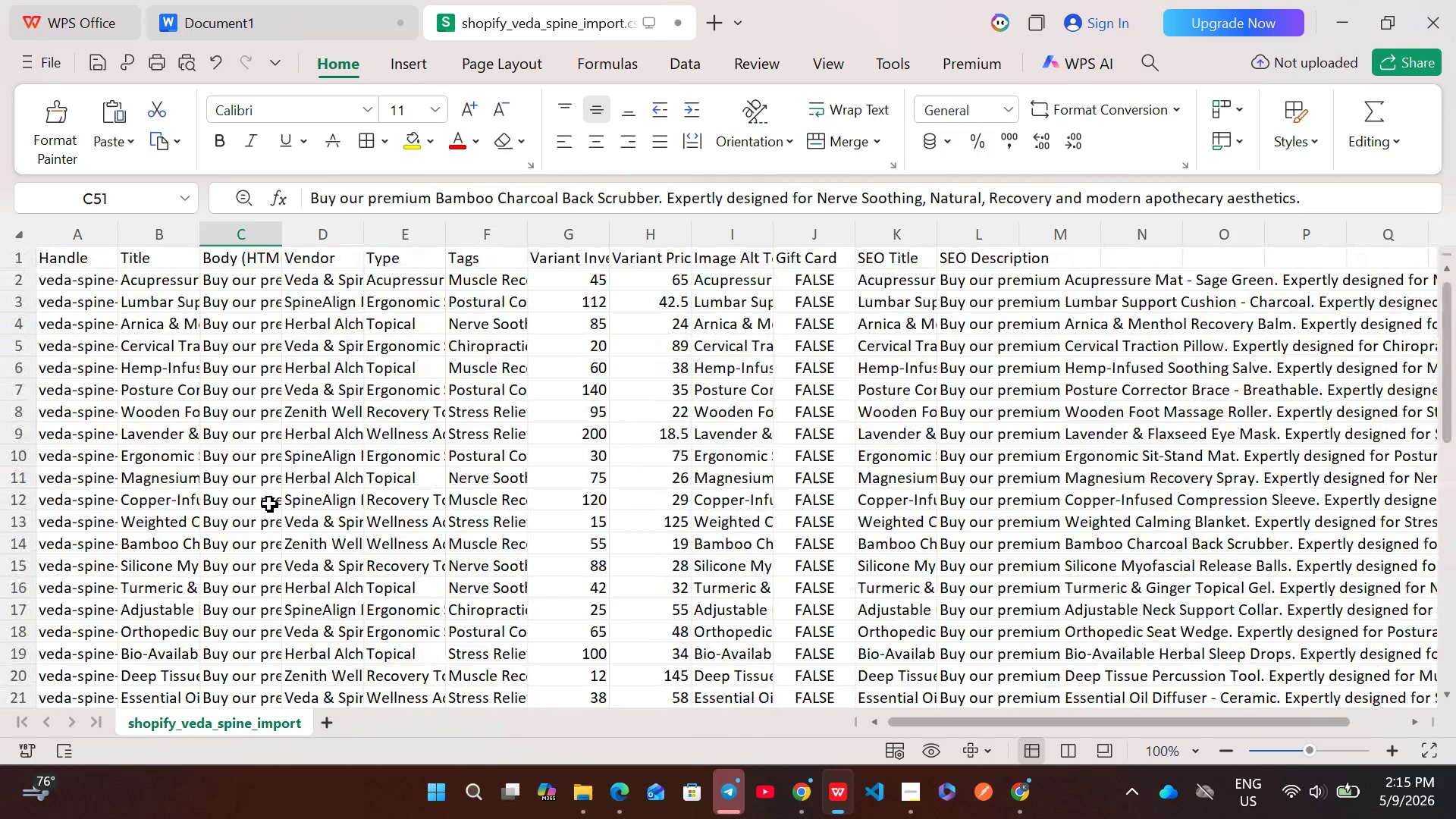 
double_click([241, 453])
 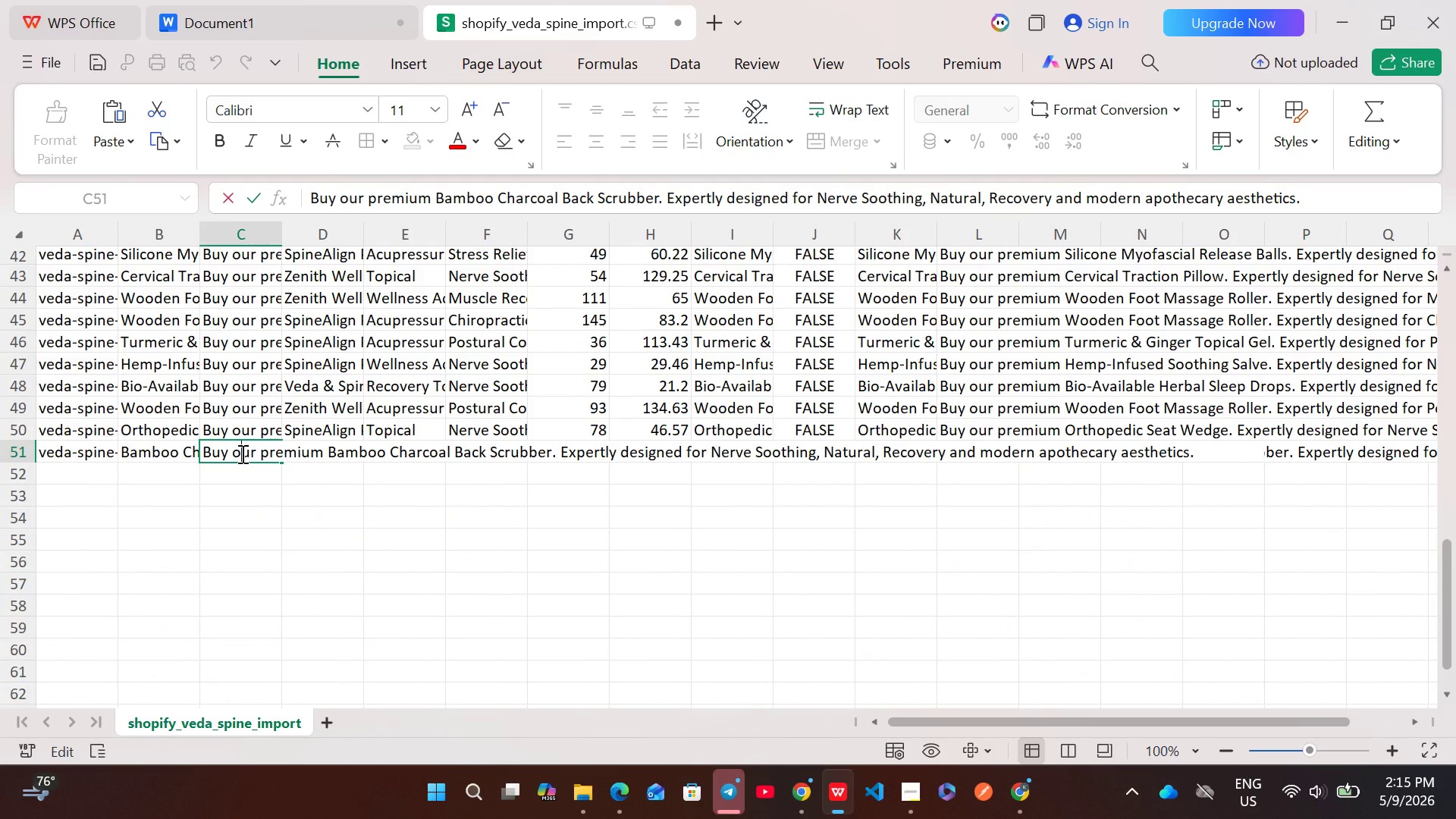 
key(Control+A)
 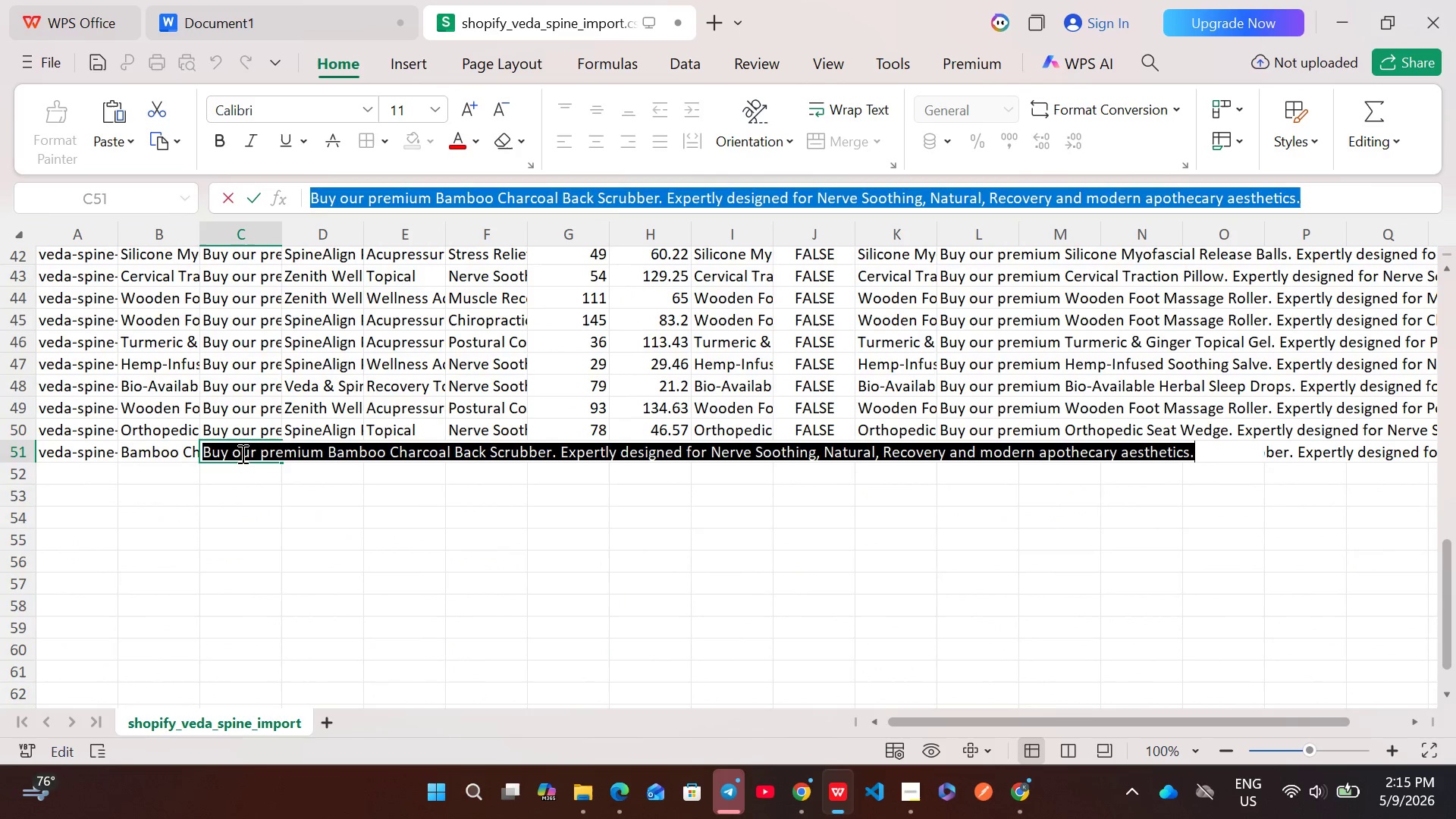 
key(Control+ControlLeft)
 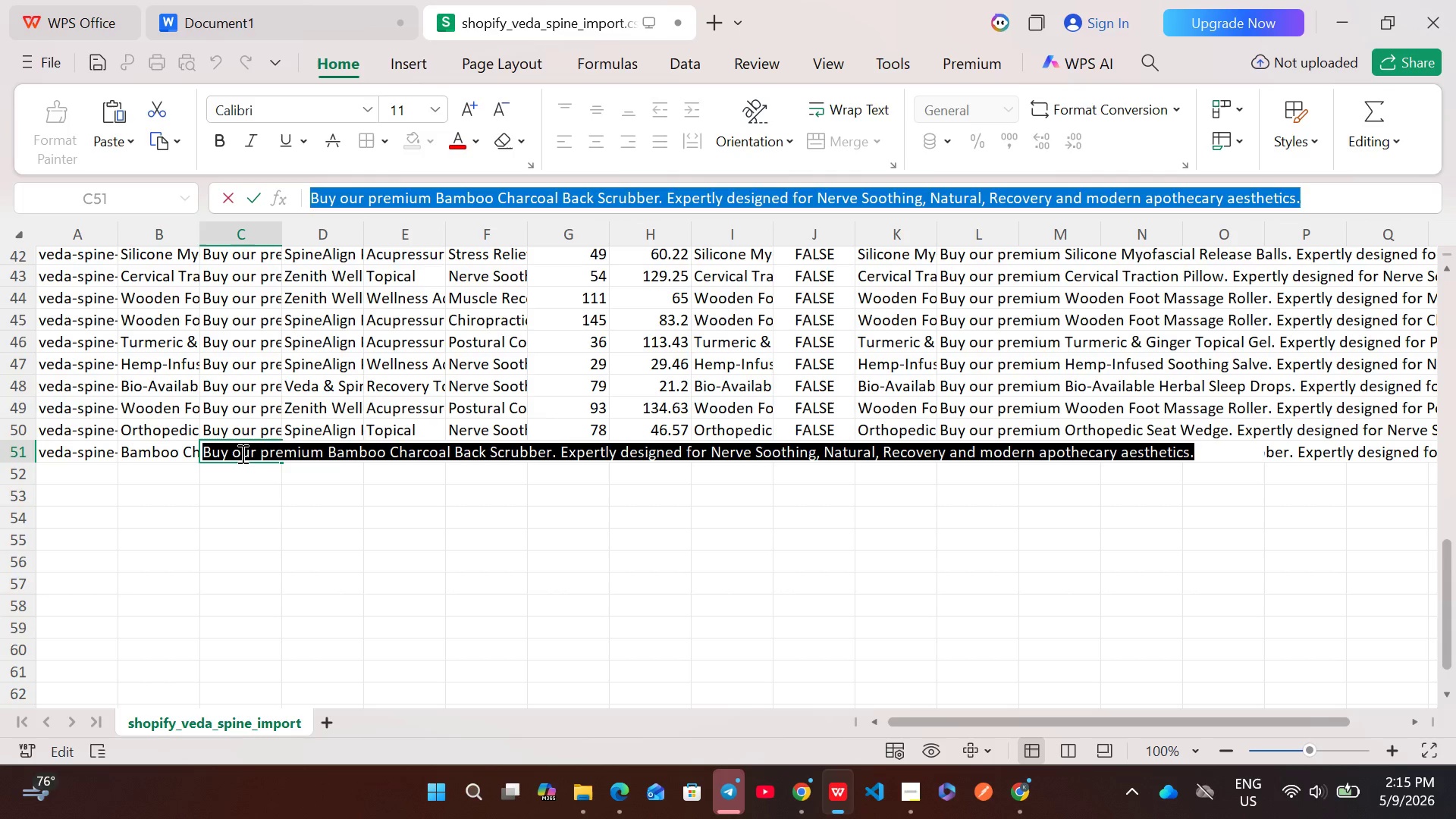 
key(Control+C)
 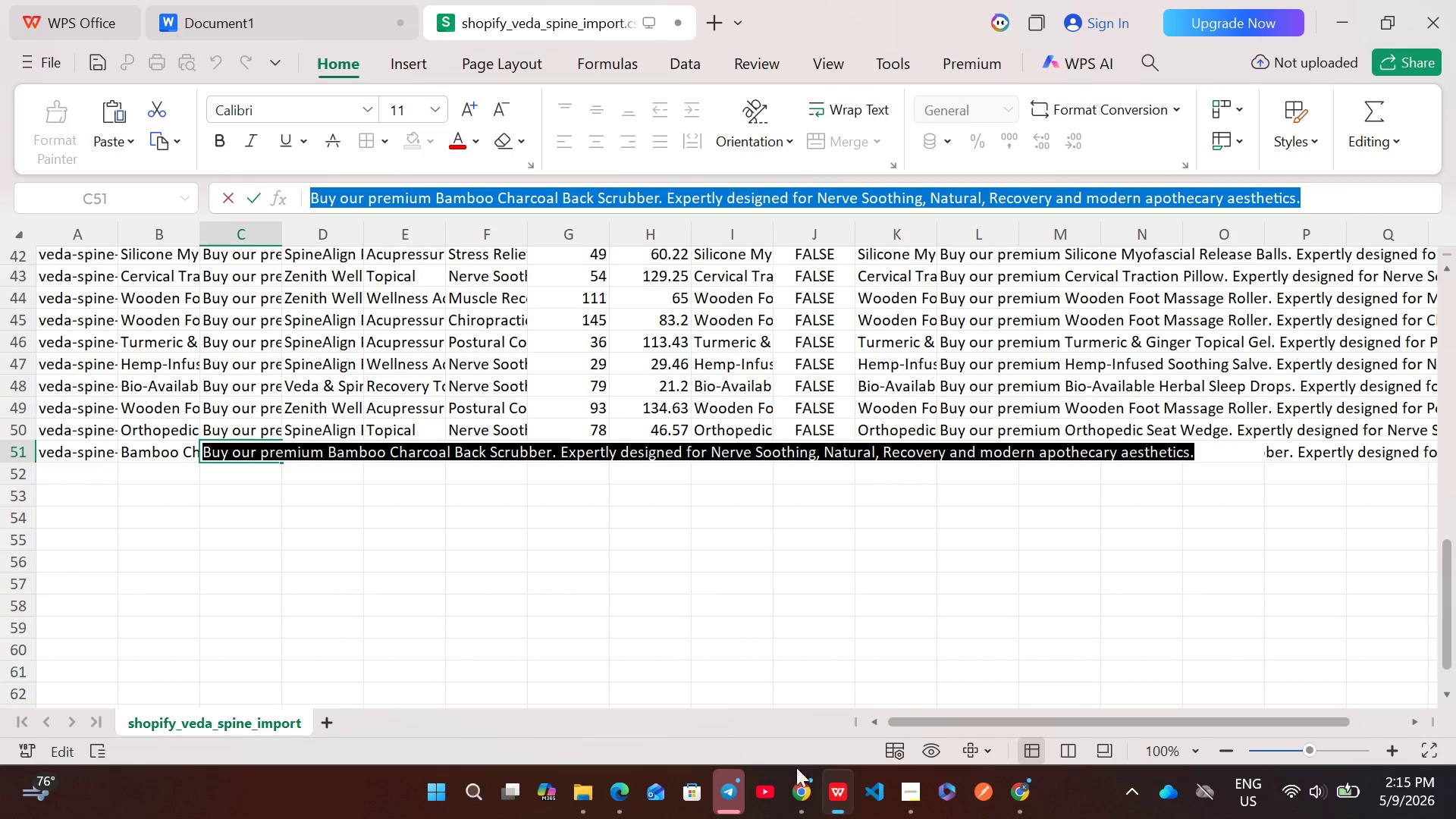 
left_click([802, 790])
 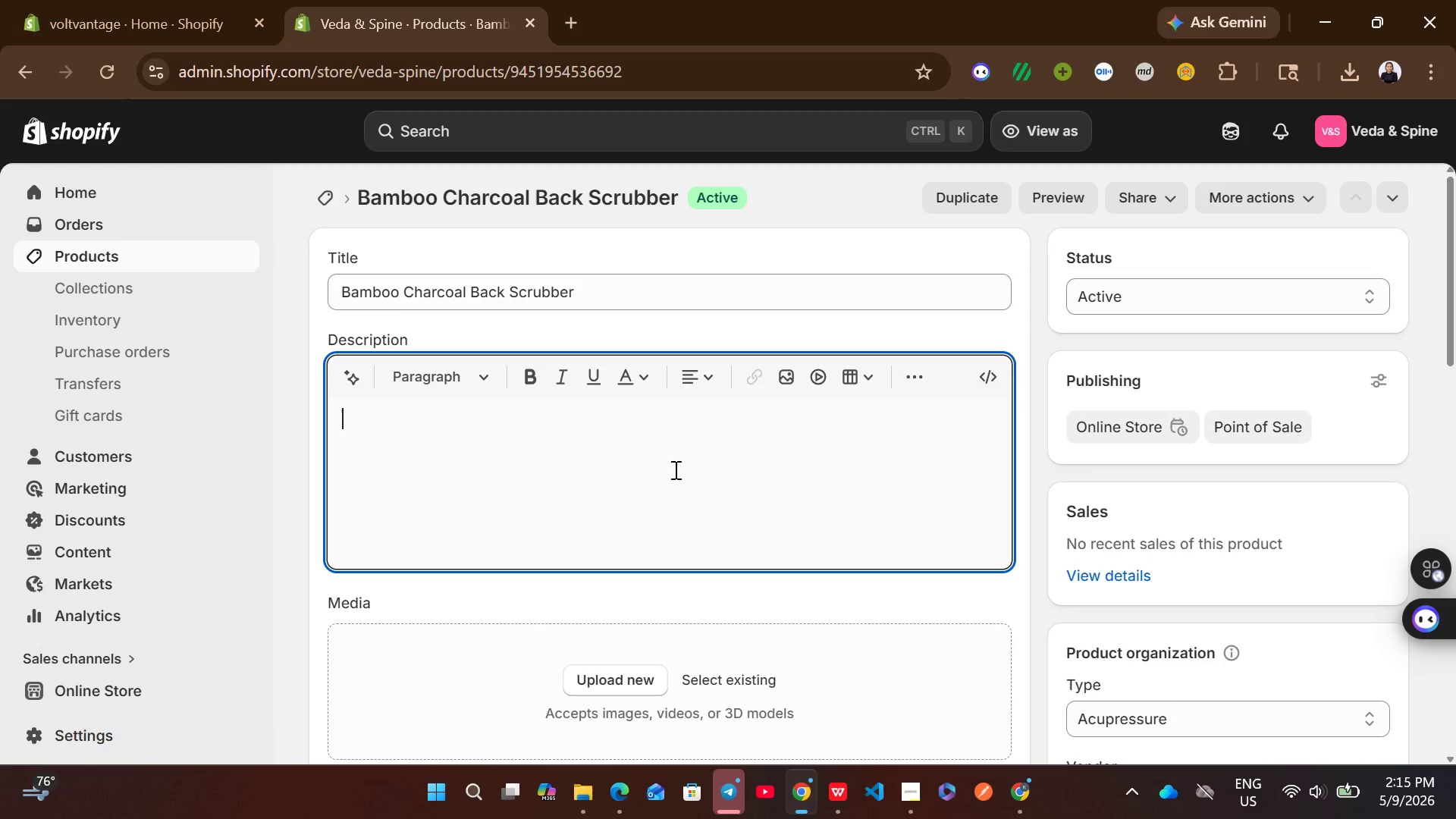 
key(Control+V)
 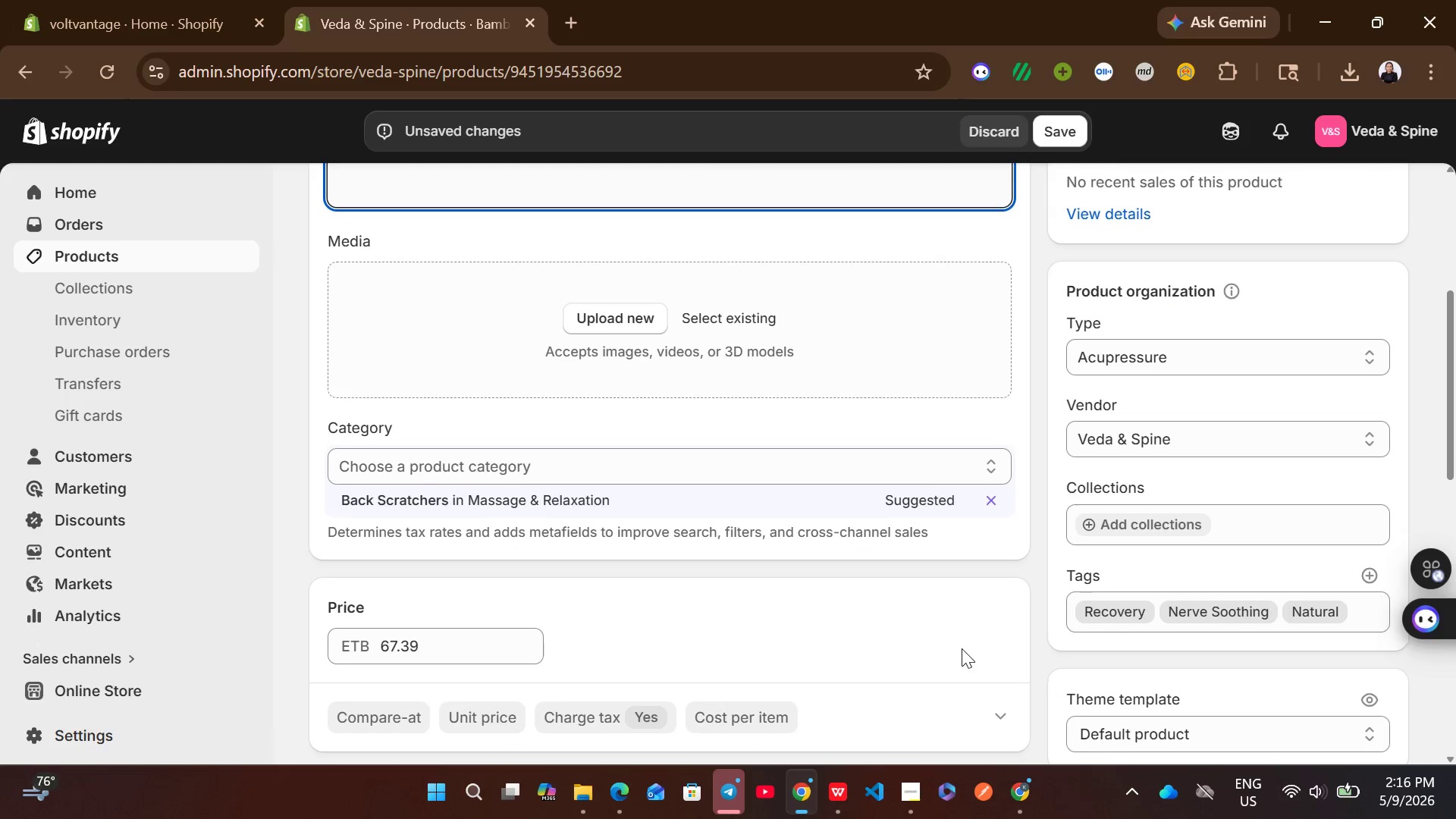 
wait(5.09)
 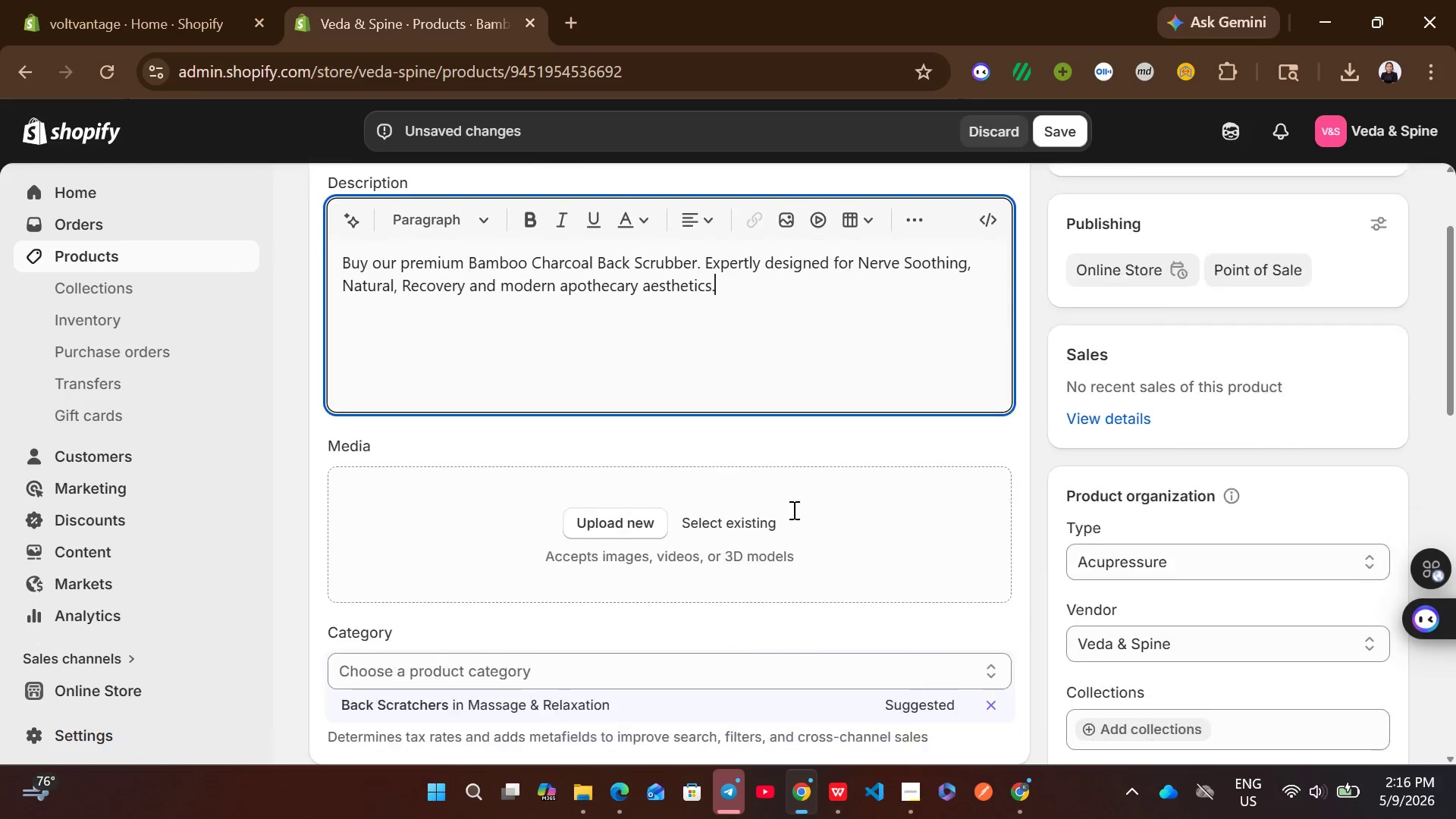 
left_click([671, 473])
 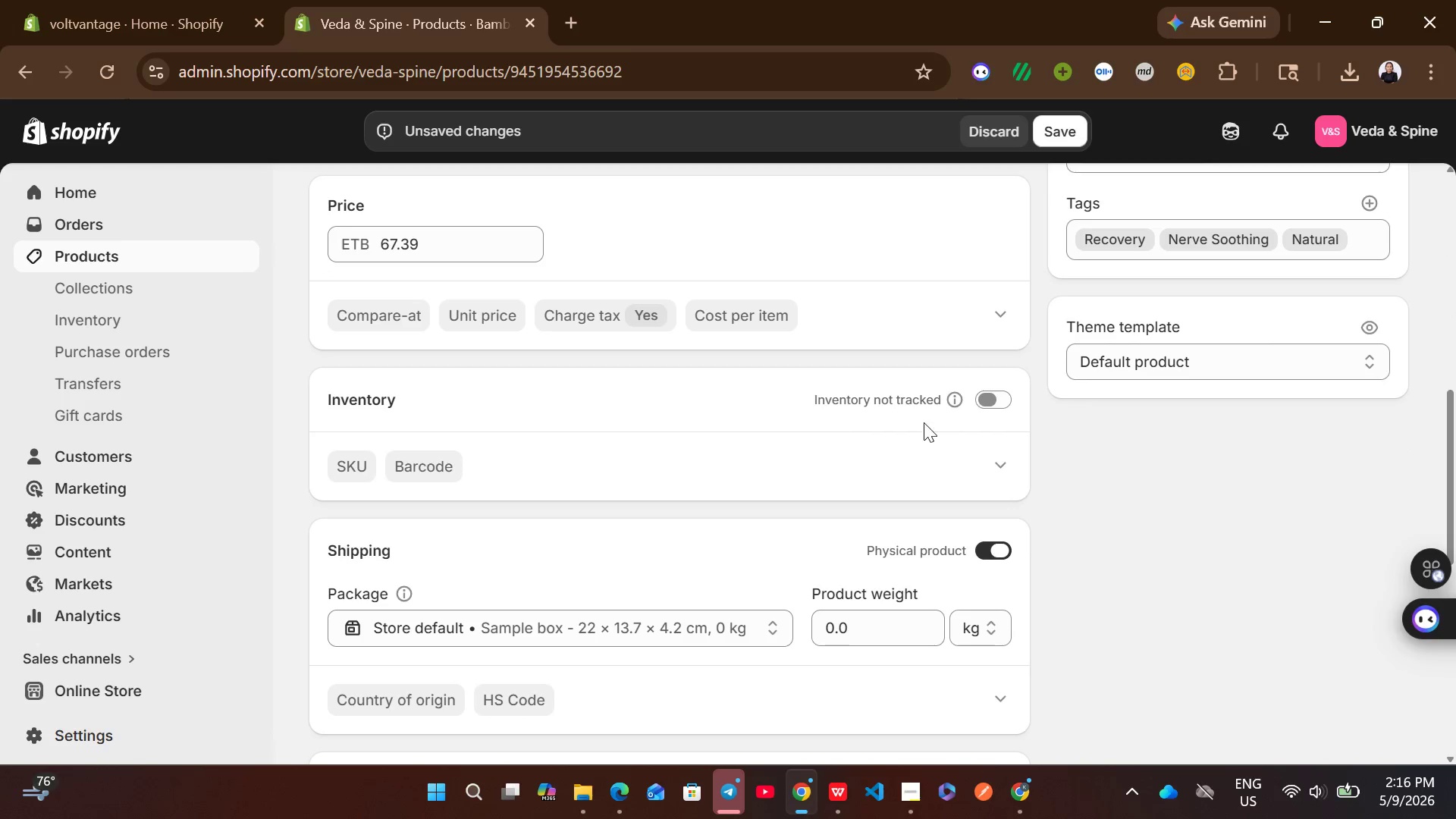 
left_click([979, 406])
 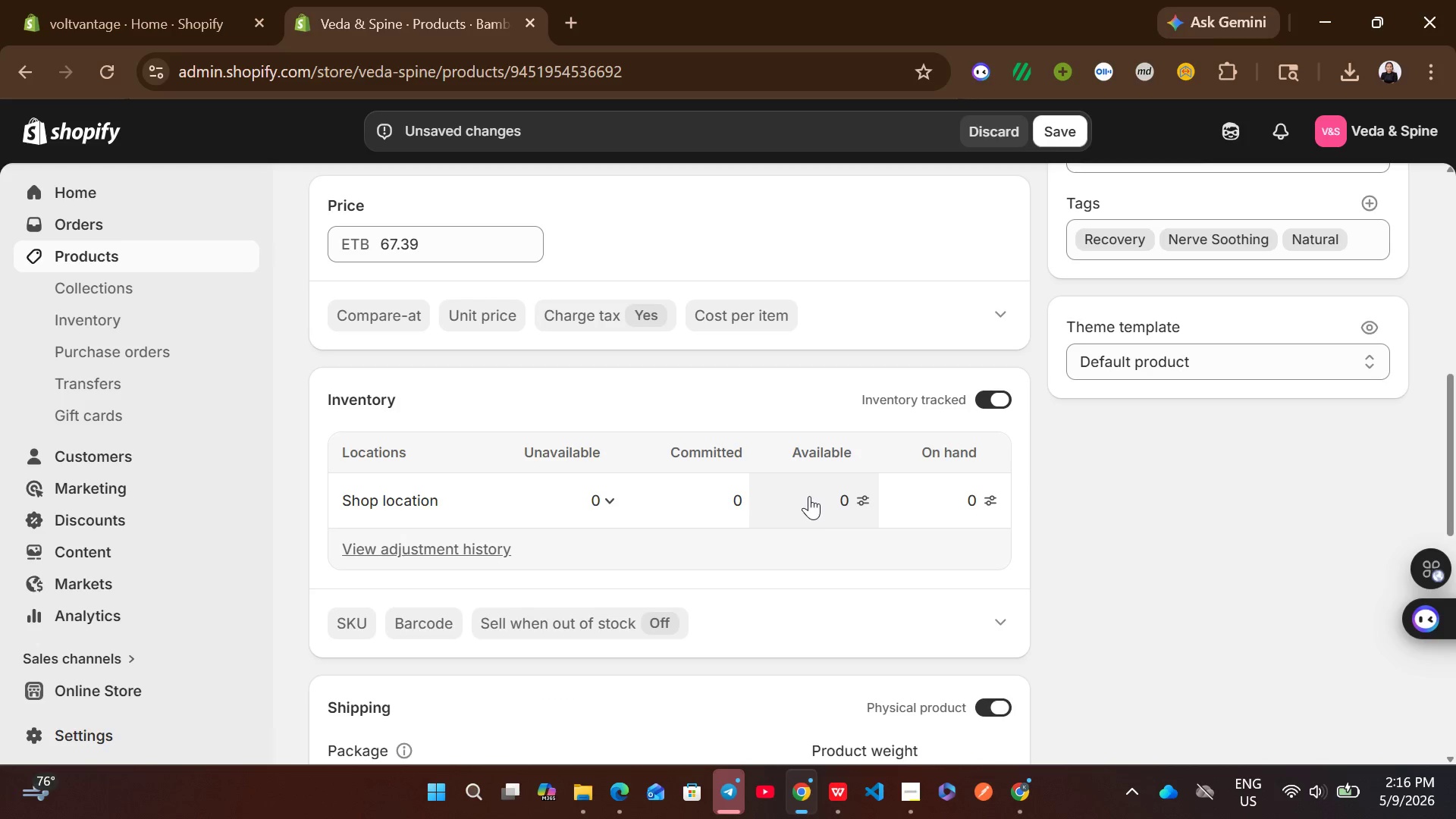 
left_click([824, 500])
 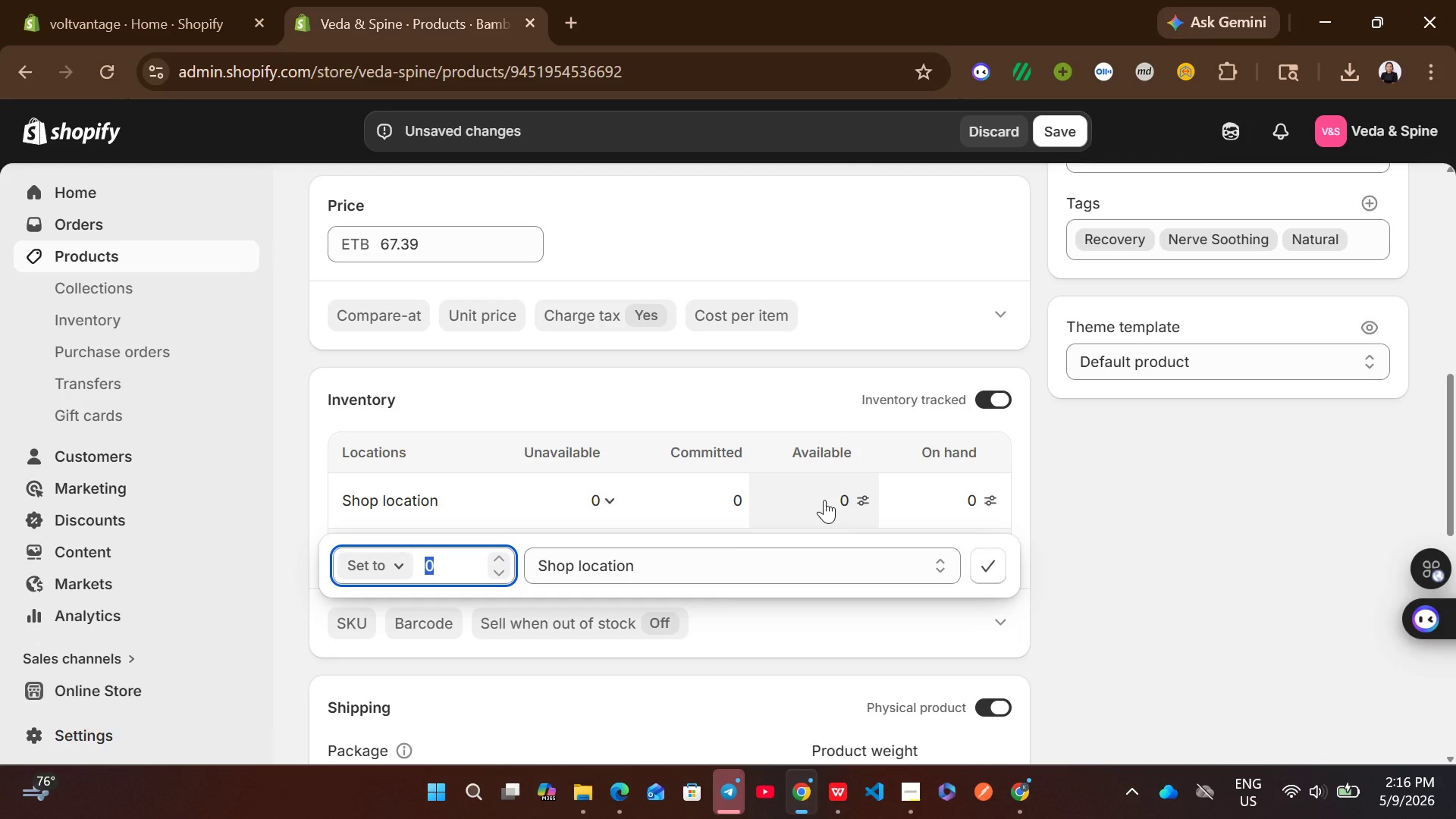 
type(100)
 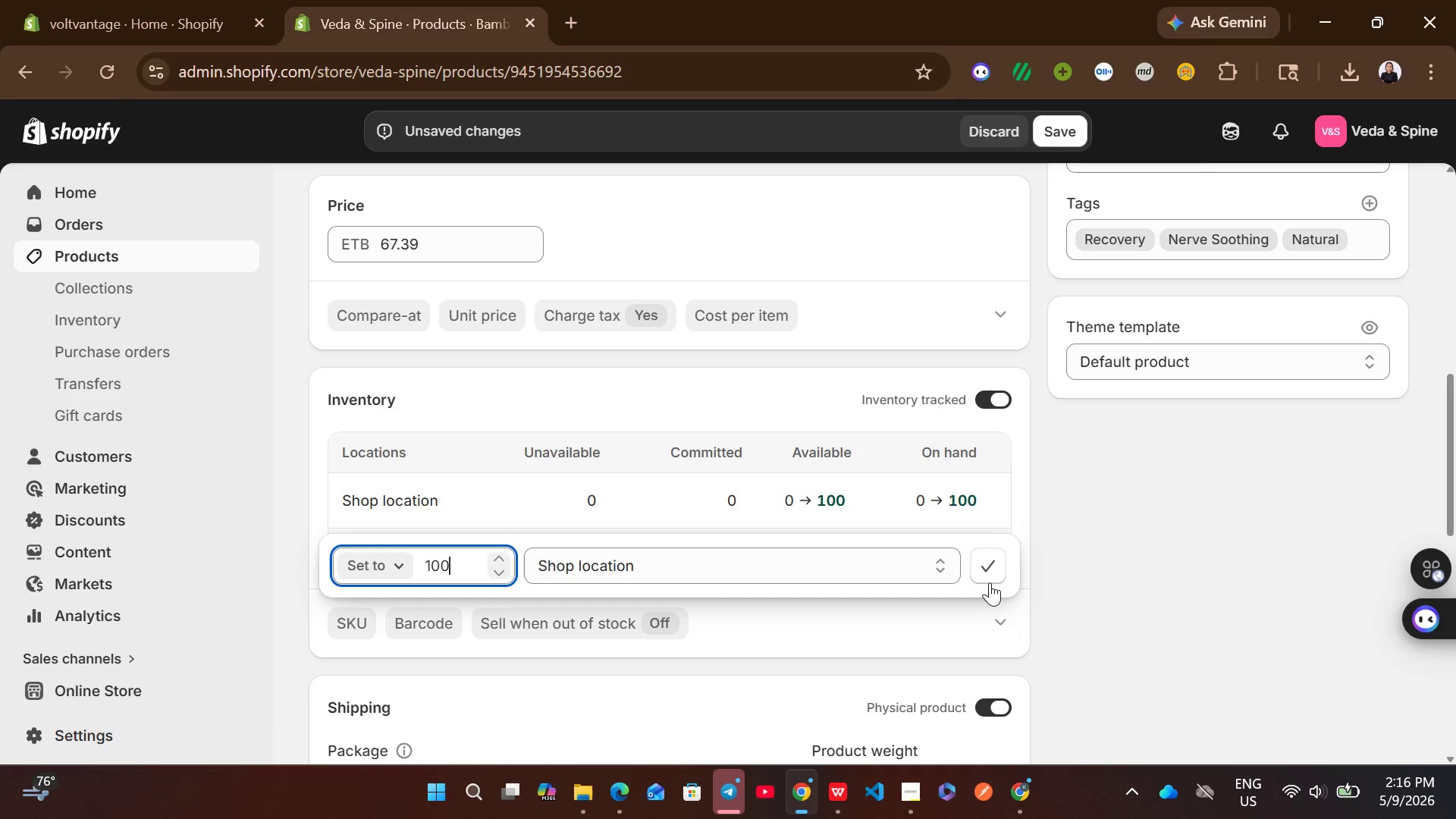 
left_click([990, 565])
 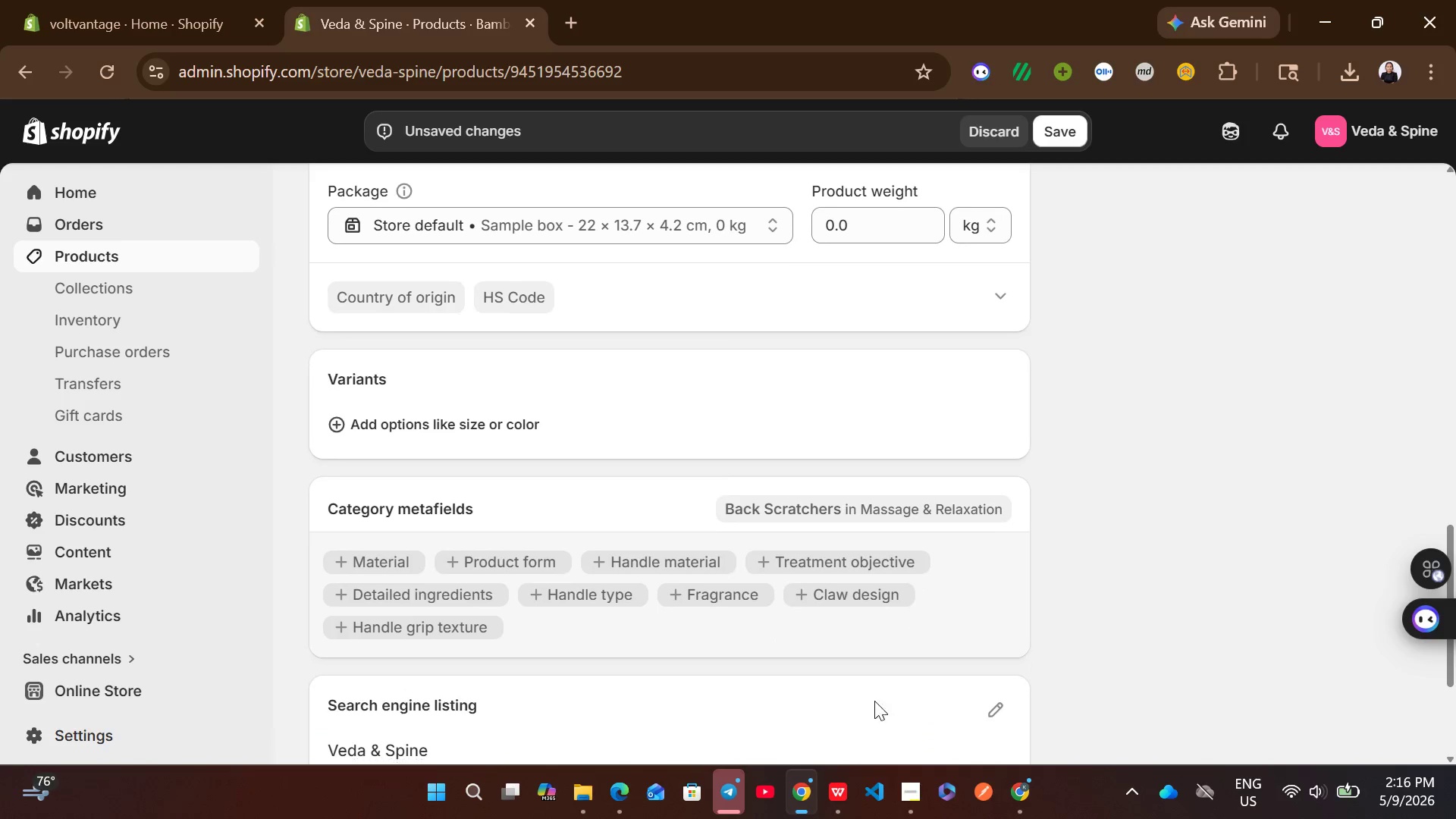 
left_click([843, 800])
 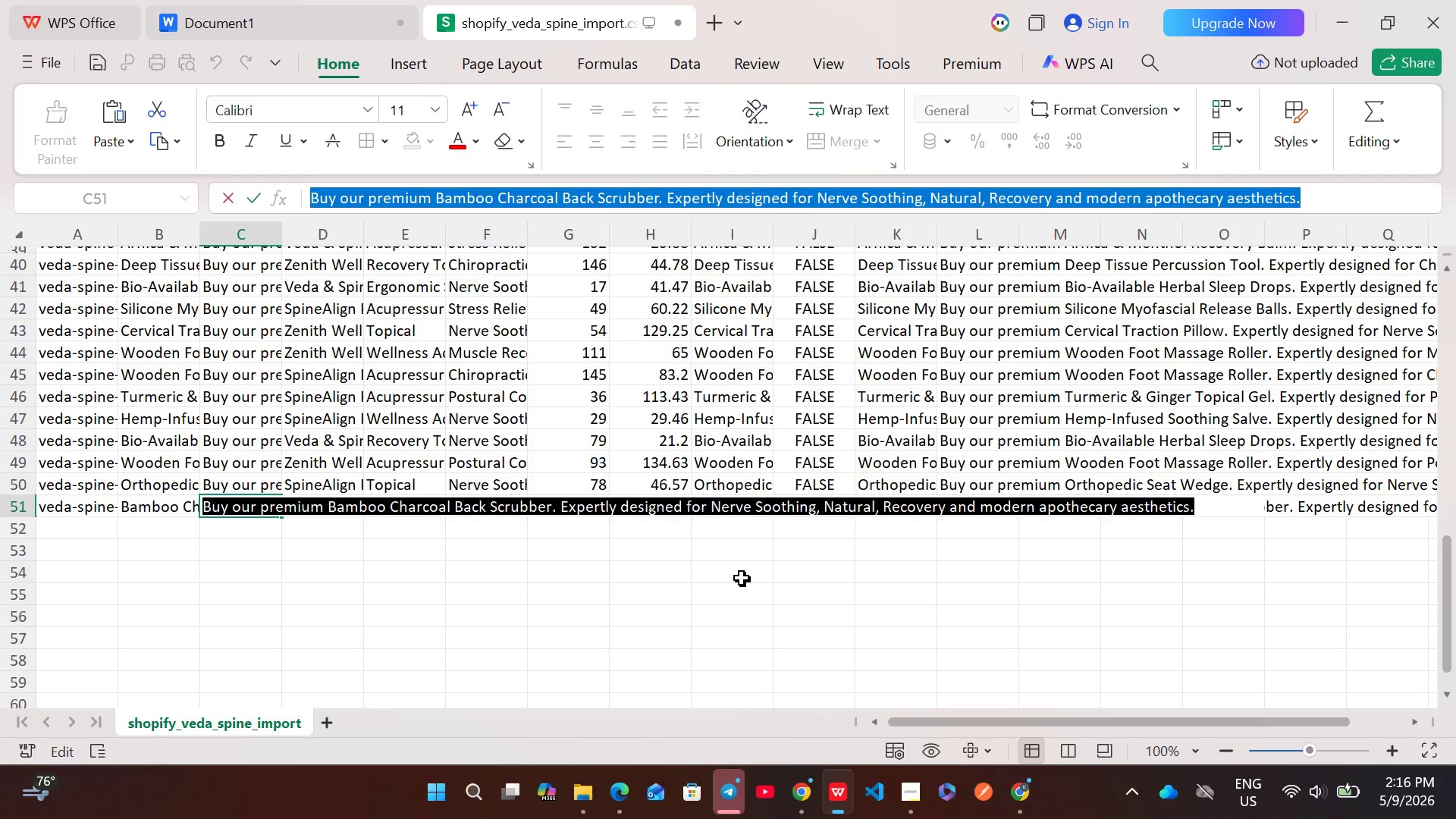 
left_click([615, 485])
 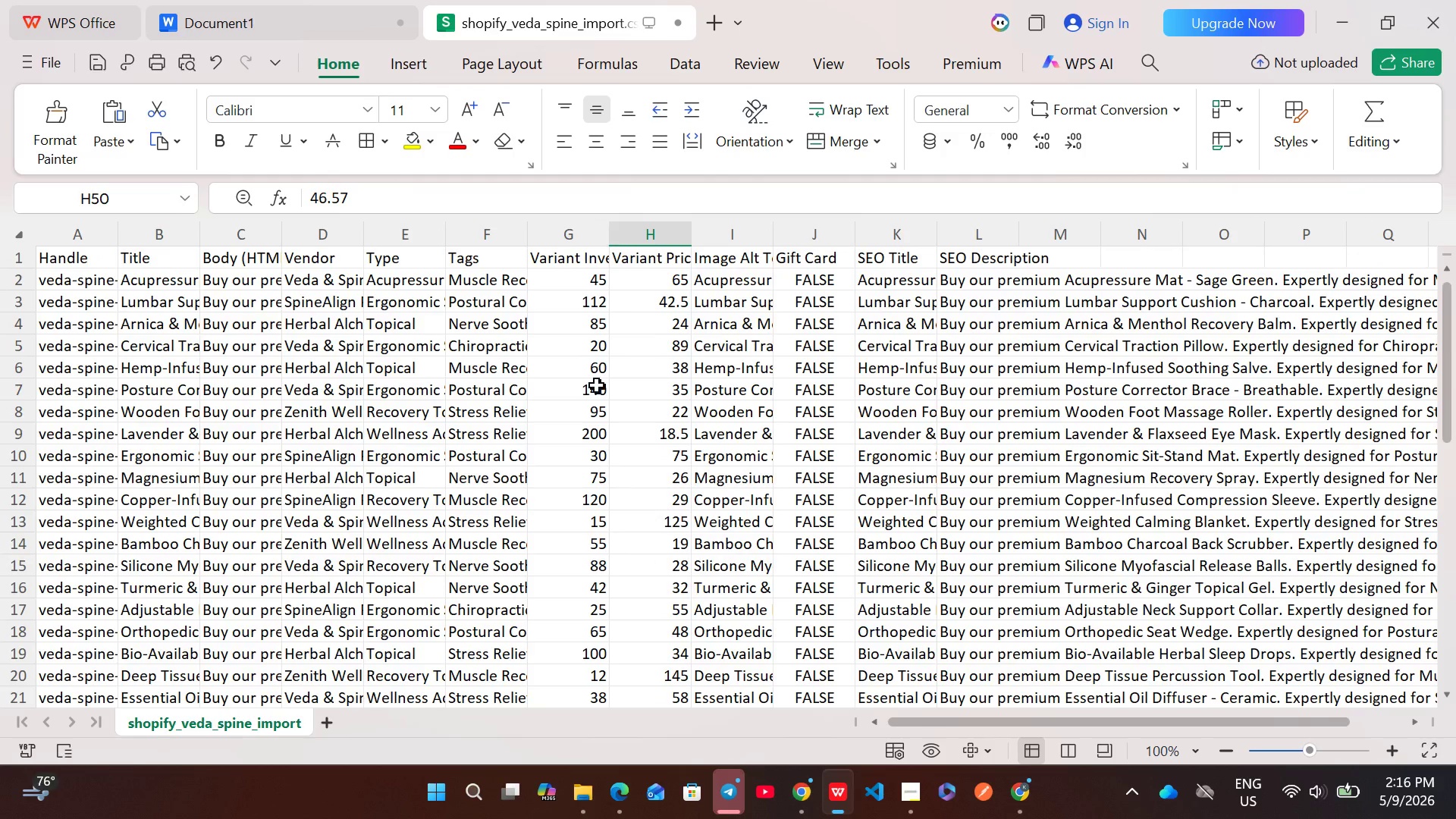 
left_click([583, 258])
 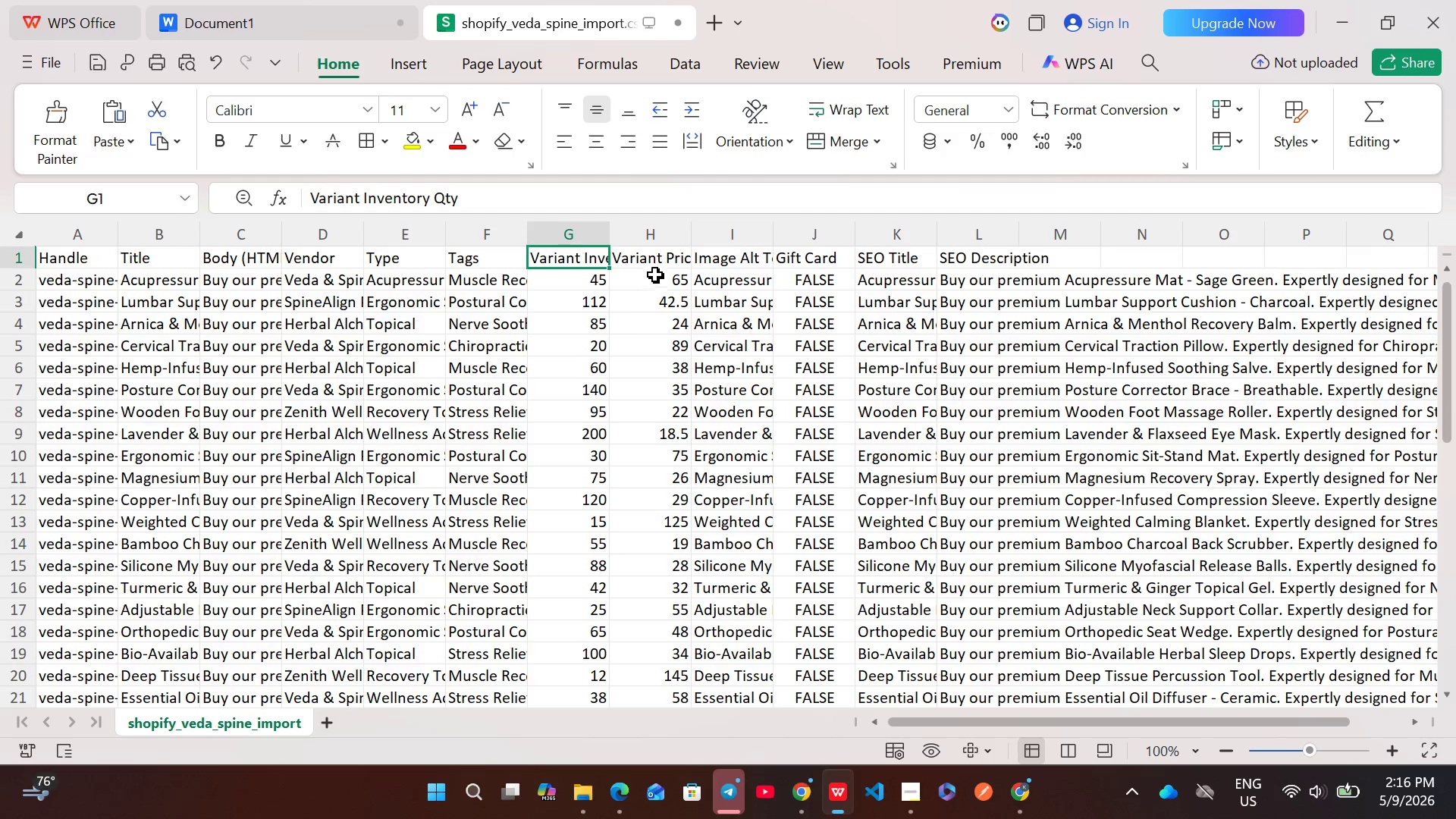 
left_click([665, 263])
 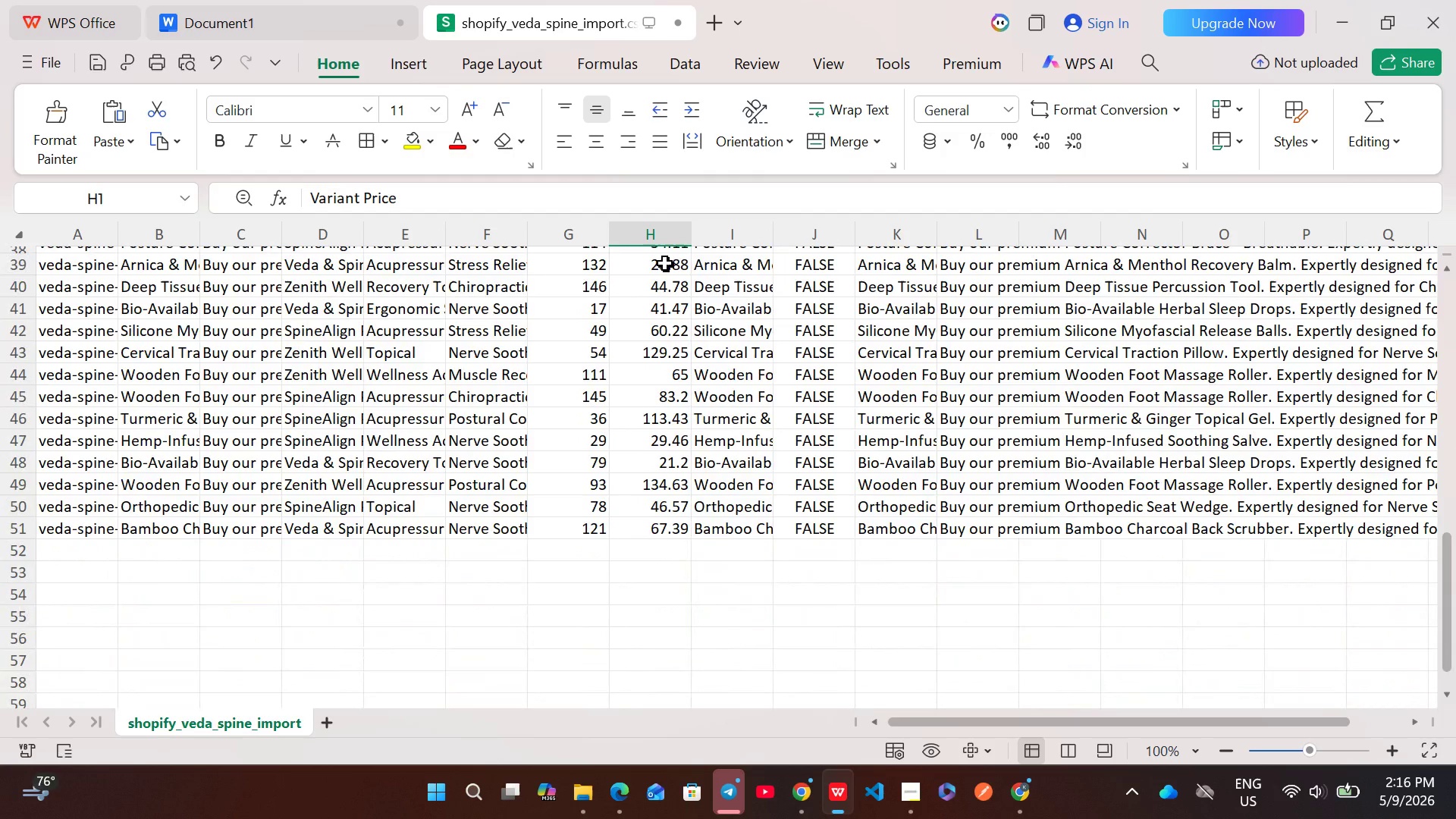 
left_click([737, 535])
 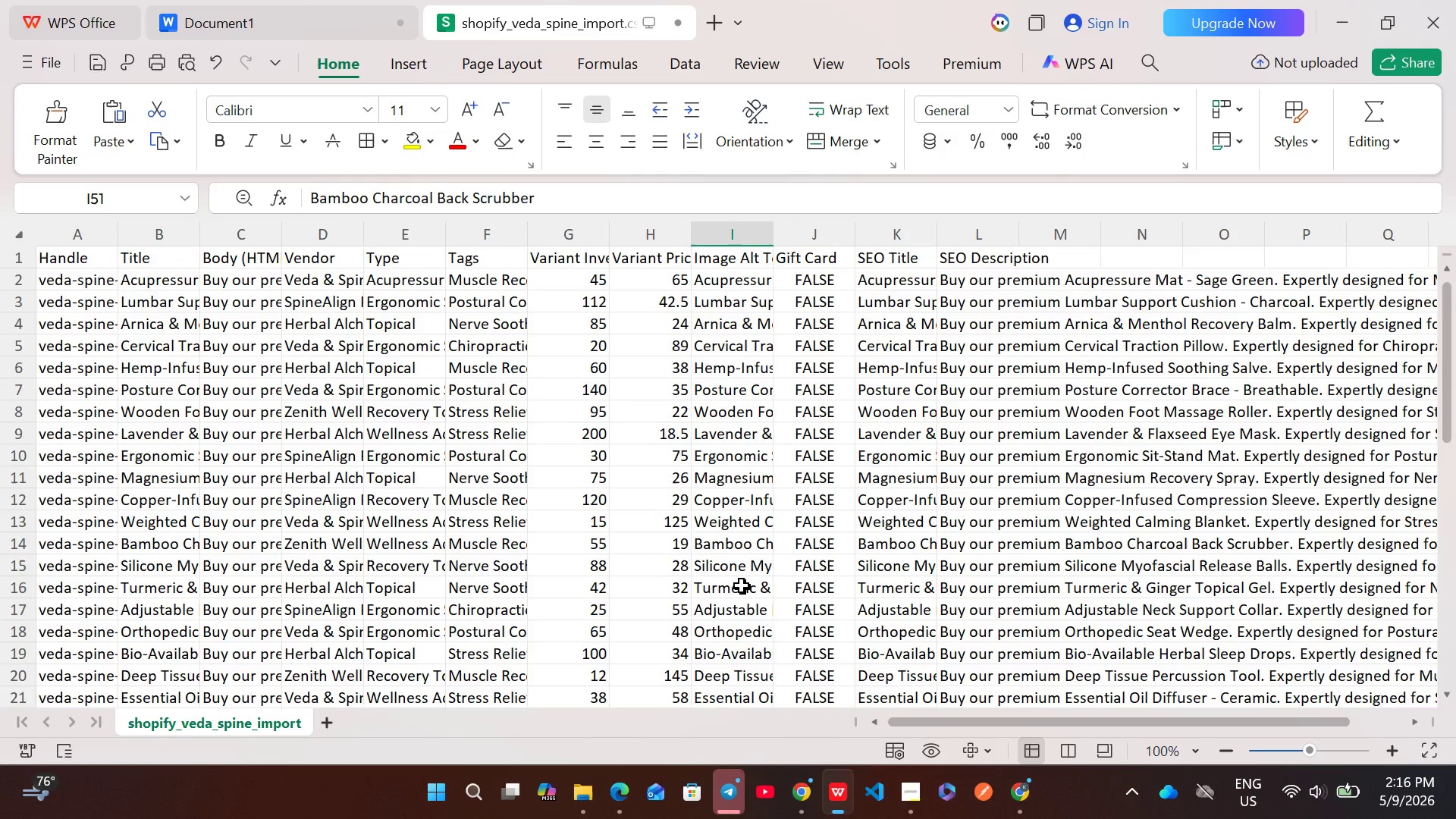 
left_click([795, 786])
 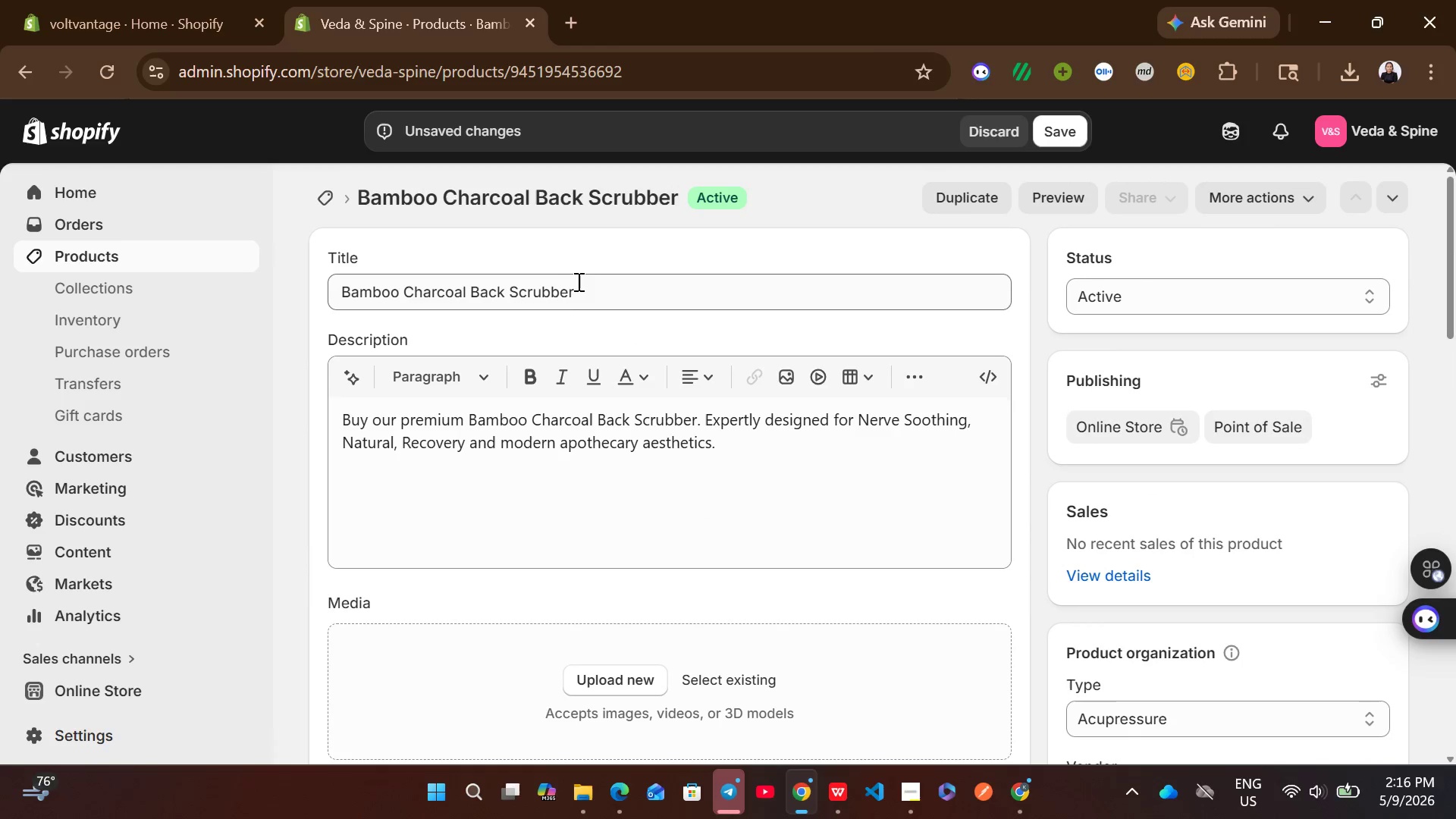 
left_click([588, 284])
 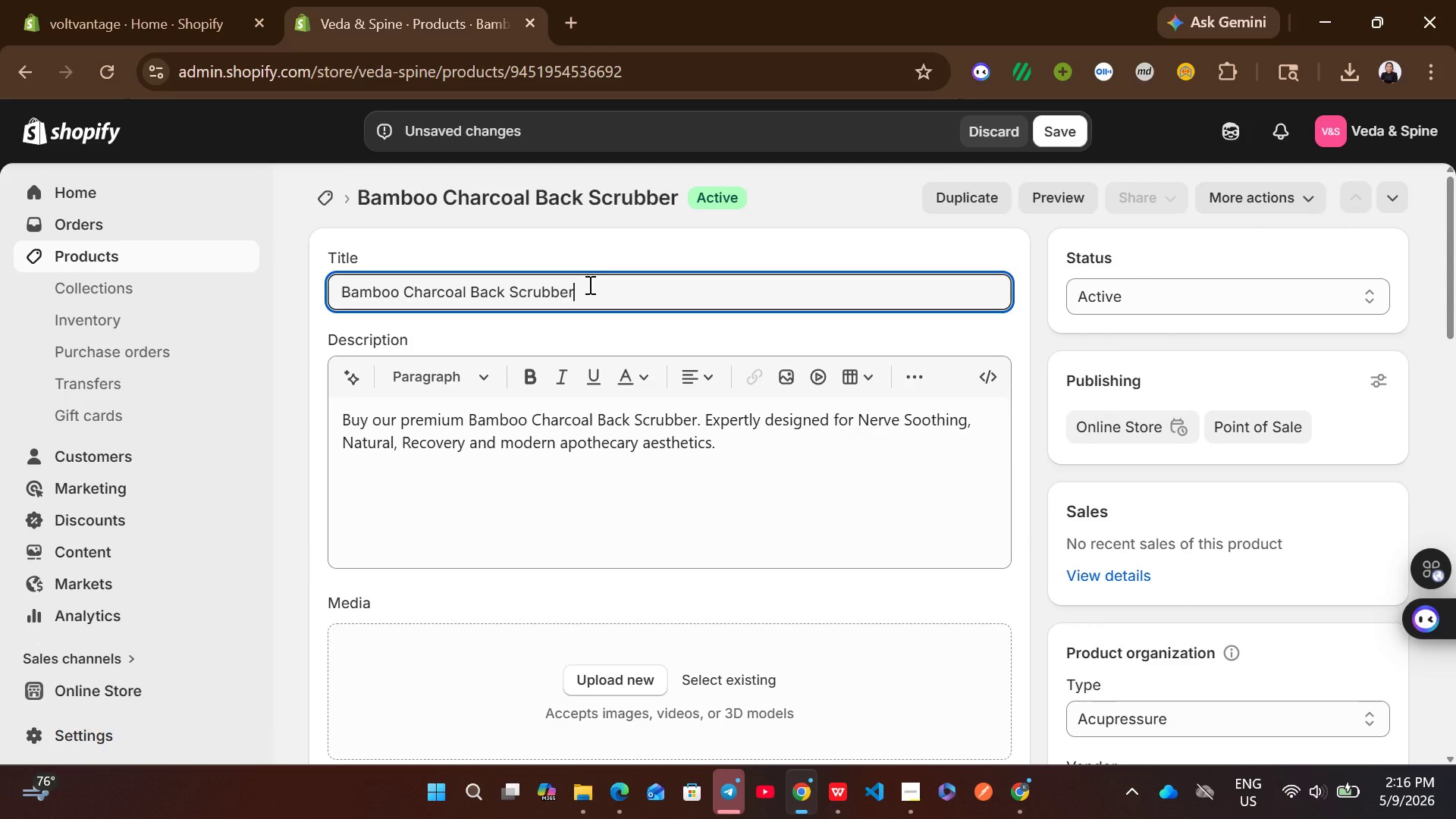 
key(Control+A)
 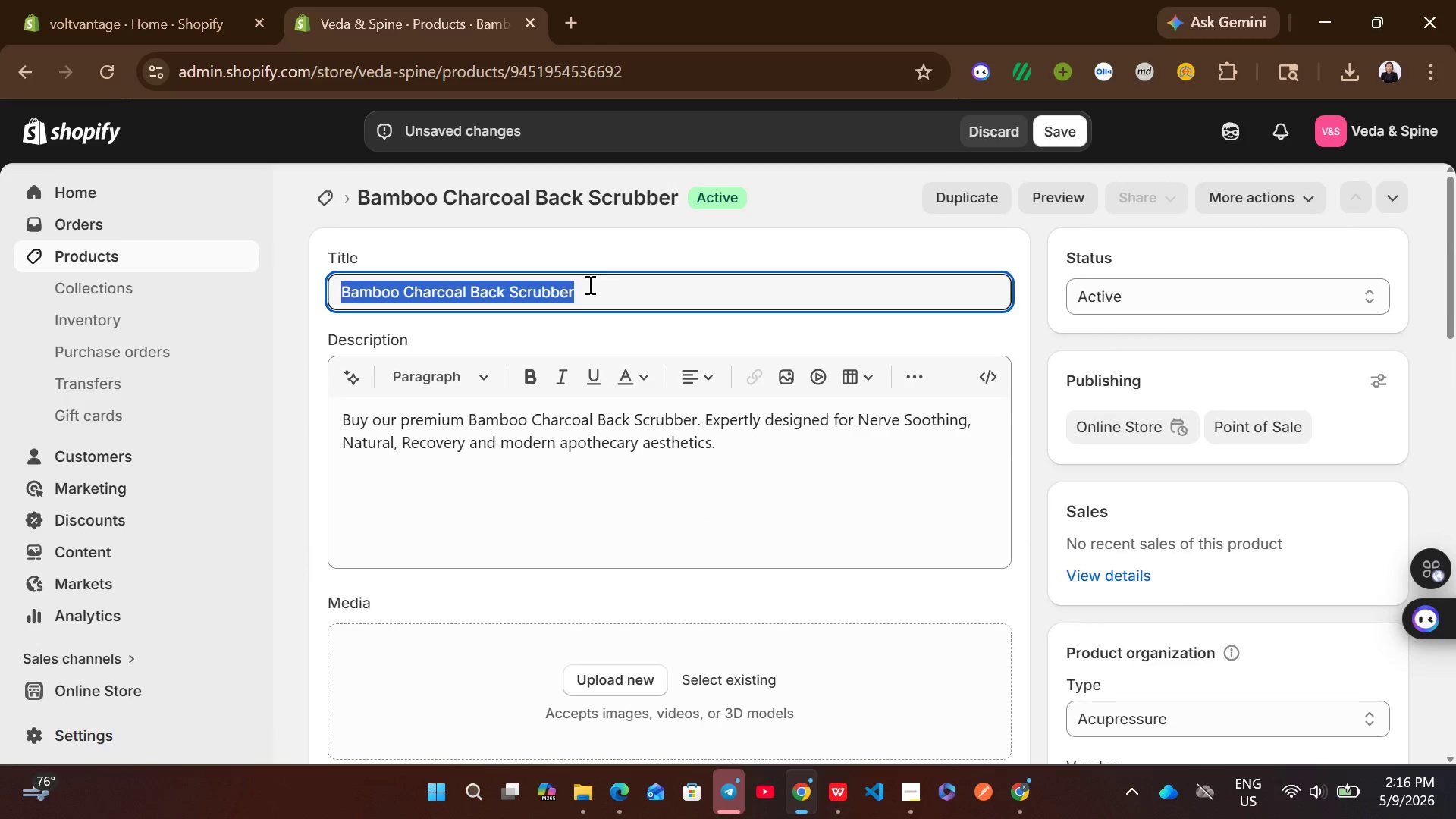 
key(Control+ControlLeft)
 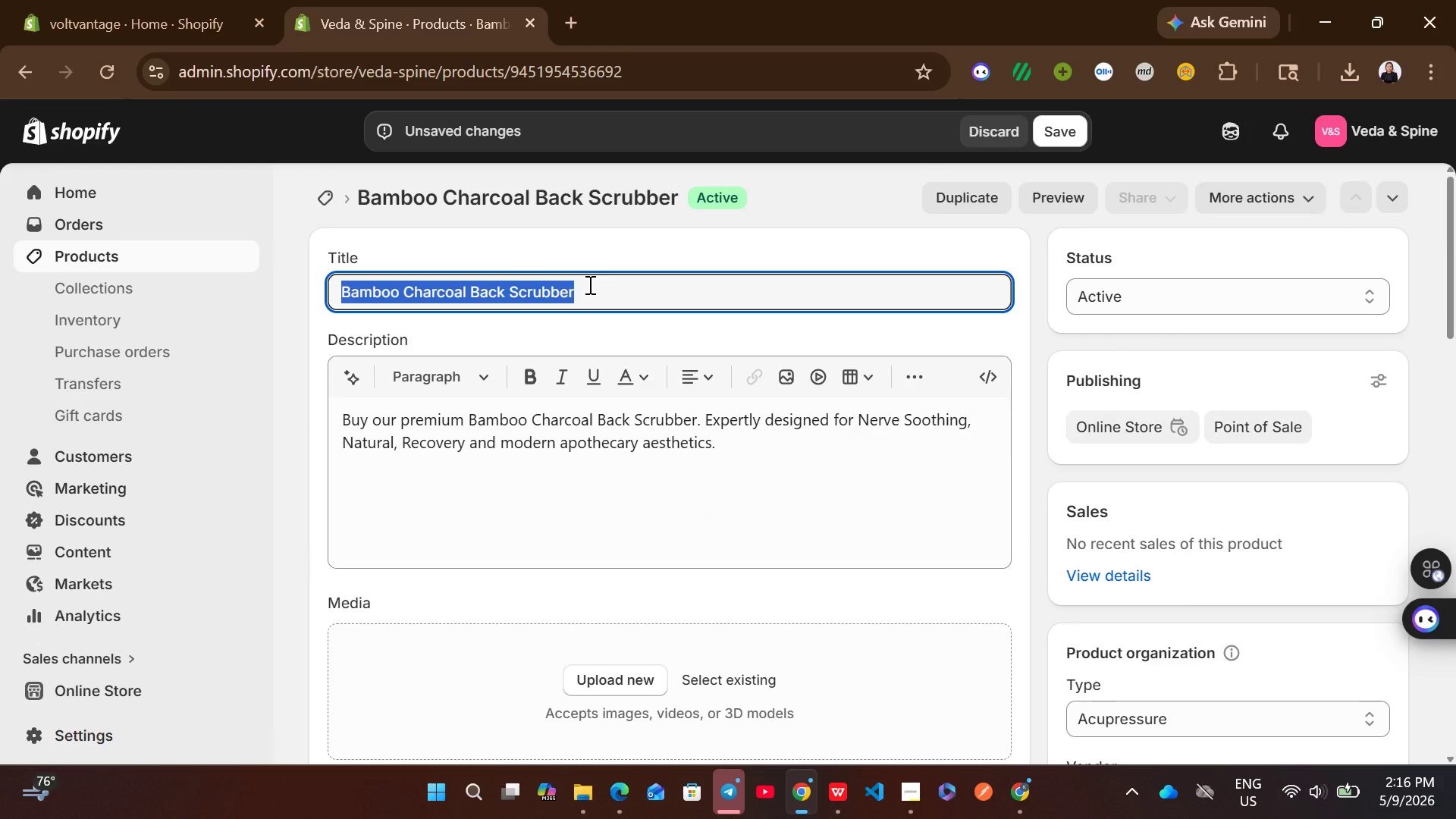 
key(Control+C)
 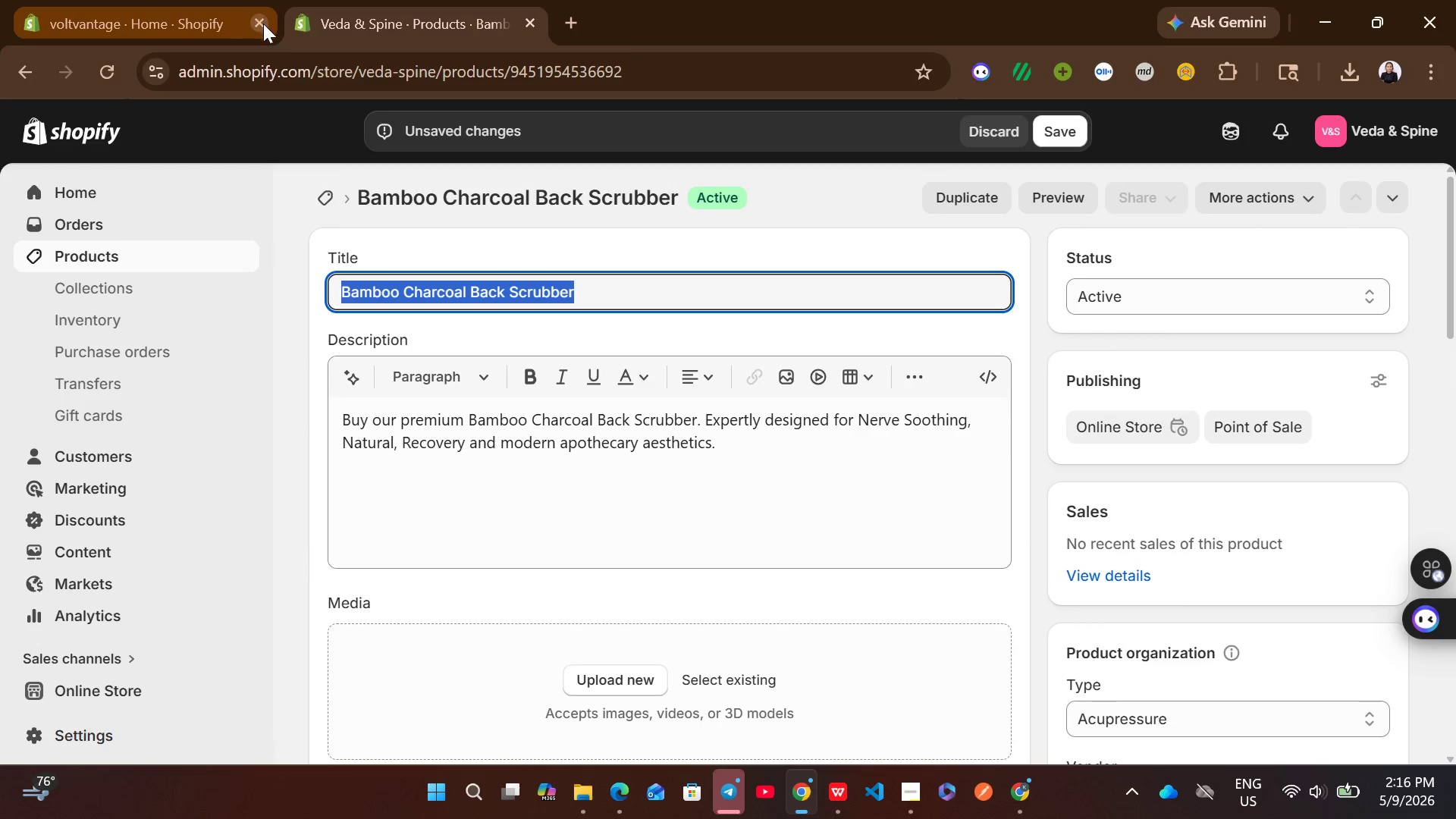 
left_click([262, 24])
 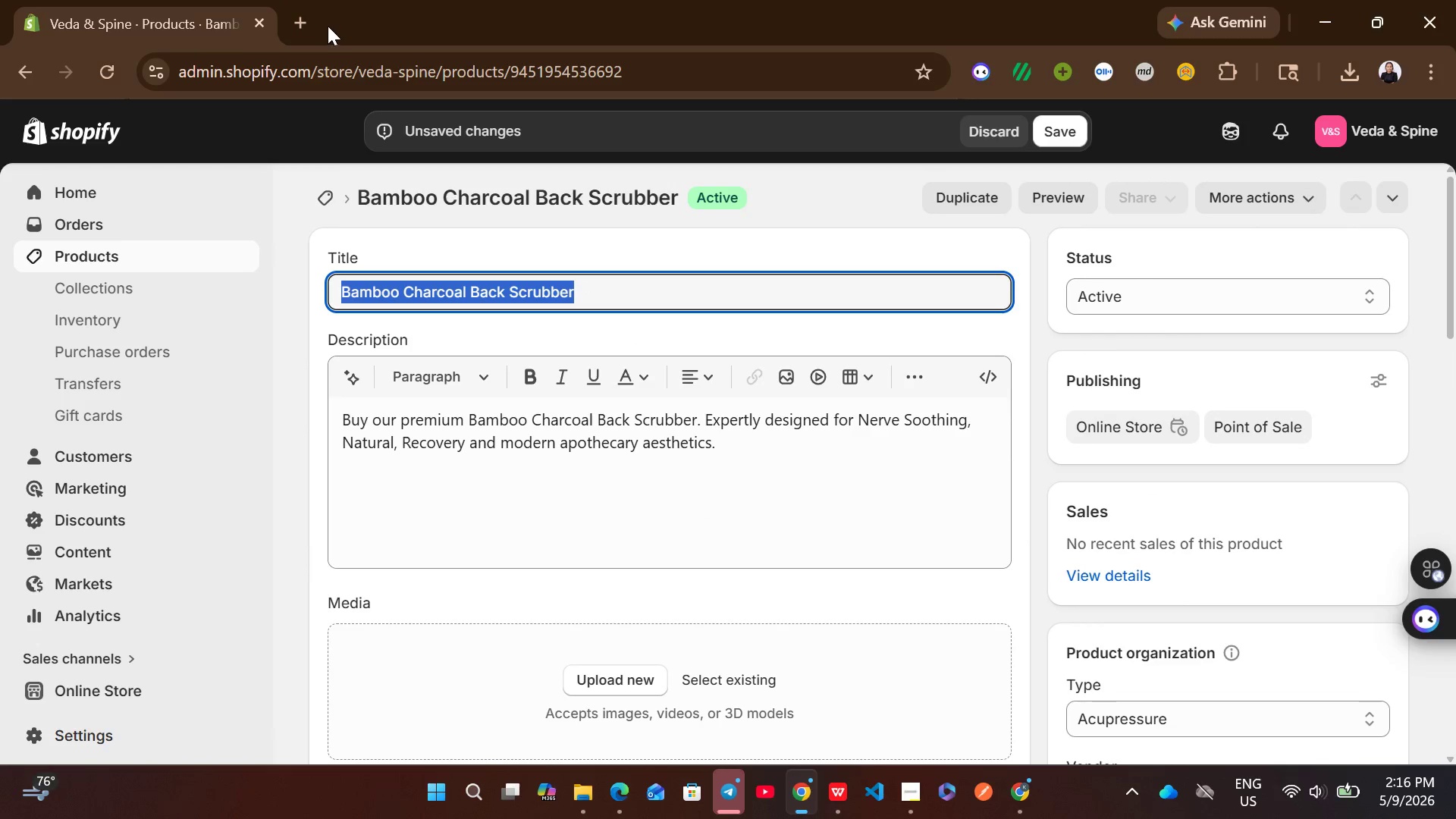 
left_click([309, 22])
 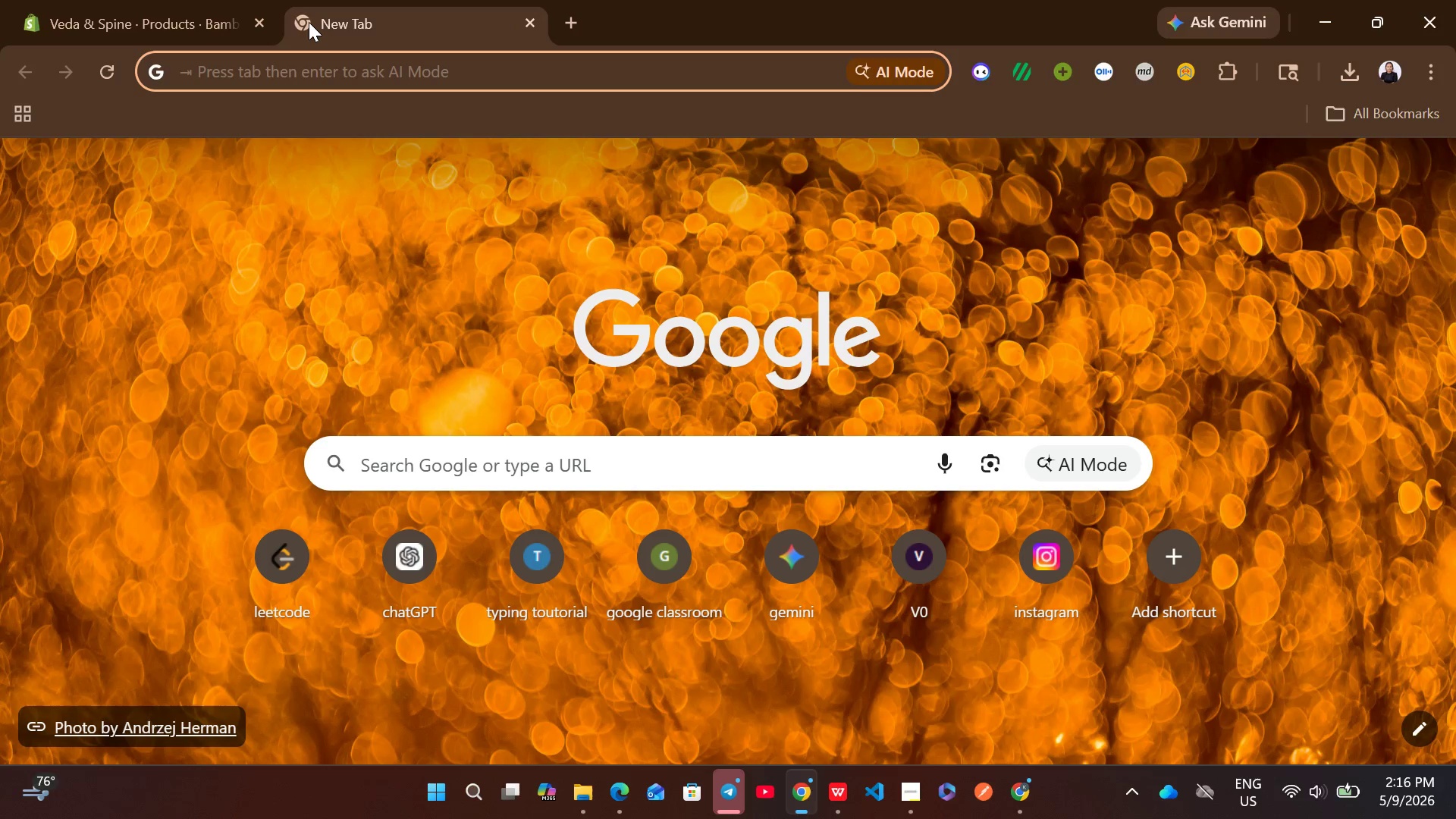 
type(unspla)
 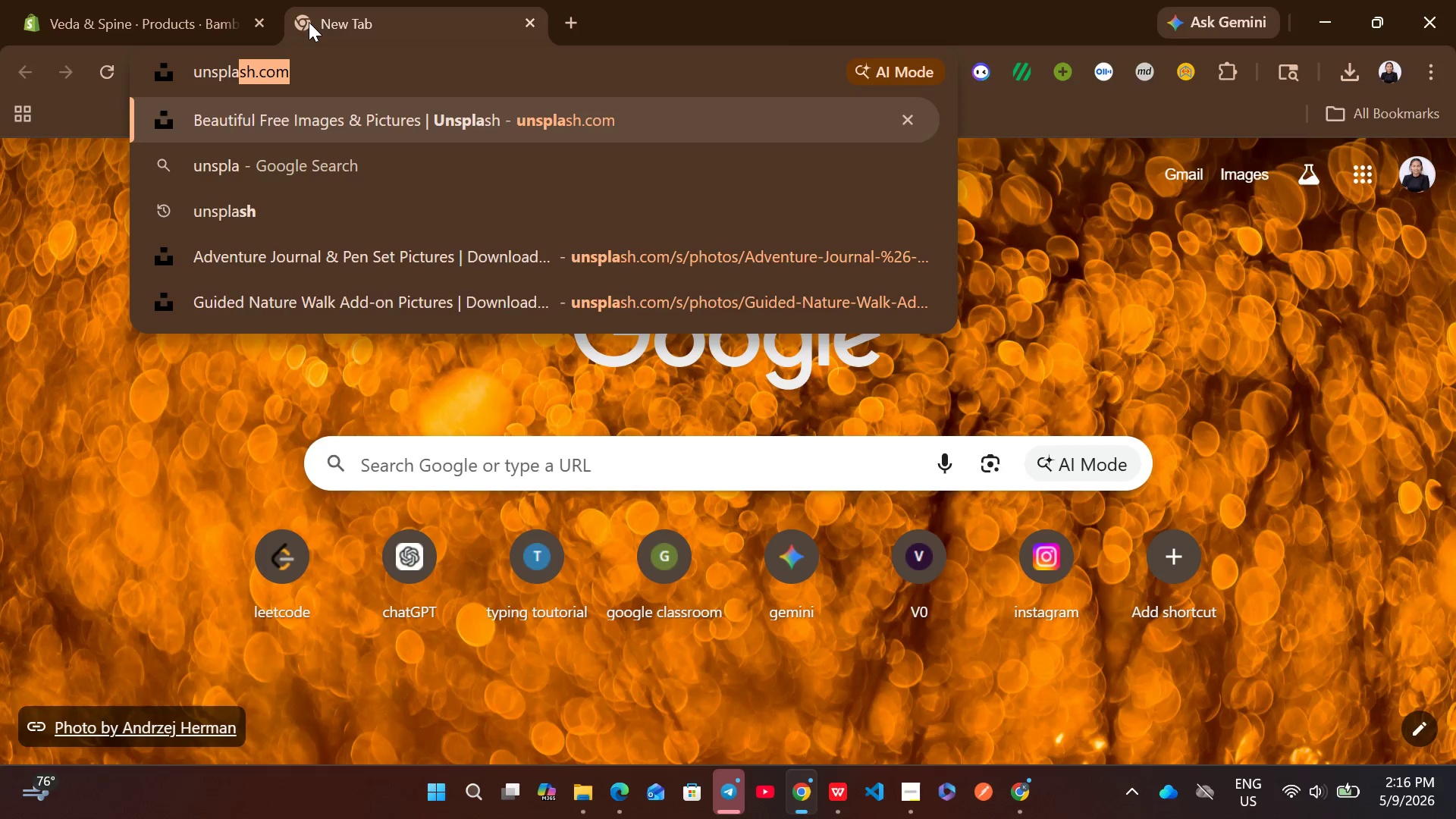 
key(Enter)
 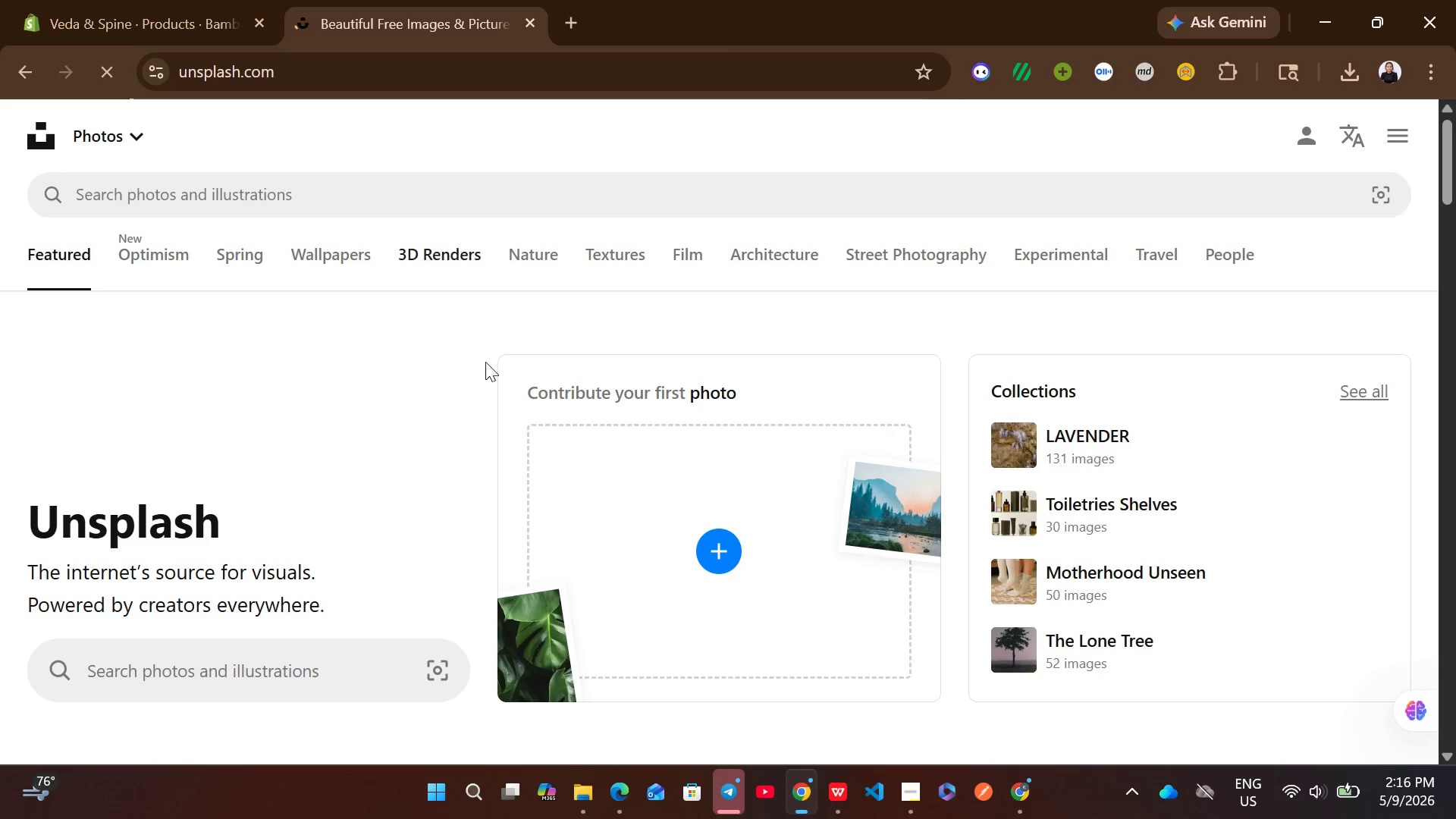 
wait(5.27)
 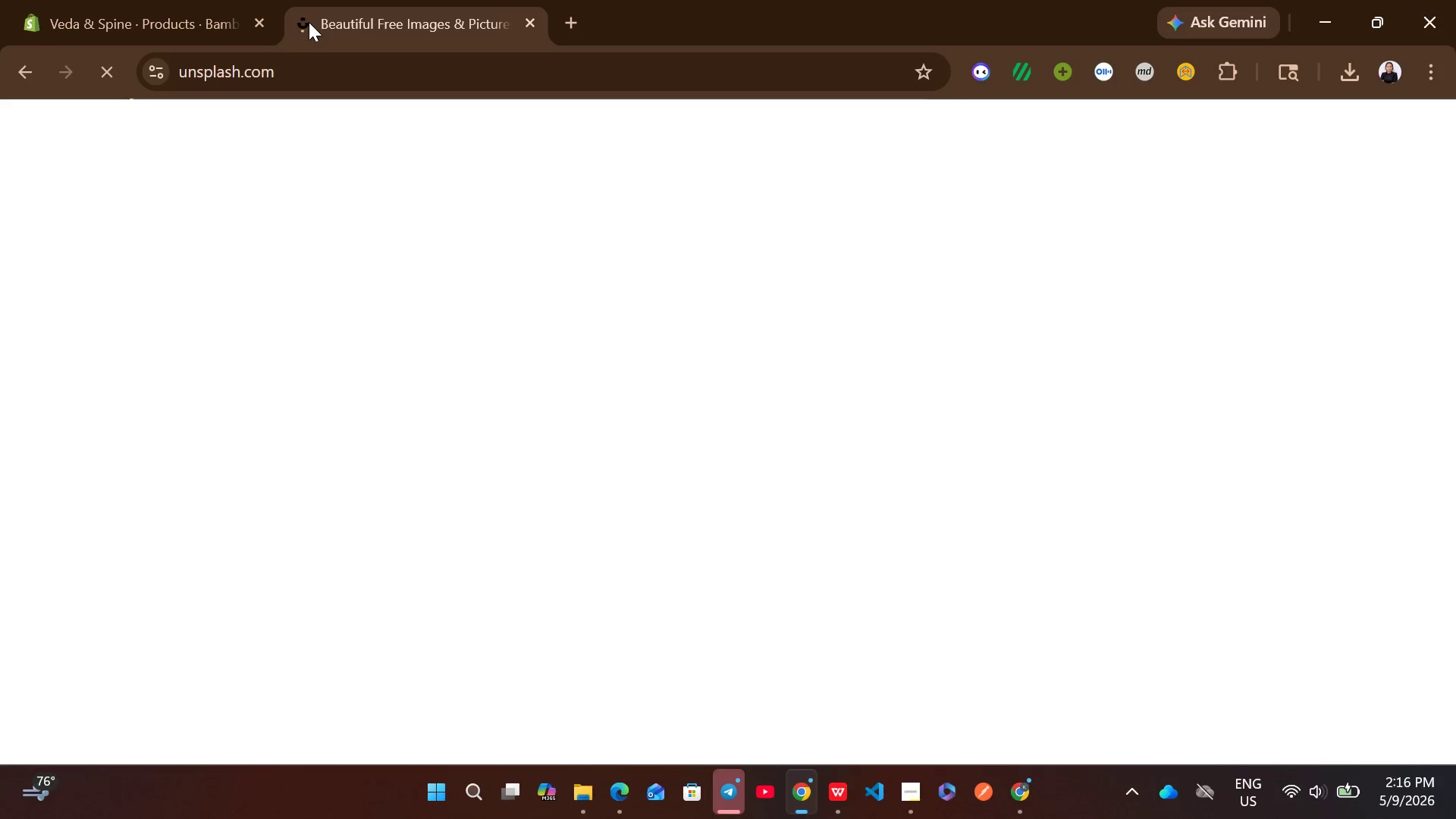 
left_click([486, 189])
 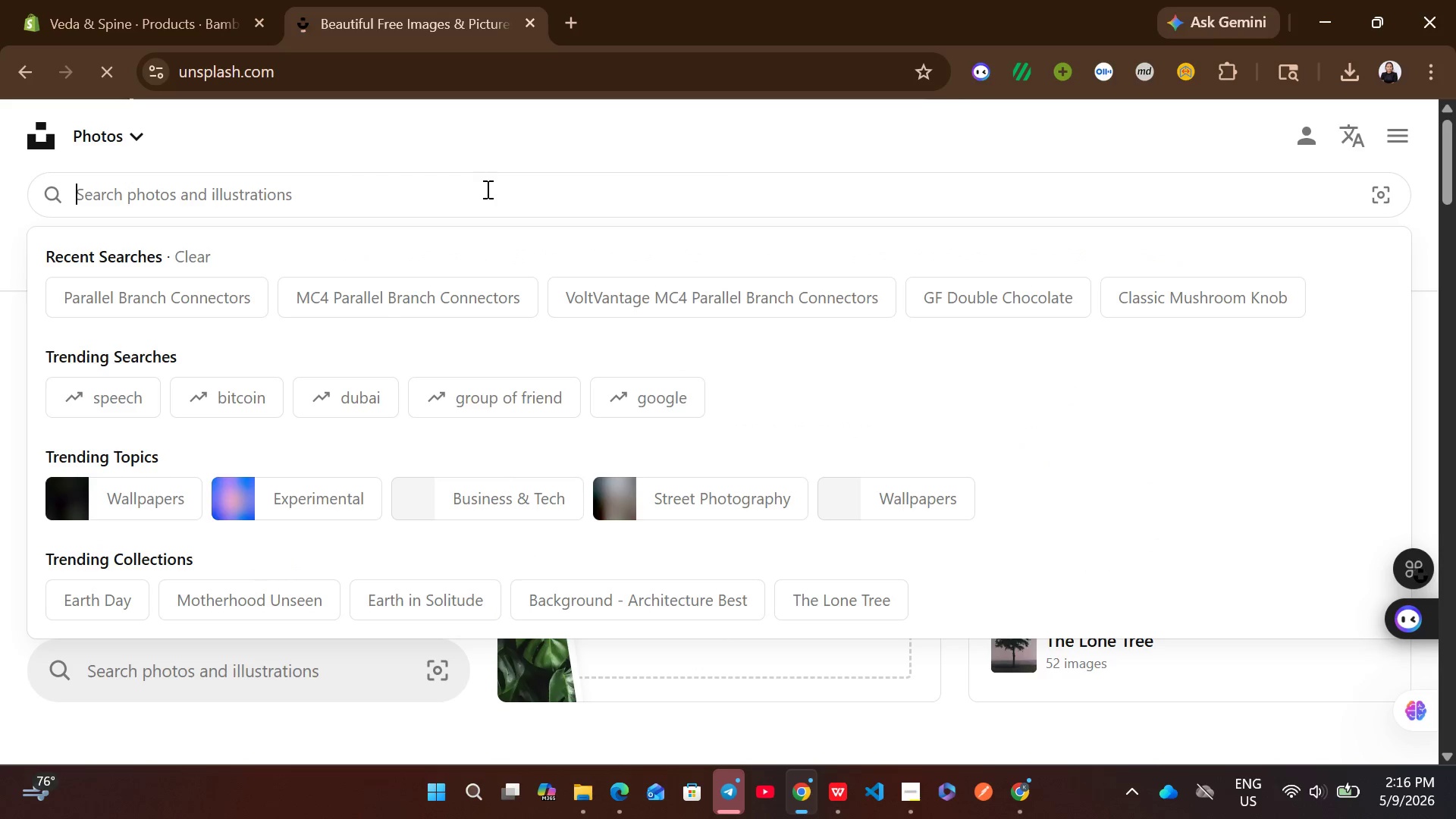 
key(Control+V)
 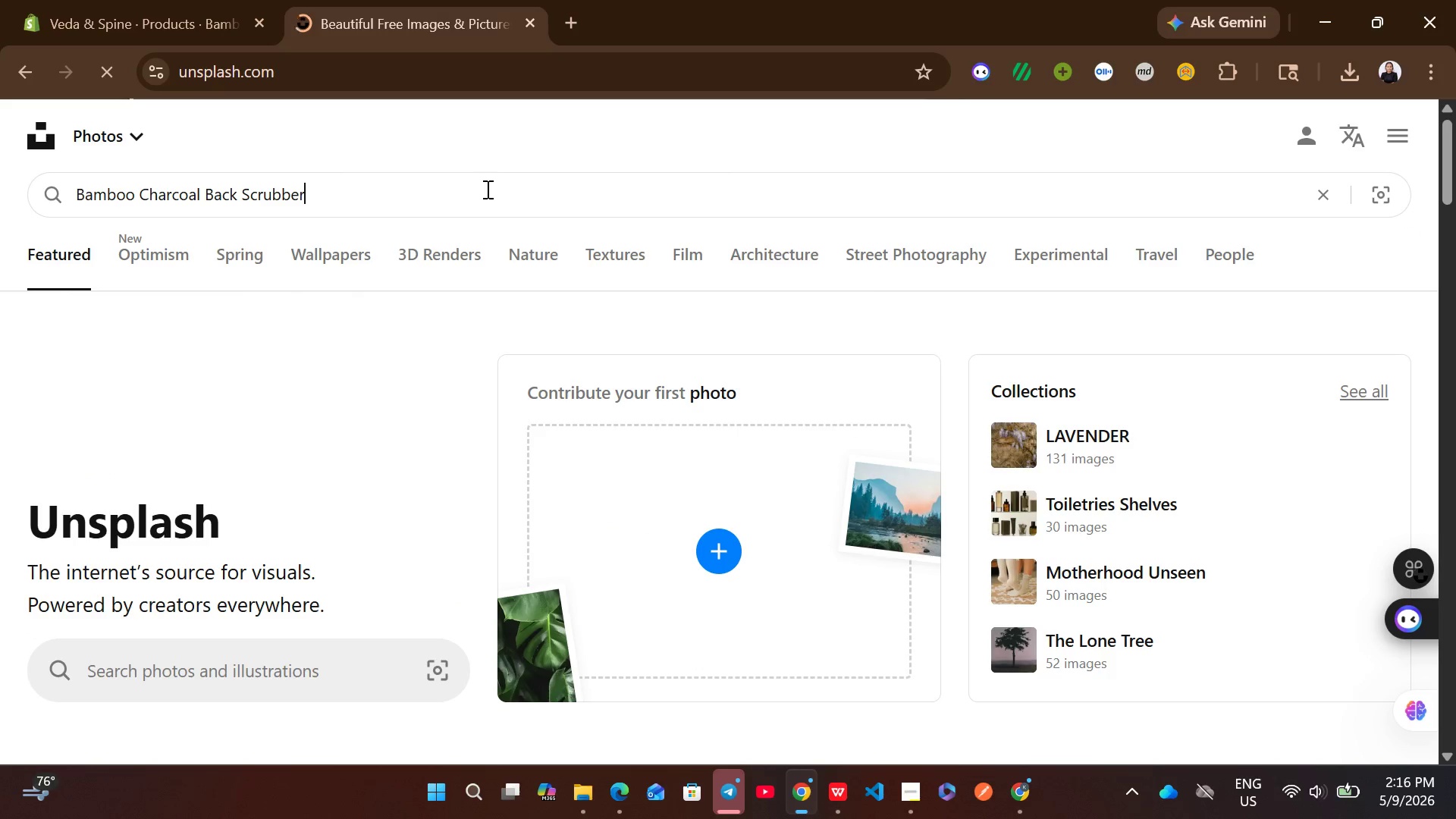 
key(Enter)
 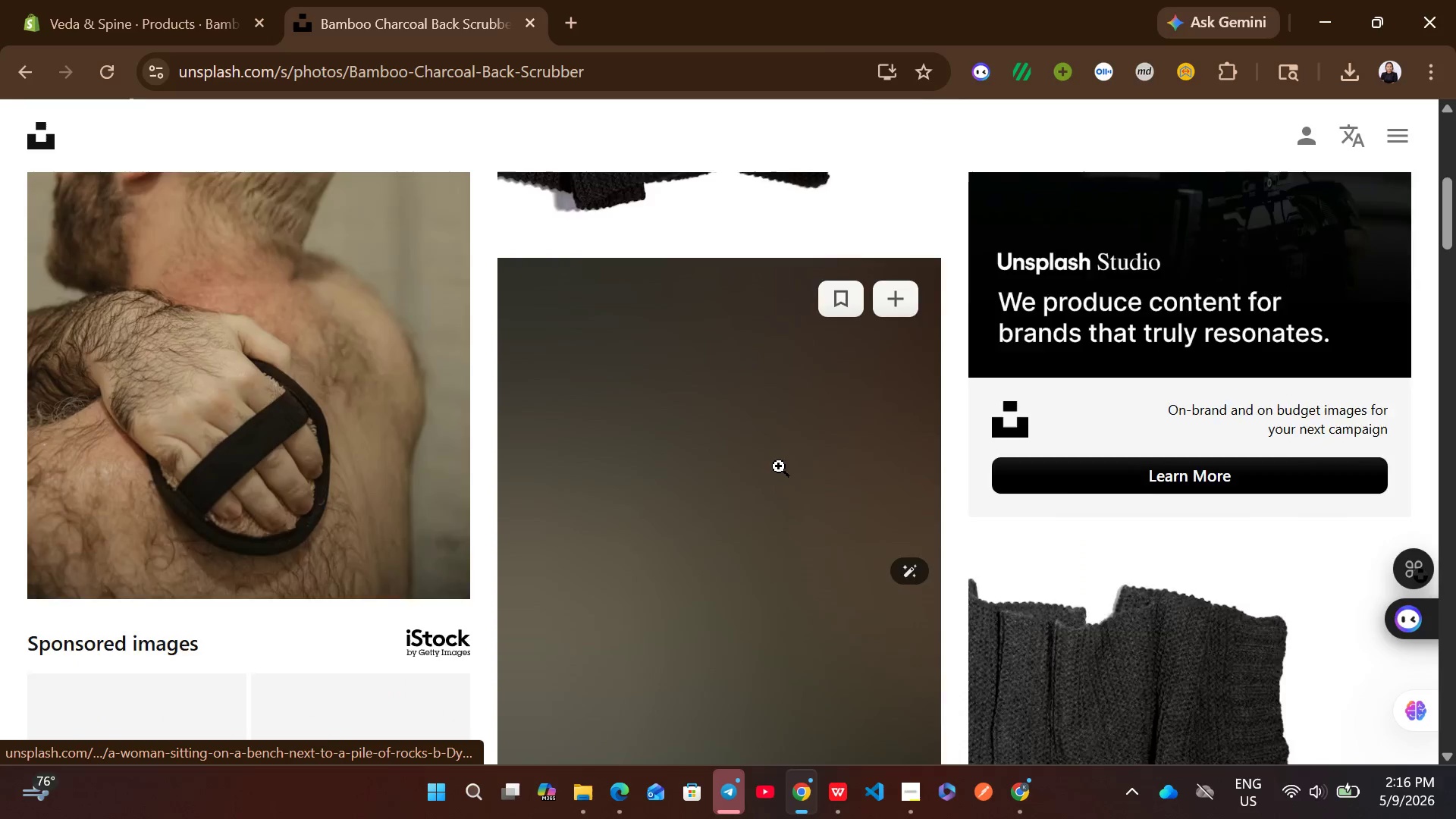 
left_click([880, 419])
 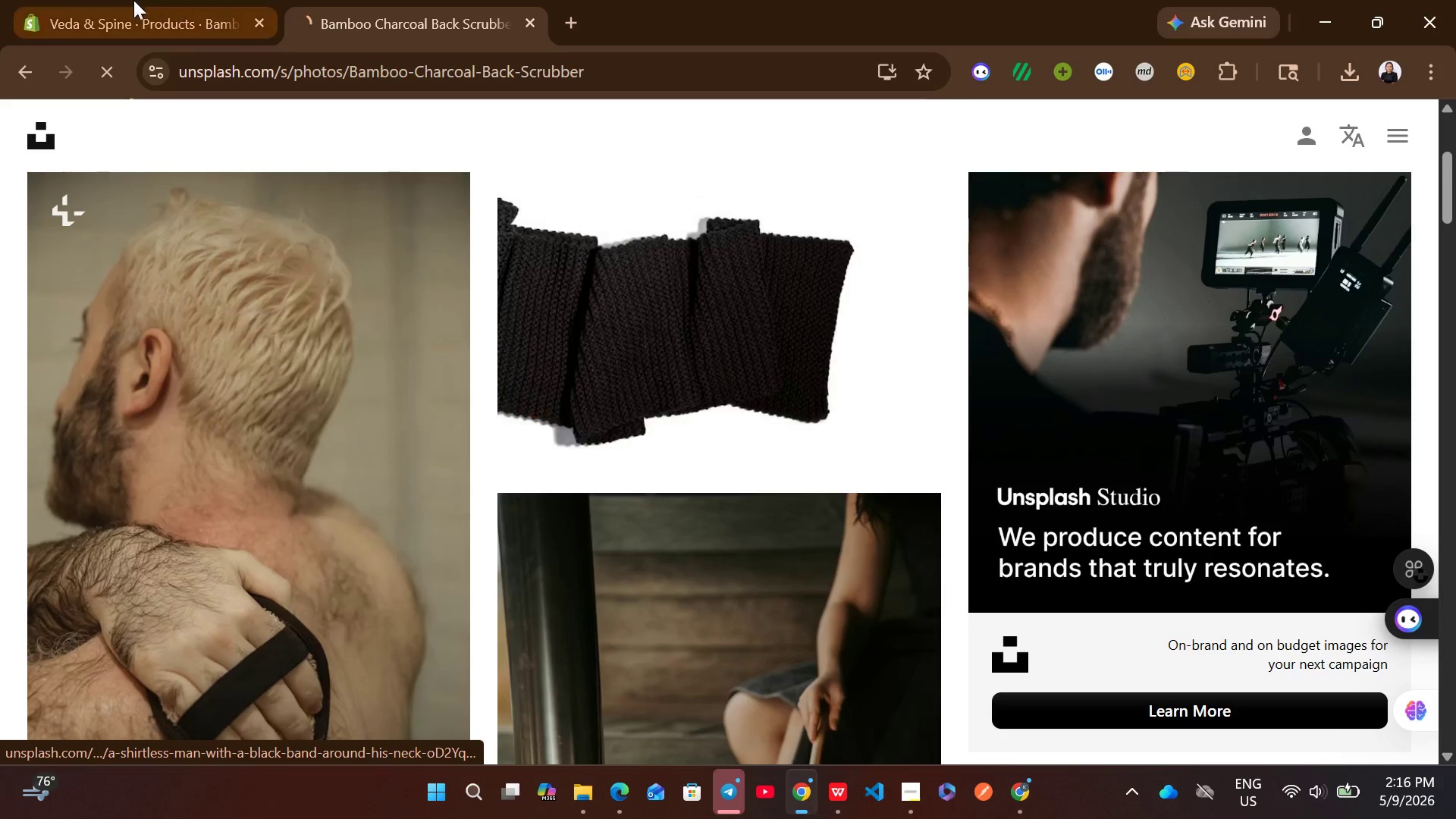 
left_click([118, 0])
 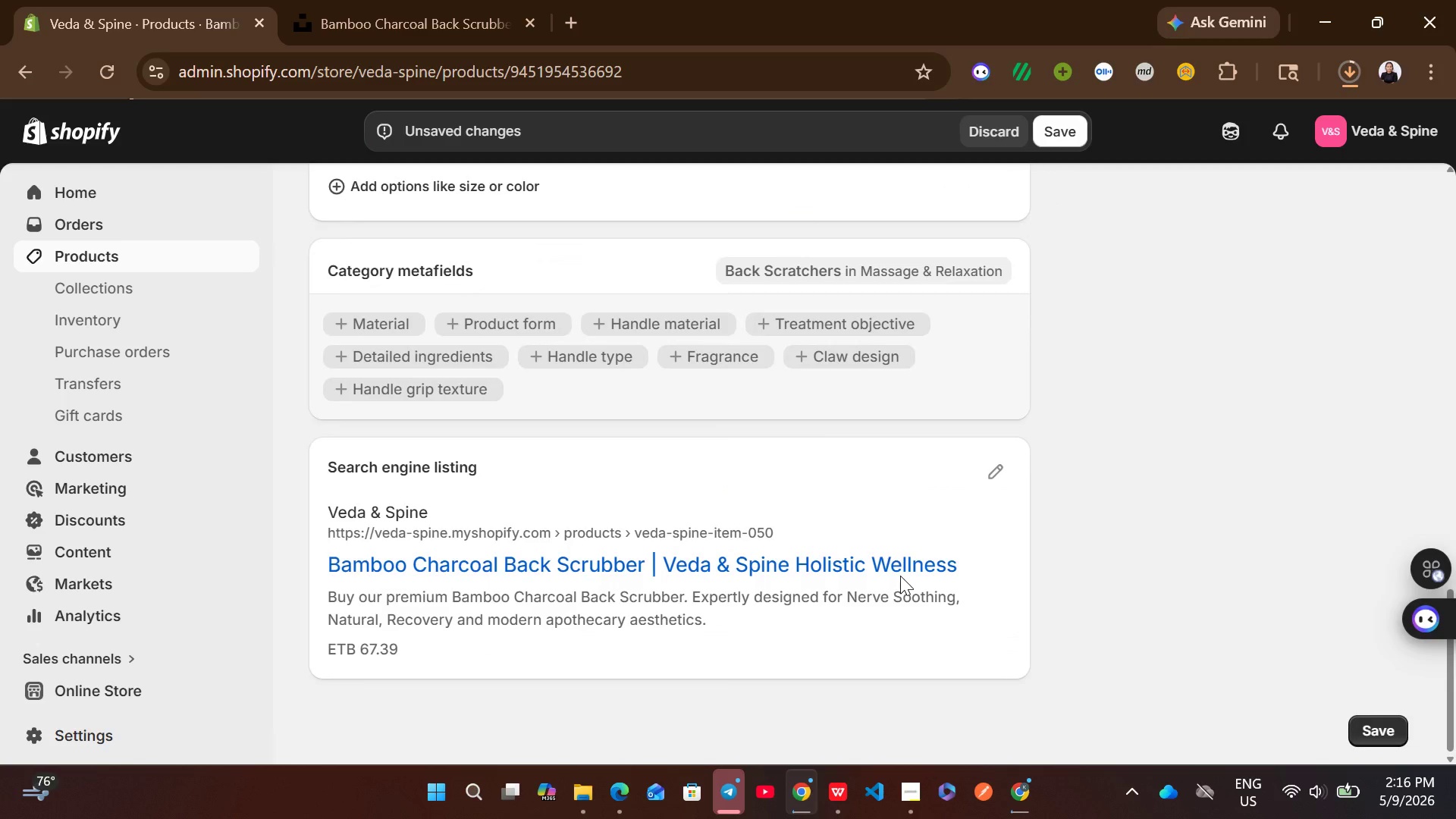 
left_click([995, 472])
 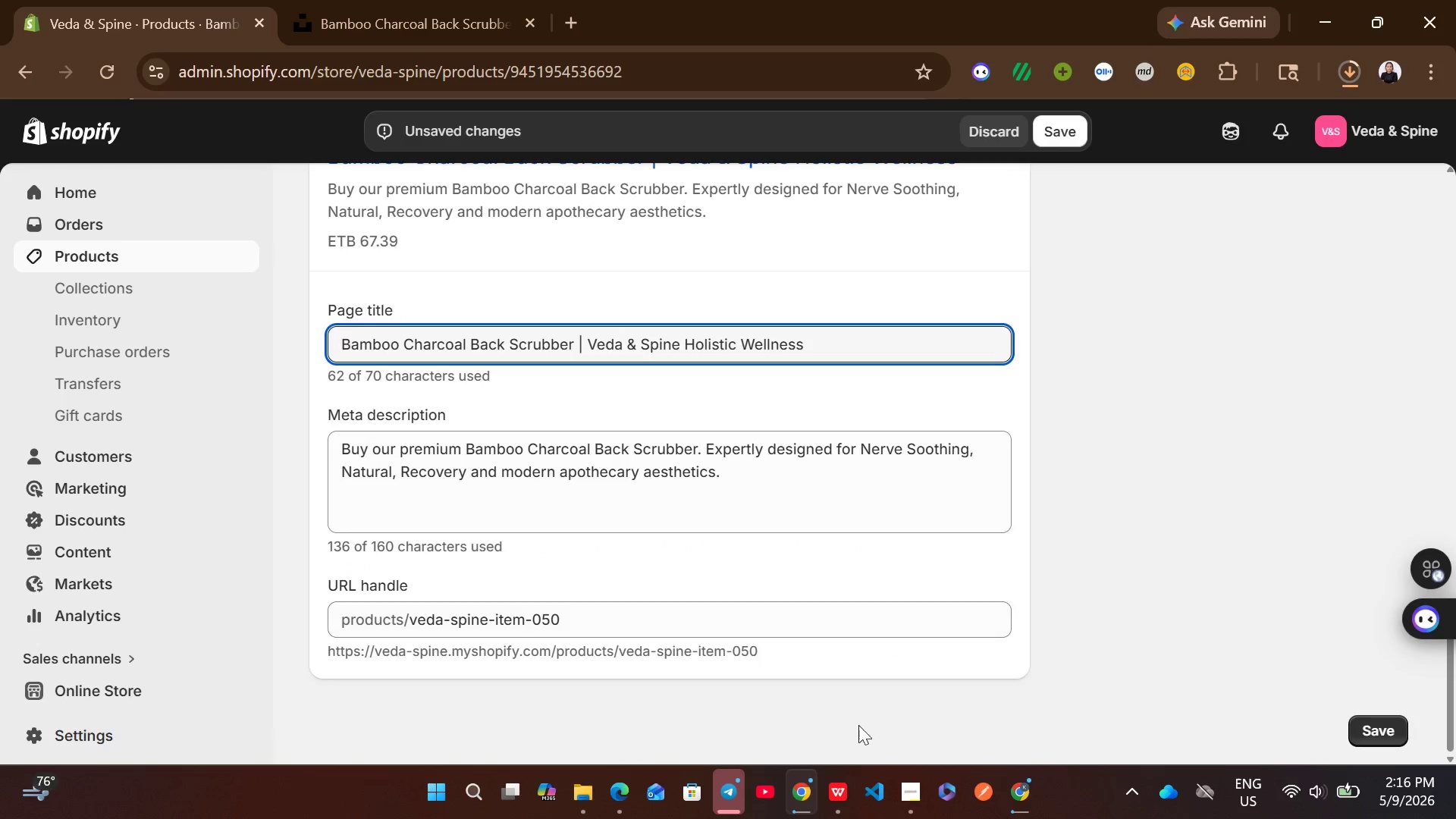 
left_click([832, 793])
 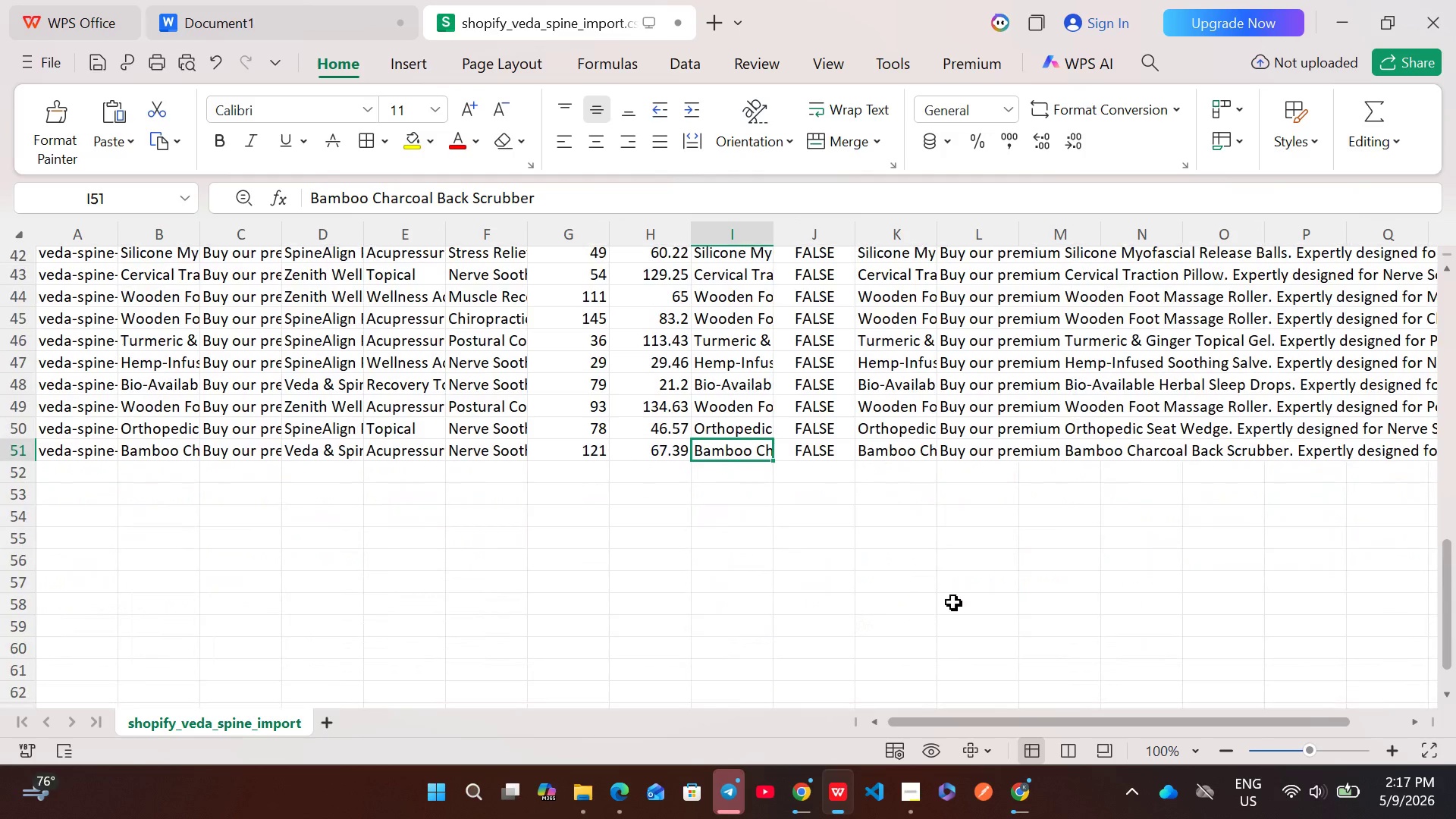 
wait(5.17)
 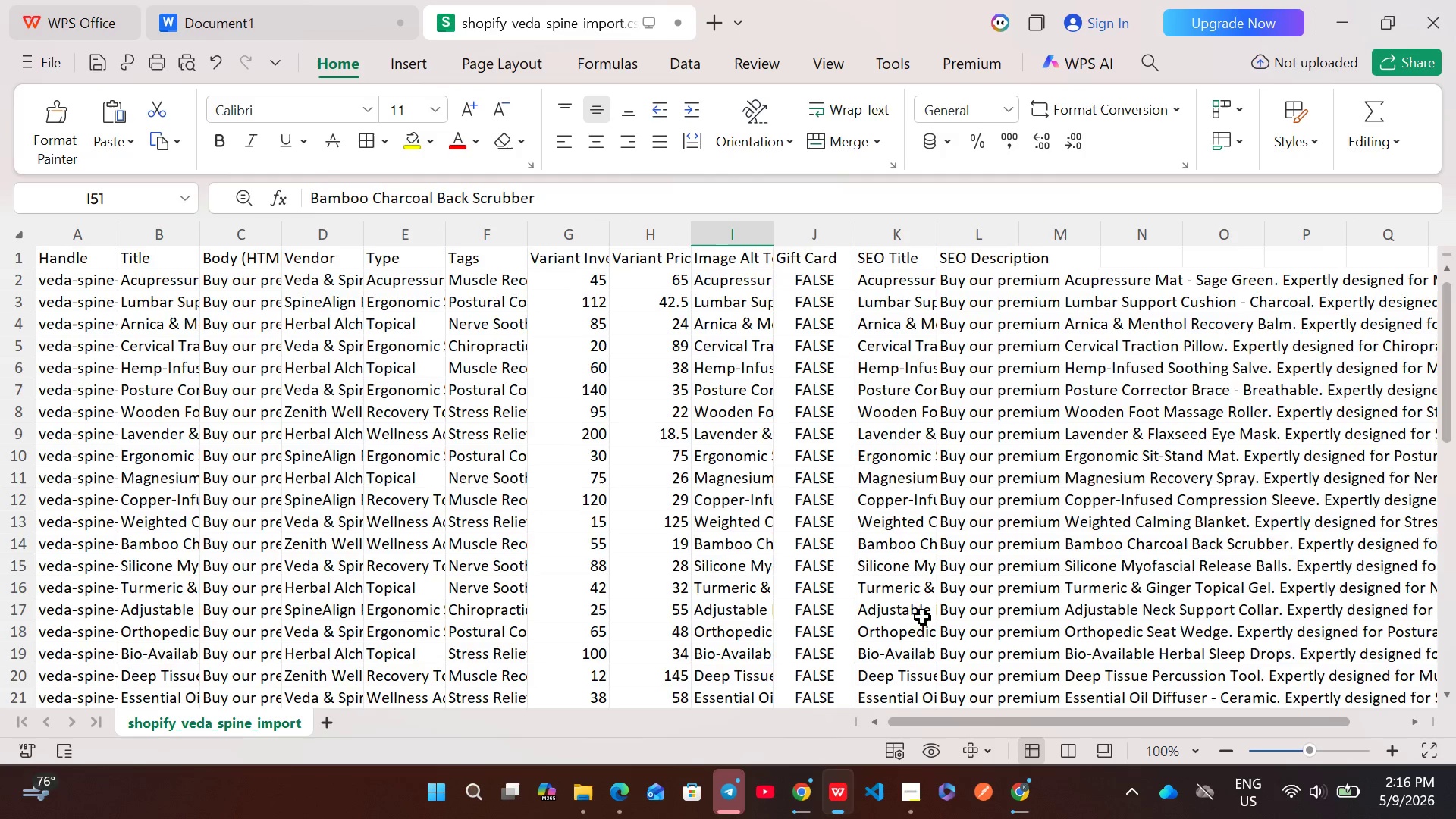 
double_click([972, 450])
 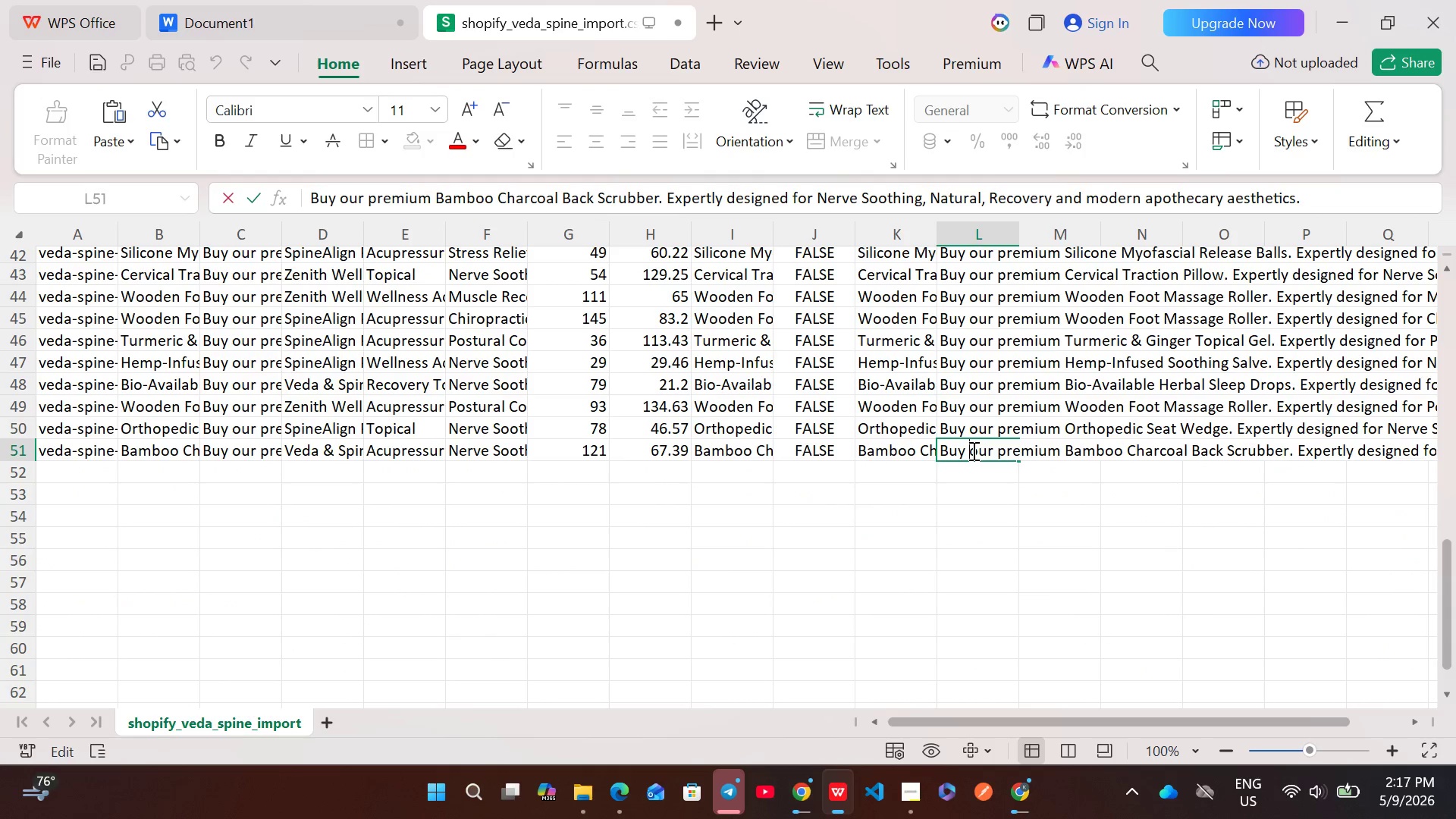 
key(Control+A)
 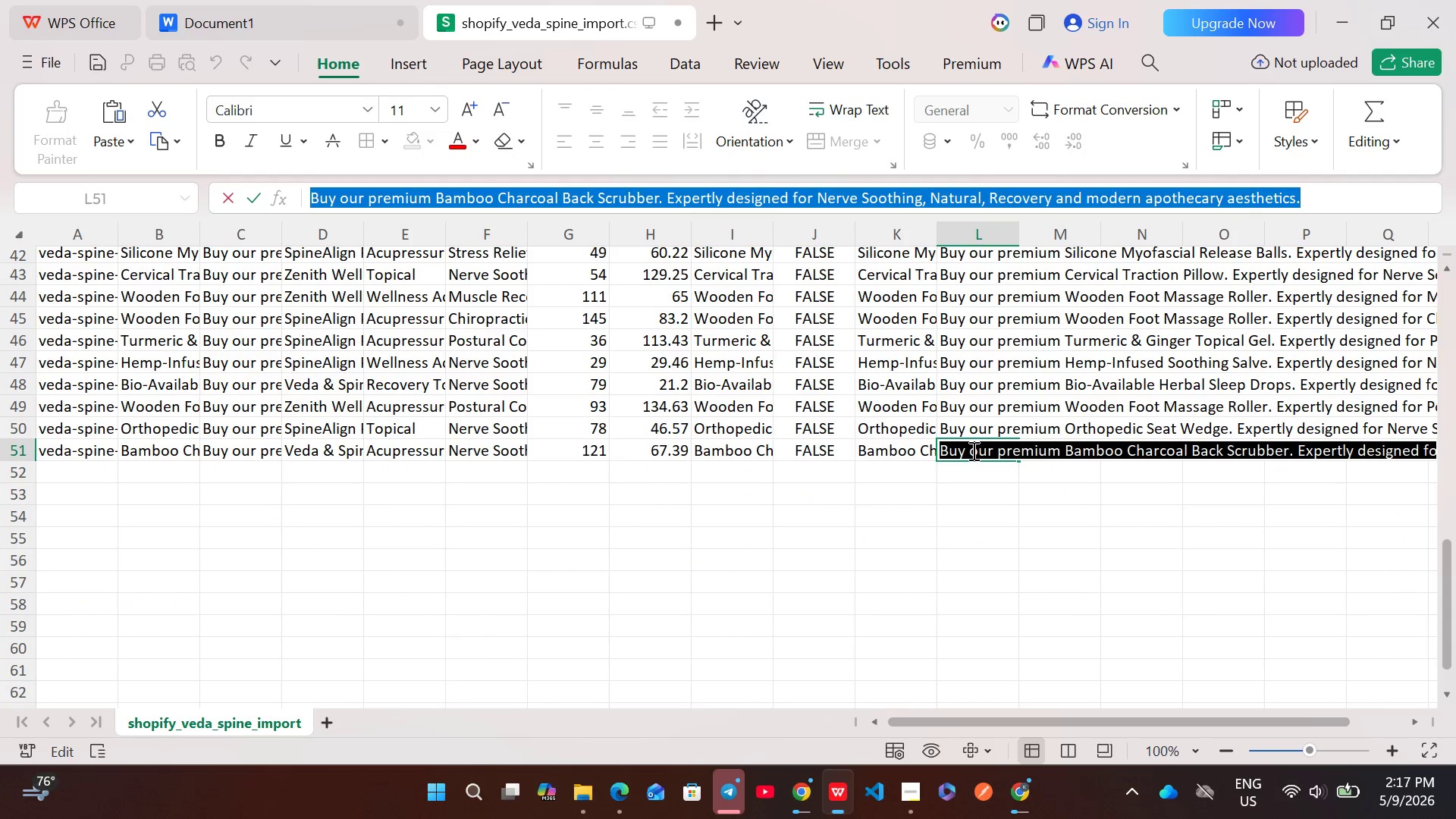 
key(Control+C)
 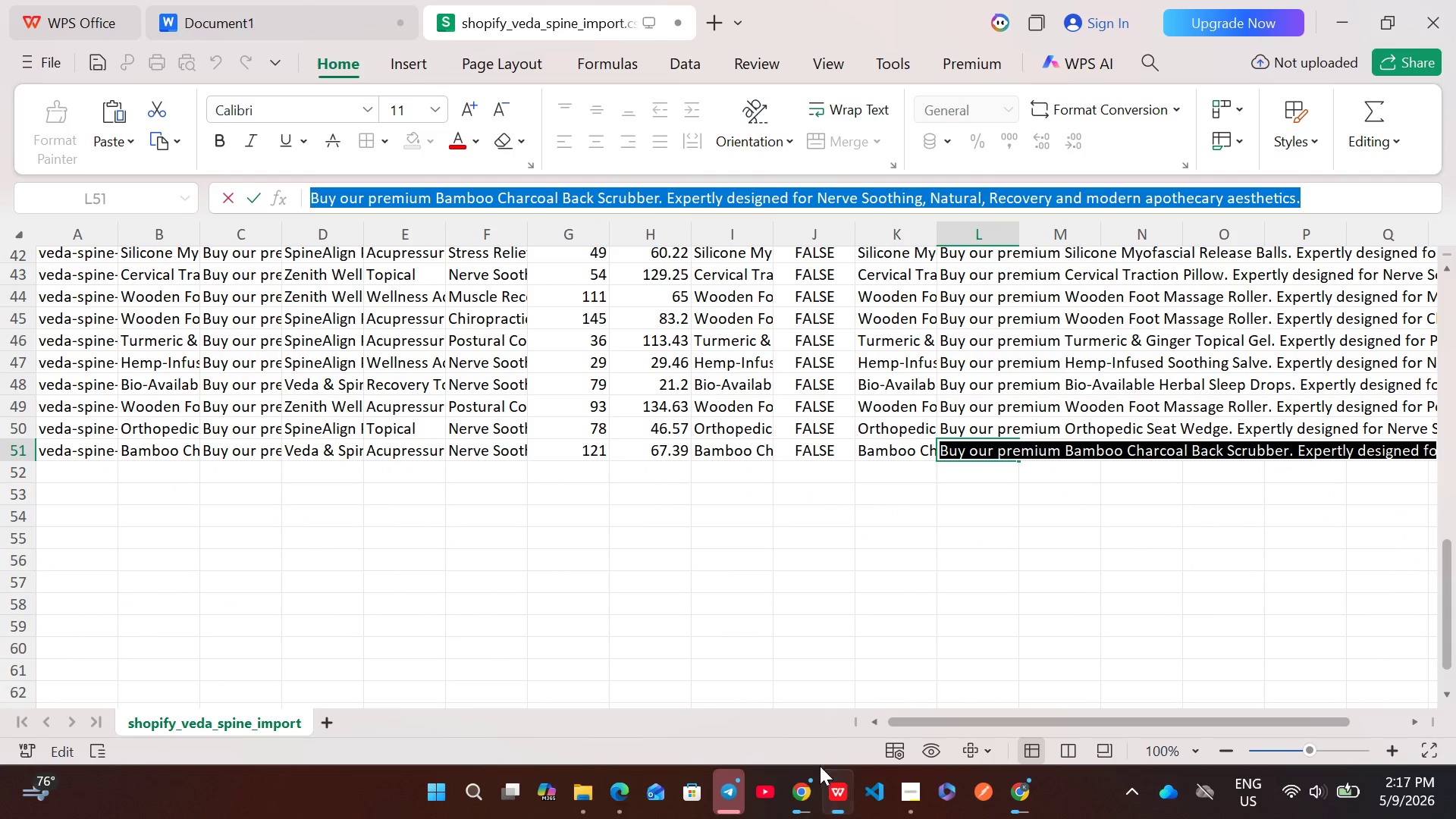 
left_click([805, 780])
 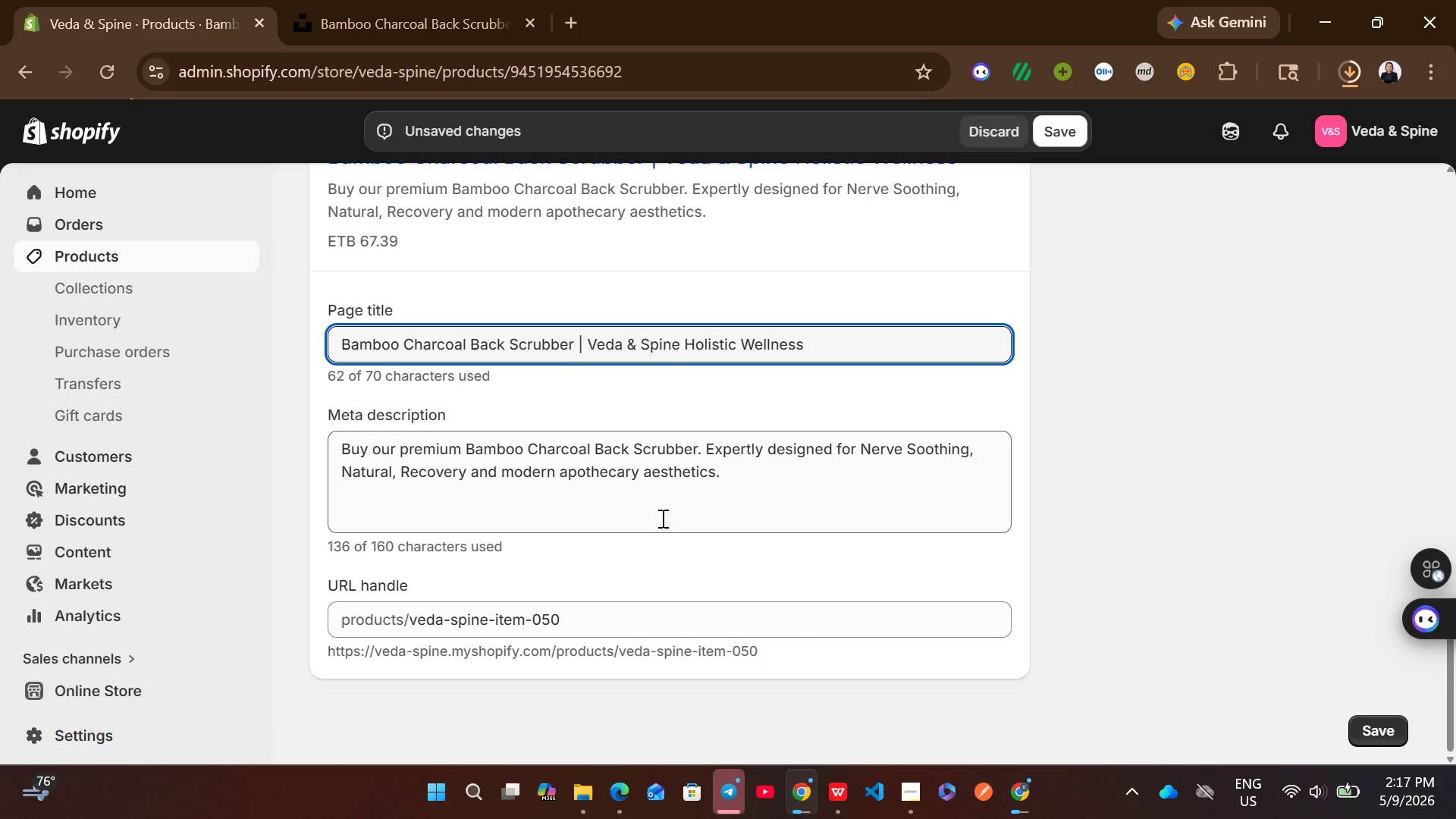 
left_click([640, 498])
 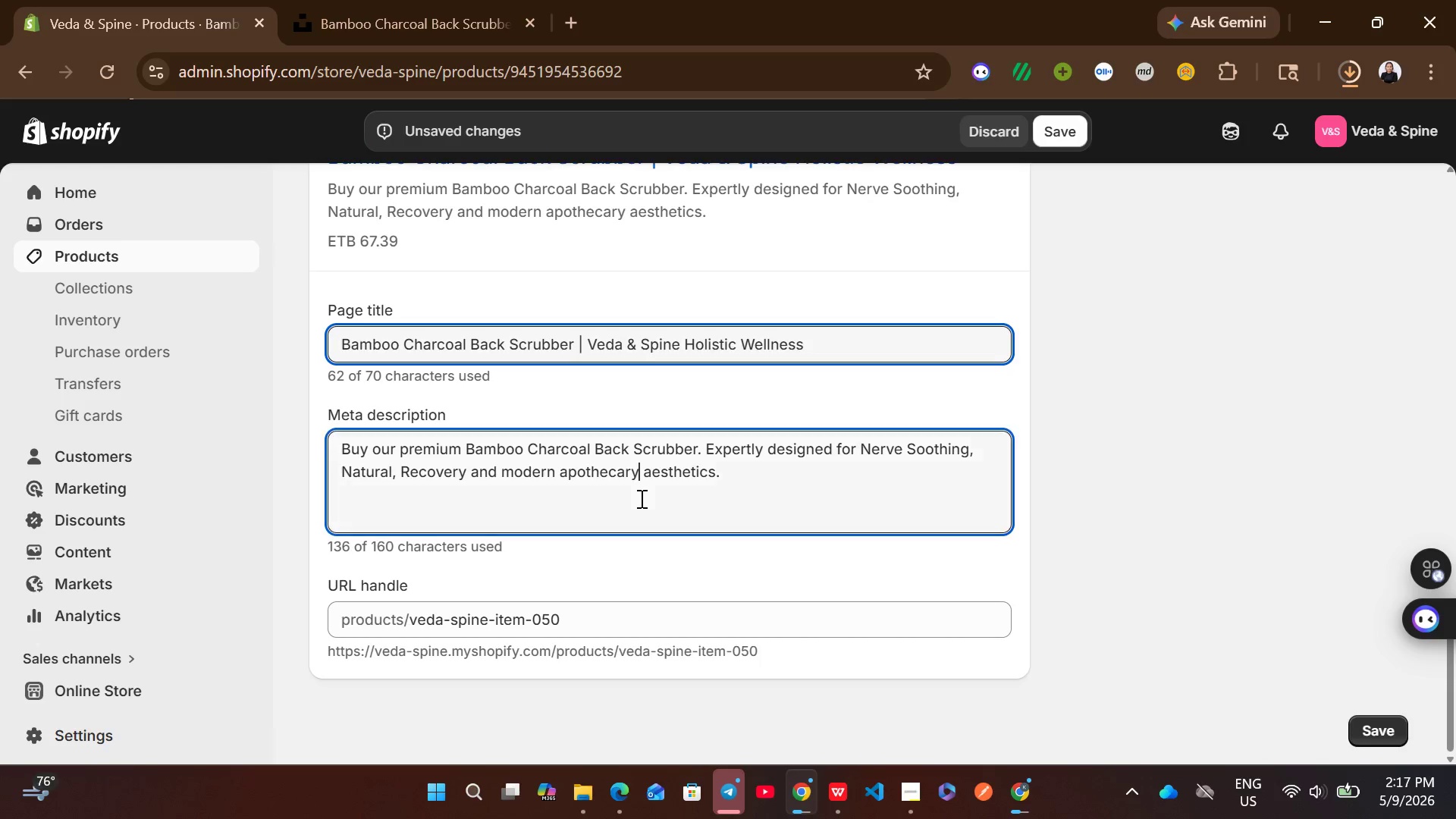 
key(Control+A)
 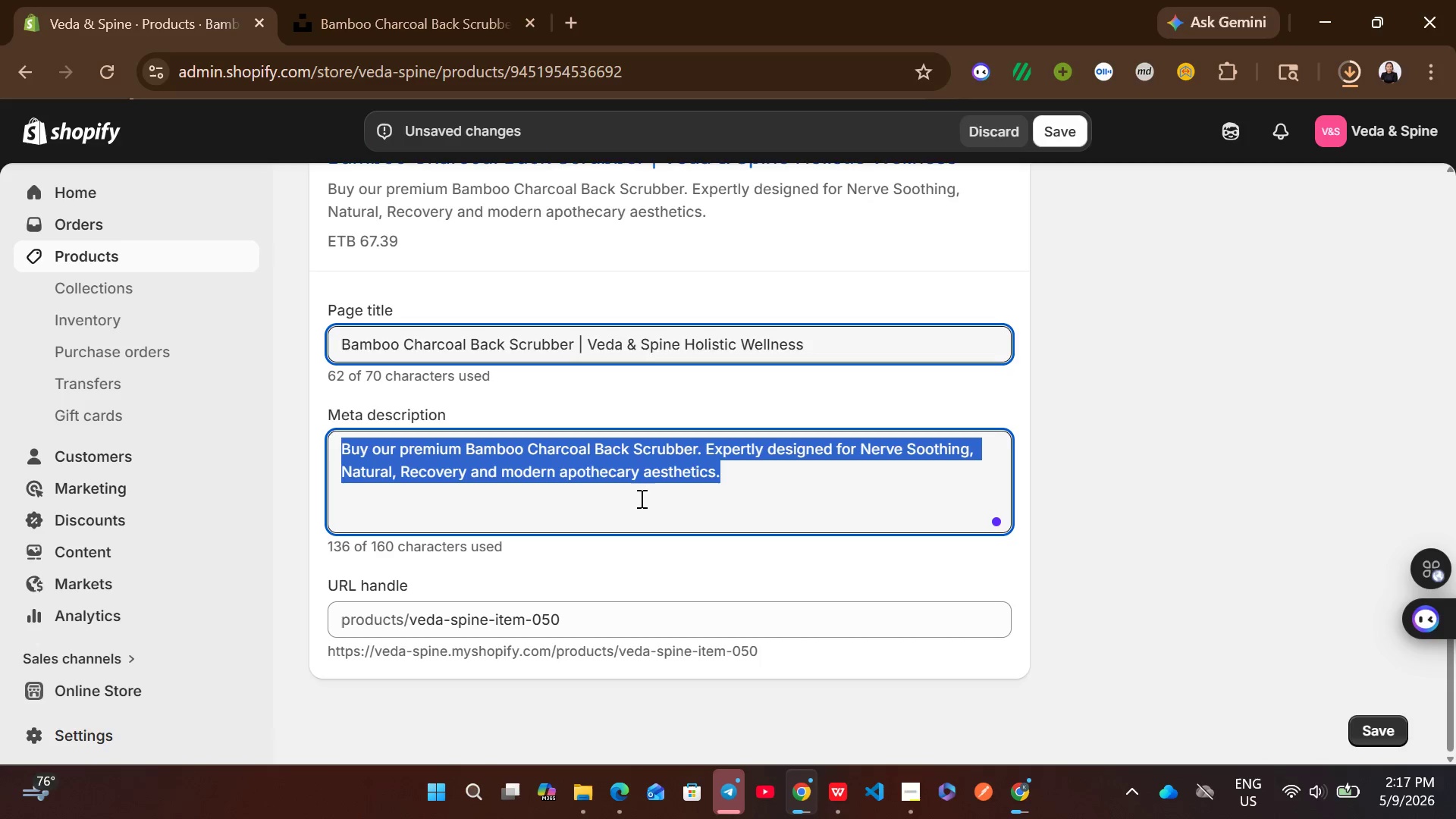 
key(Control+ControlLeft)
 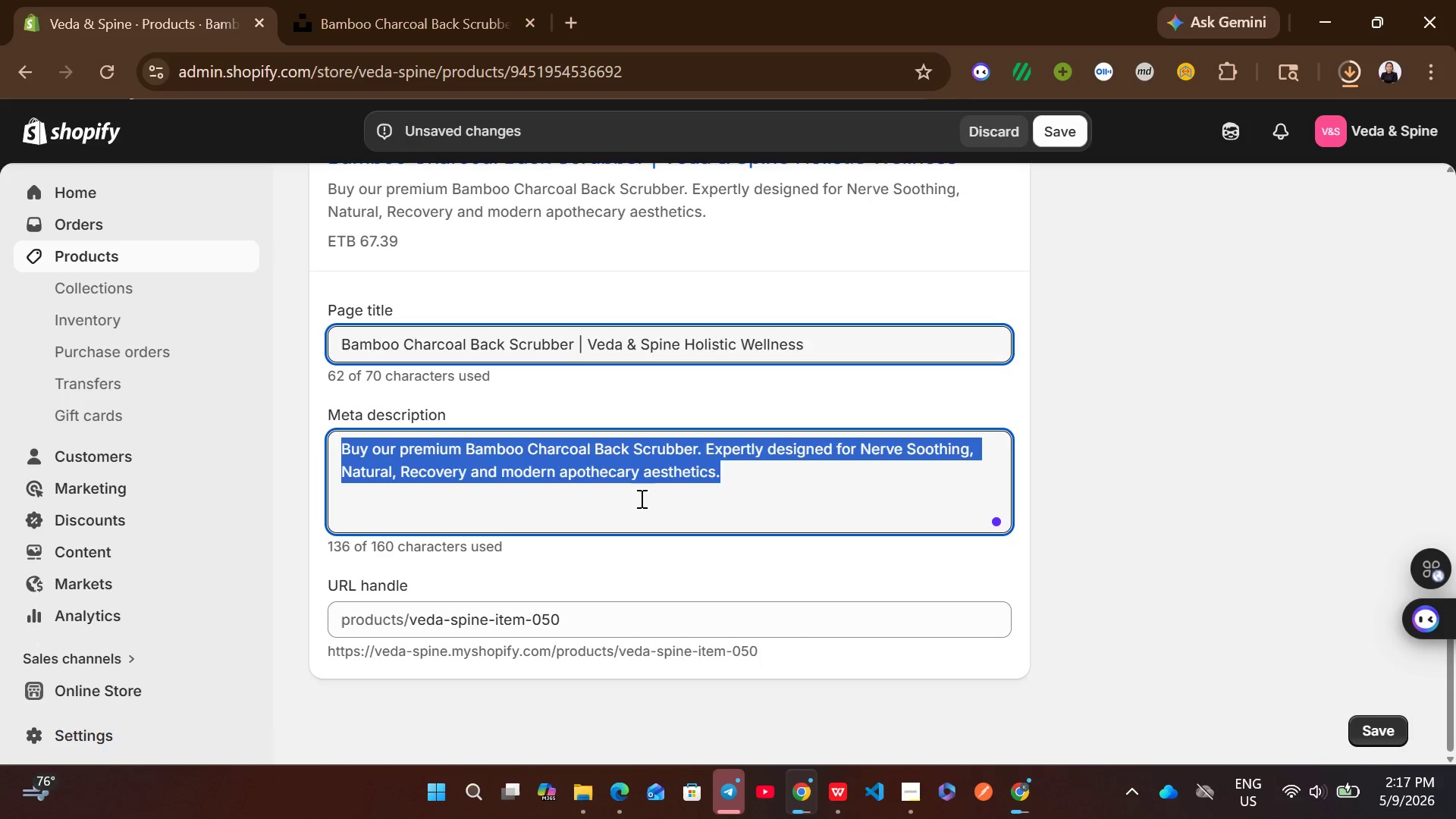 
key(Control+V)
 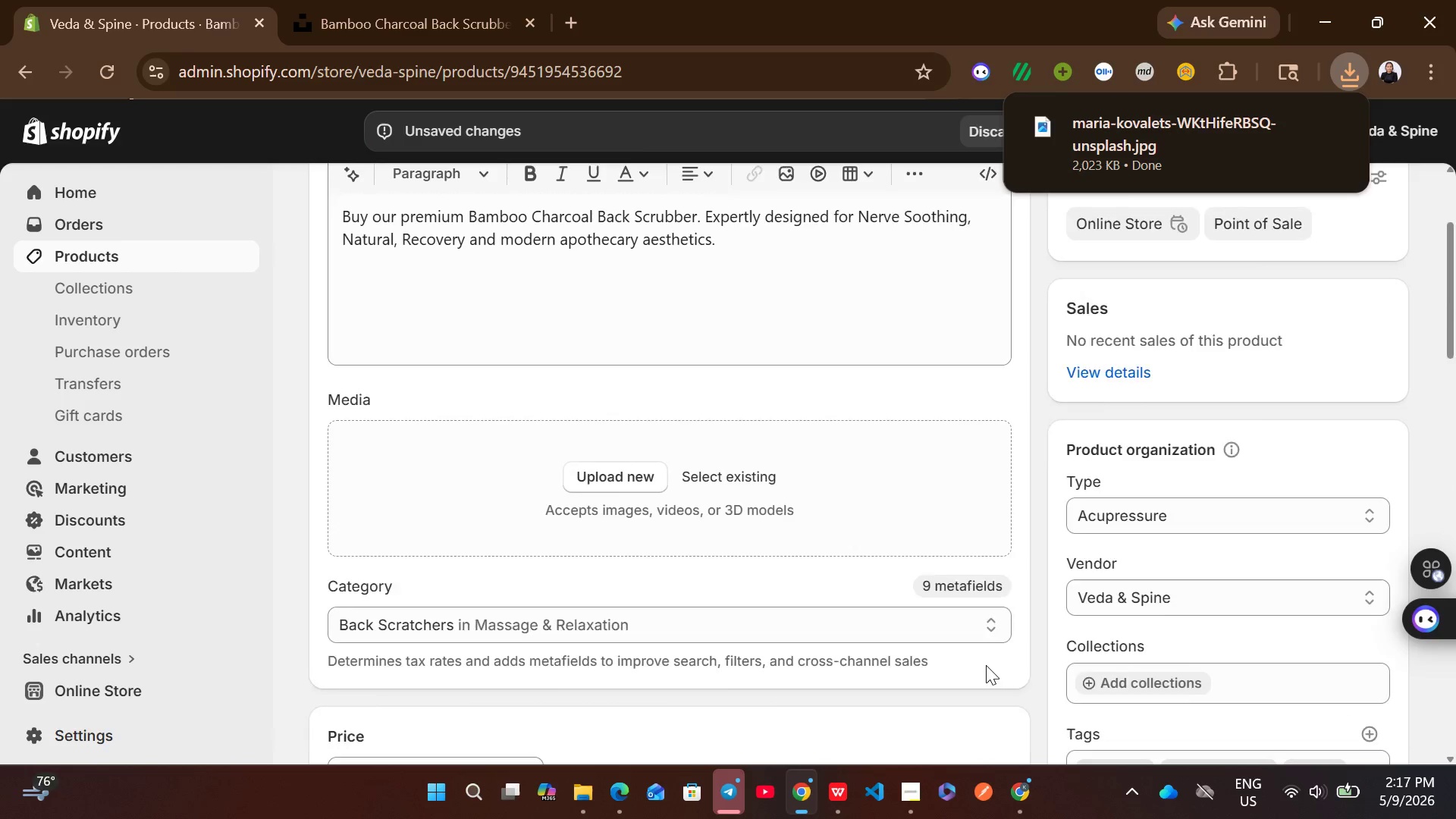 
wait(7.95)
 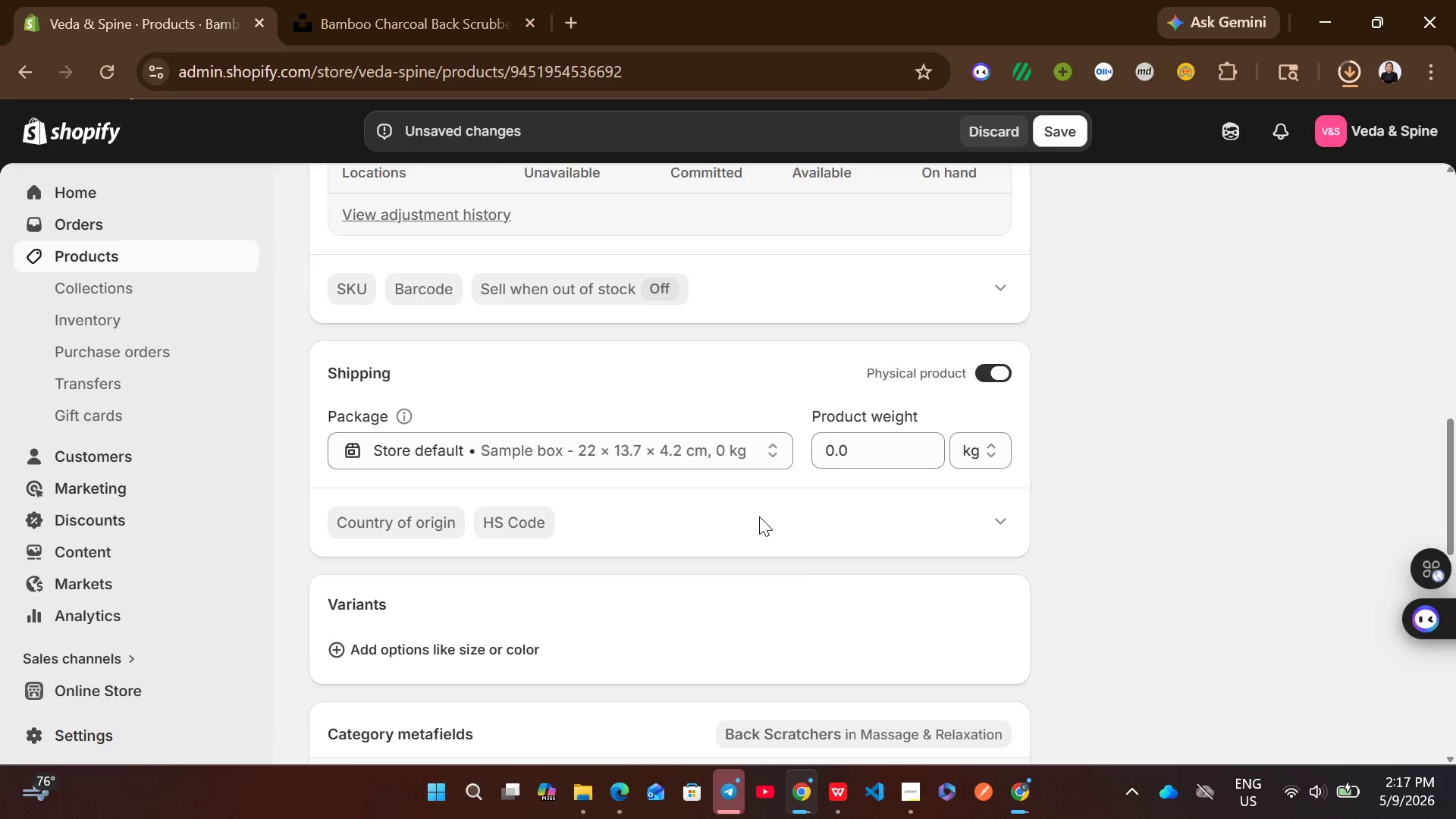 
left_click_drag(start_coordinate=[1135, 127], to_coordinate=[813, 651])
 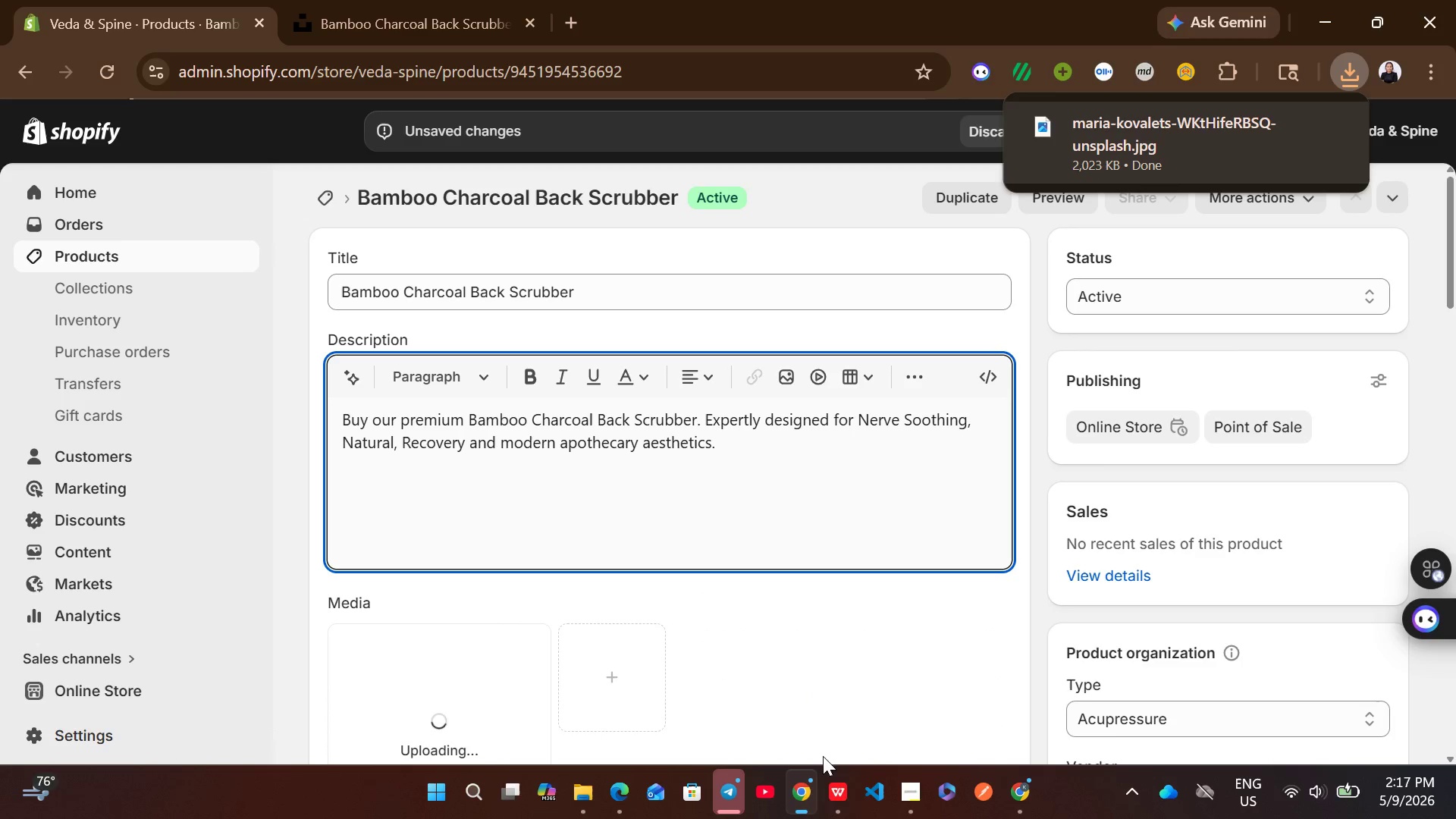 
left_click([830, 783])
 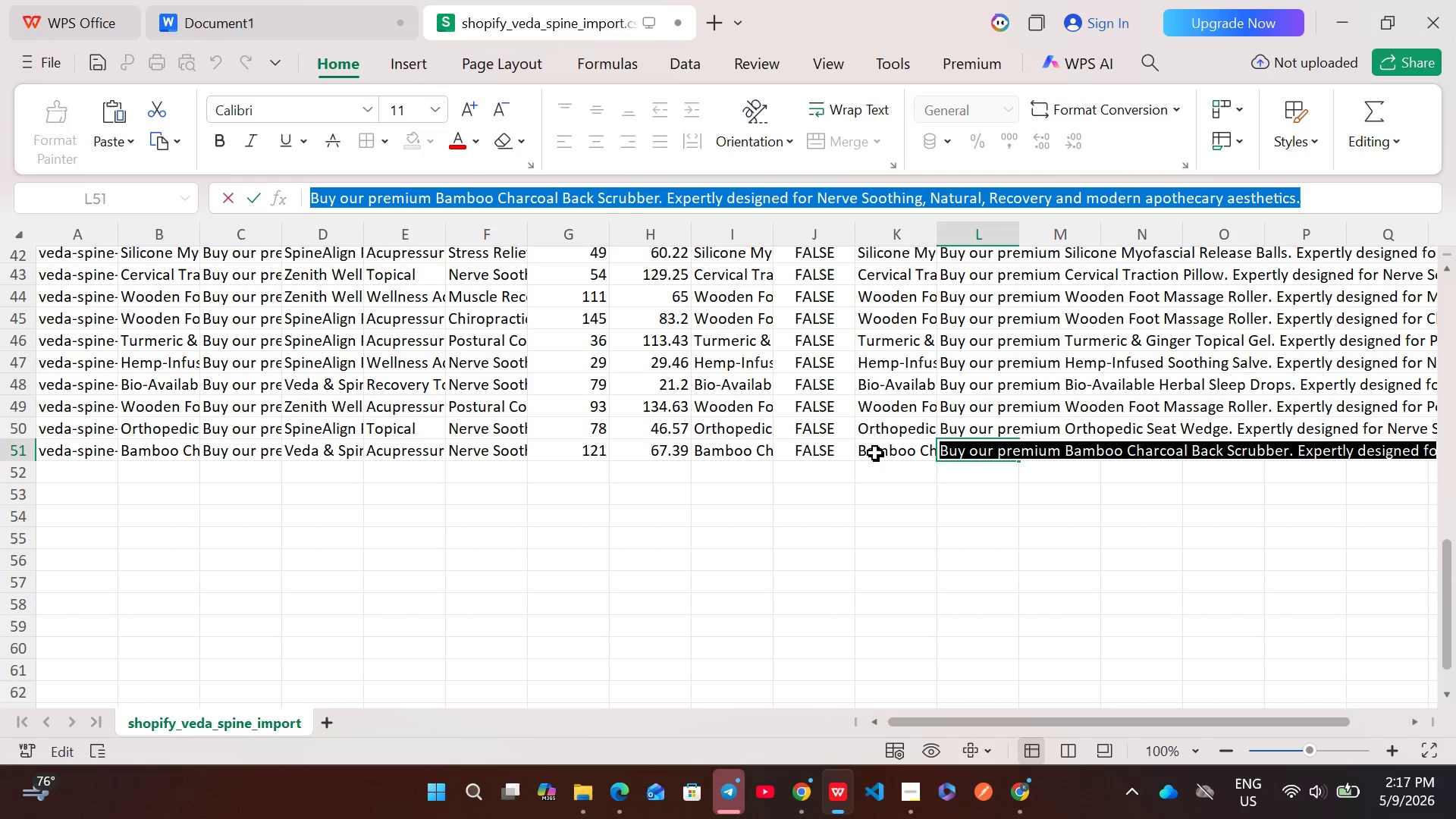 
left_click([879, 453])
 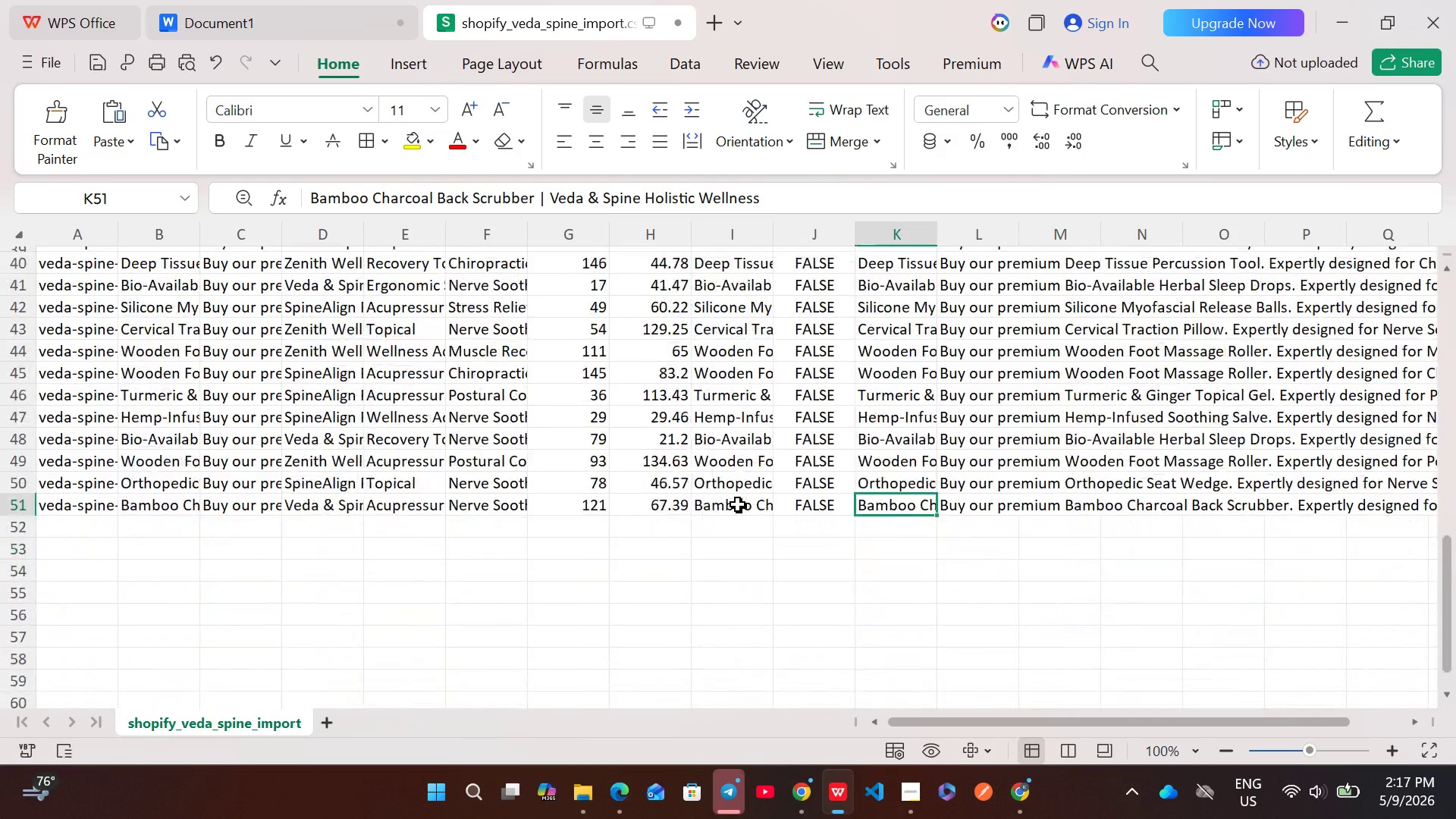 
wait(6.01)
 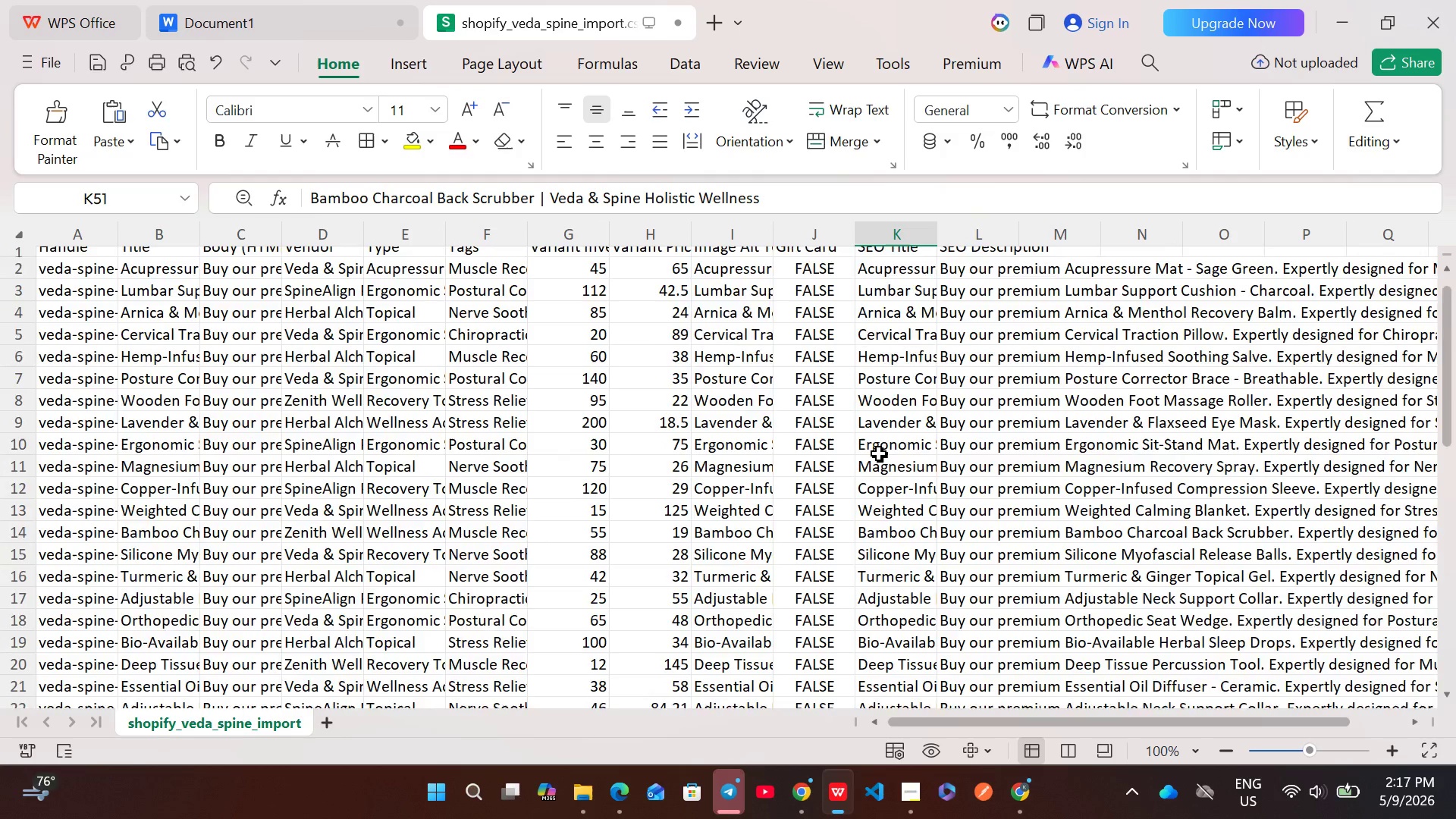 
double_click([729, 421])
 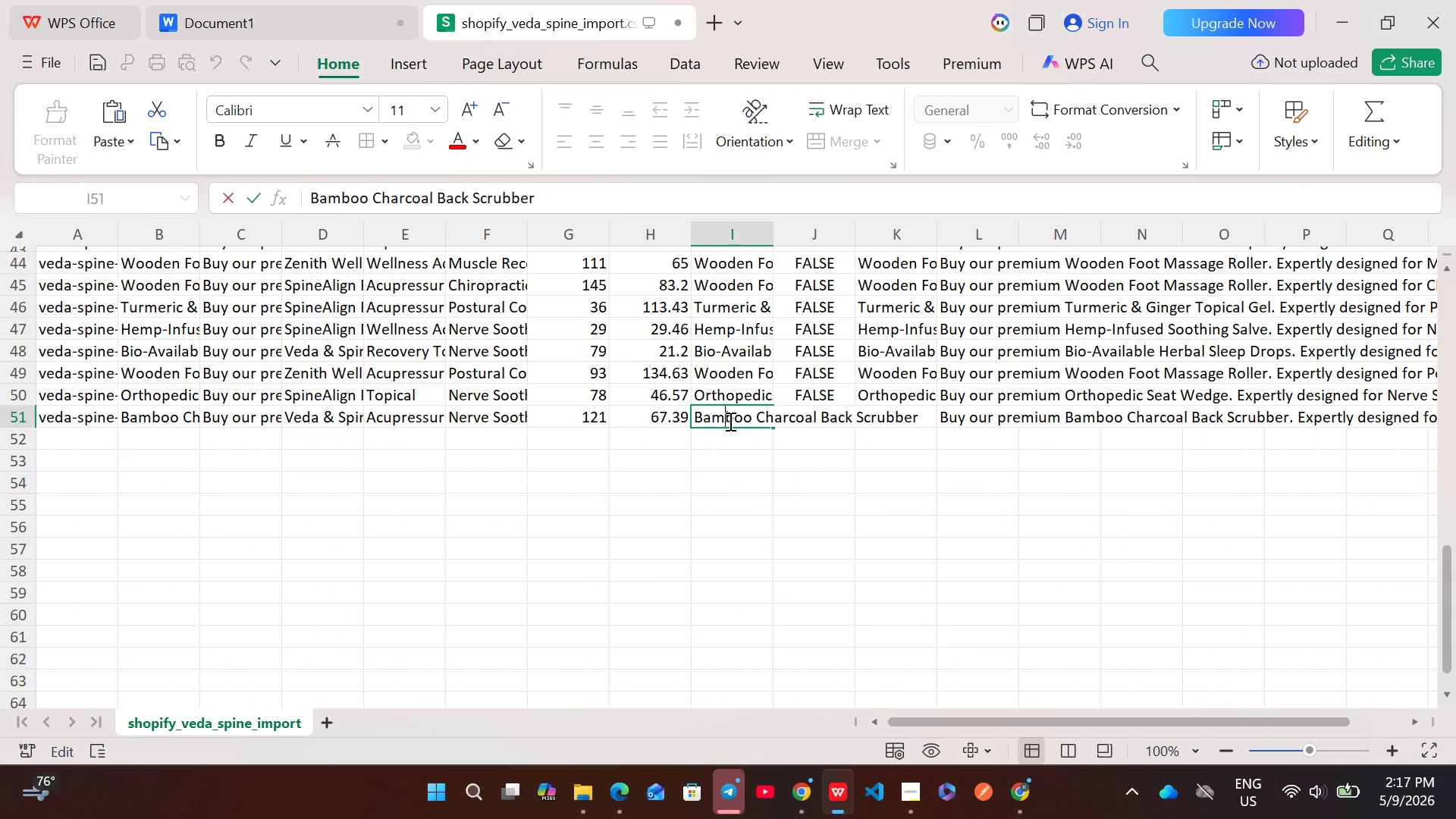 
key(Control+A)
 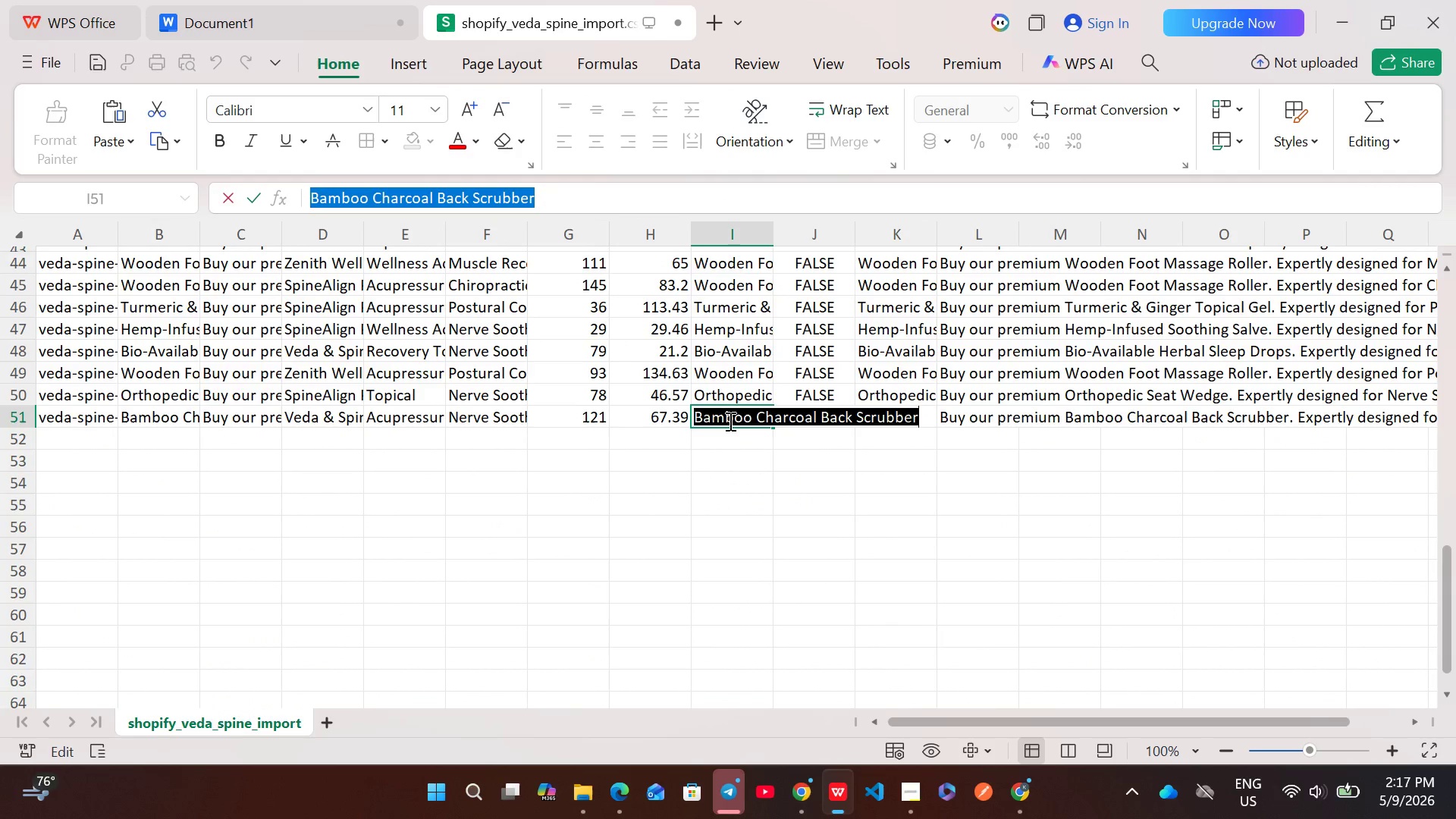 
key(Control+ControlLeft)
 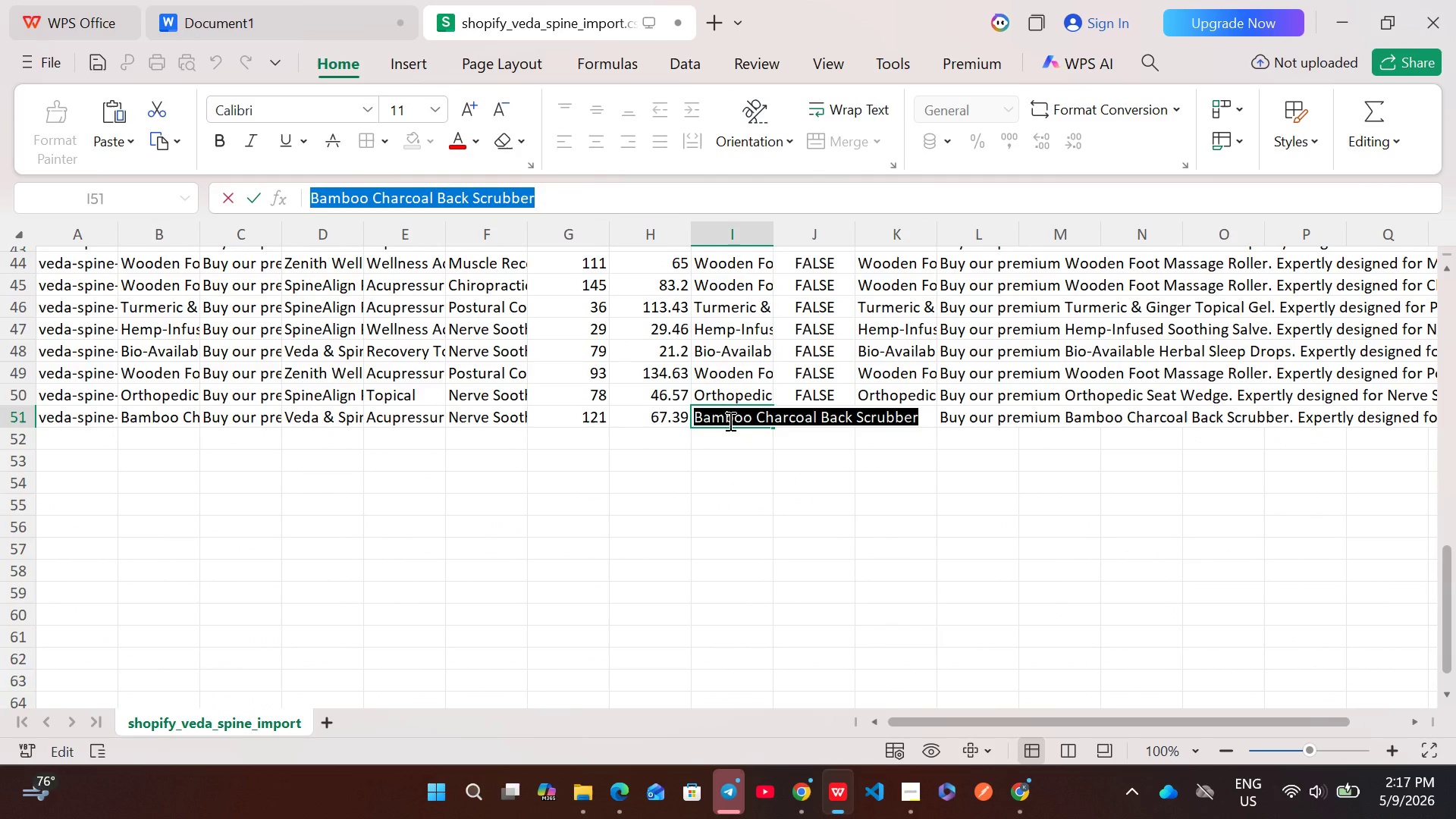 
key(Control+C)
 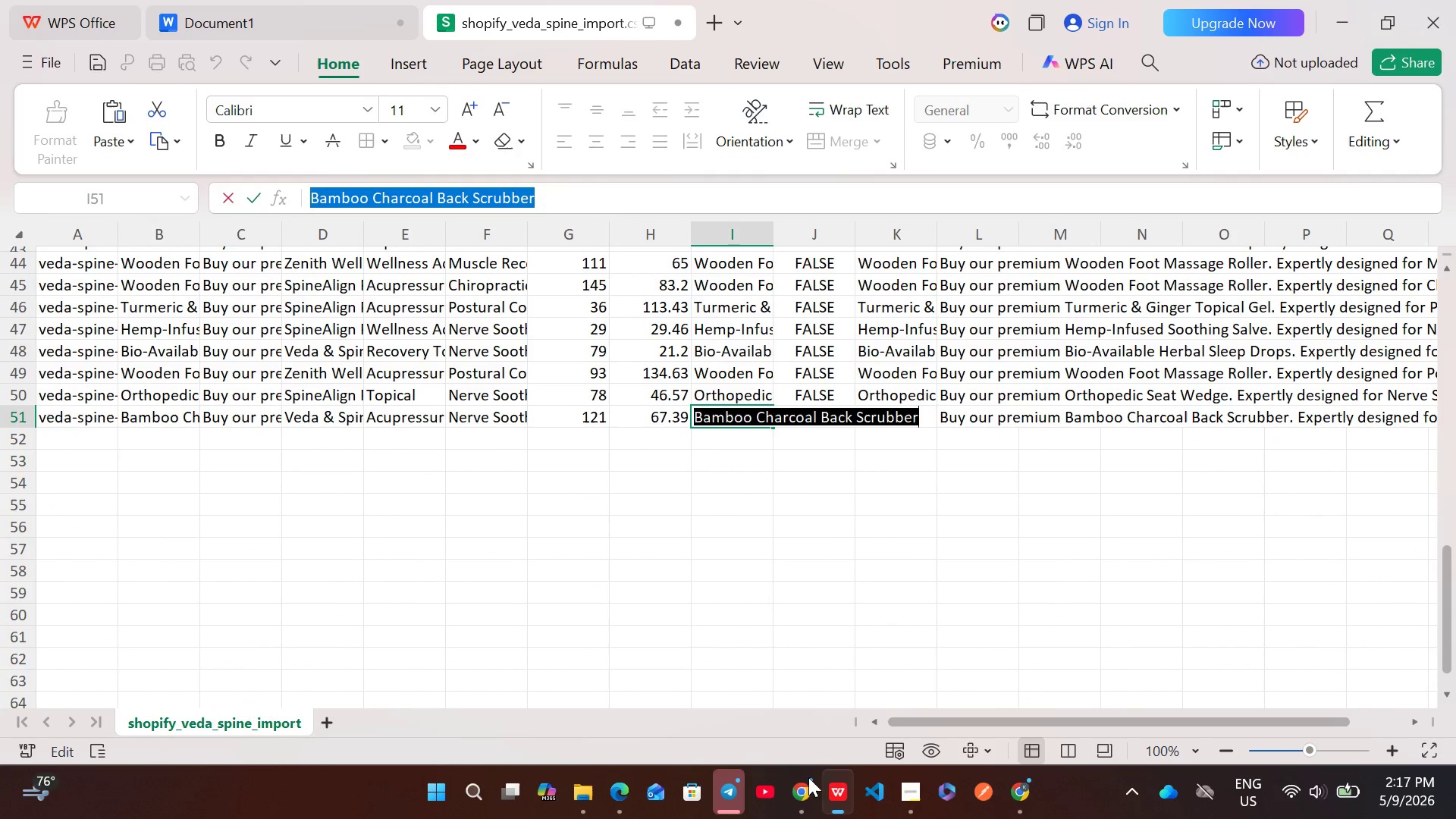 
left_click([805, 794])
 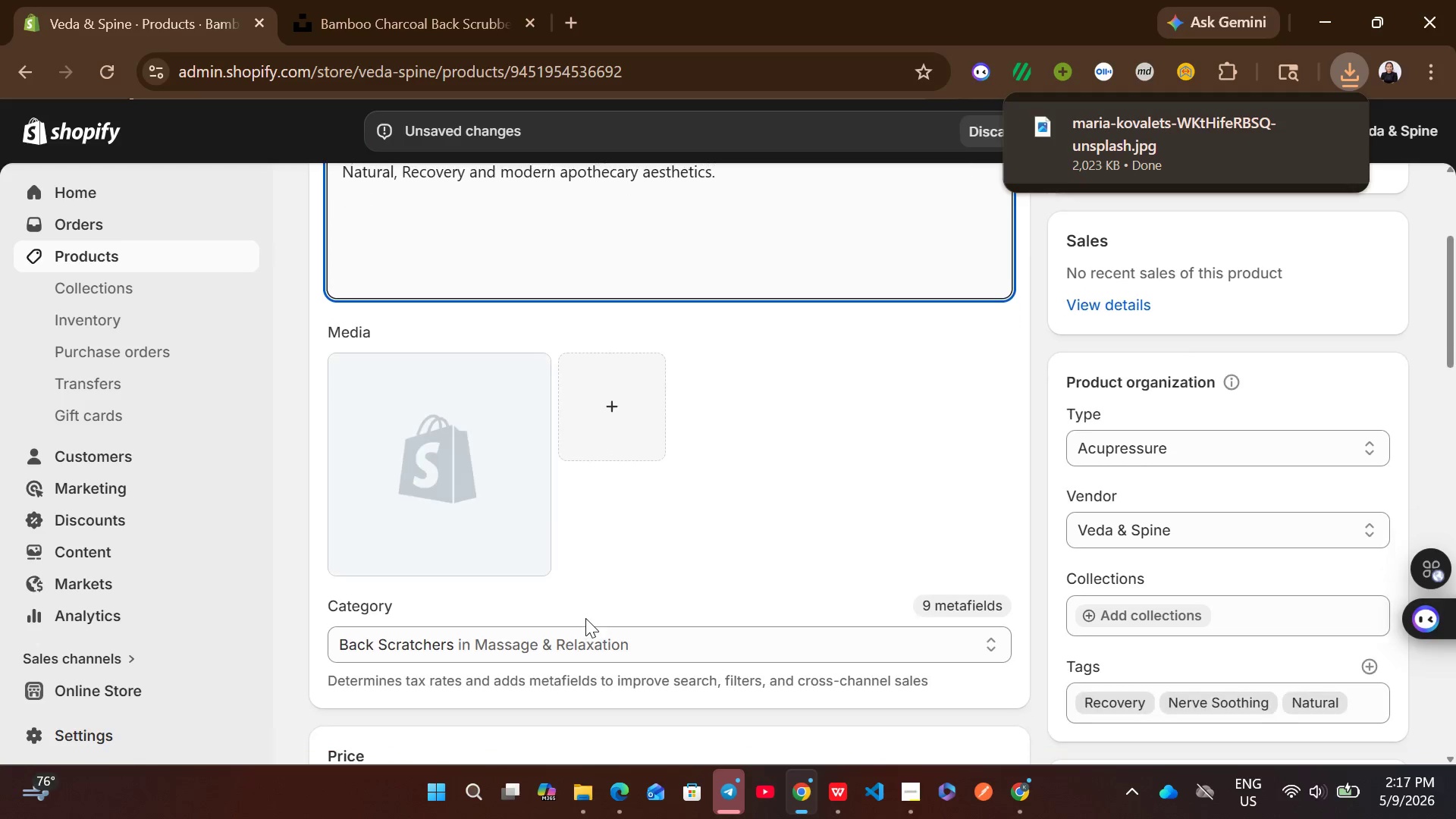 
left_click([739, 532])
 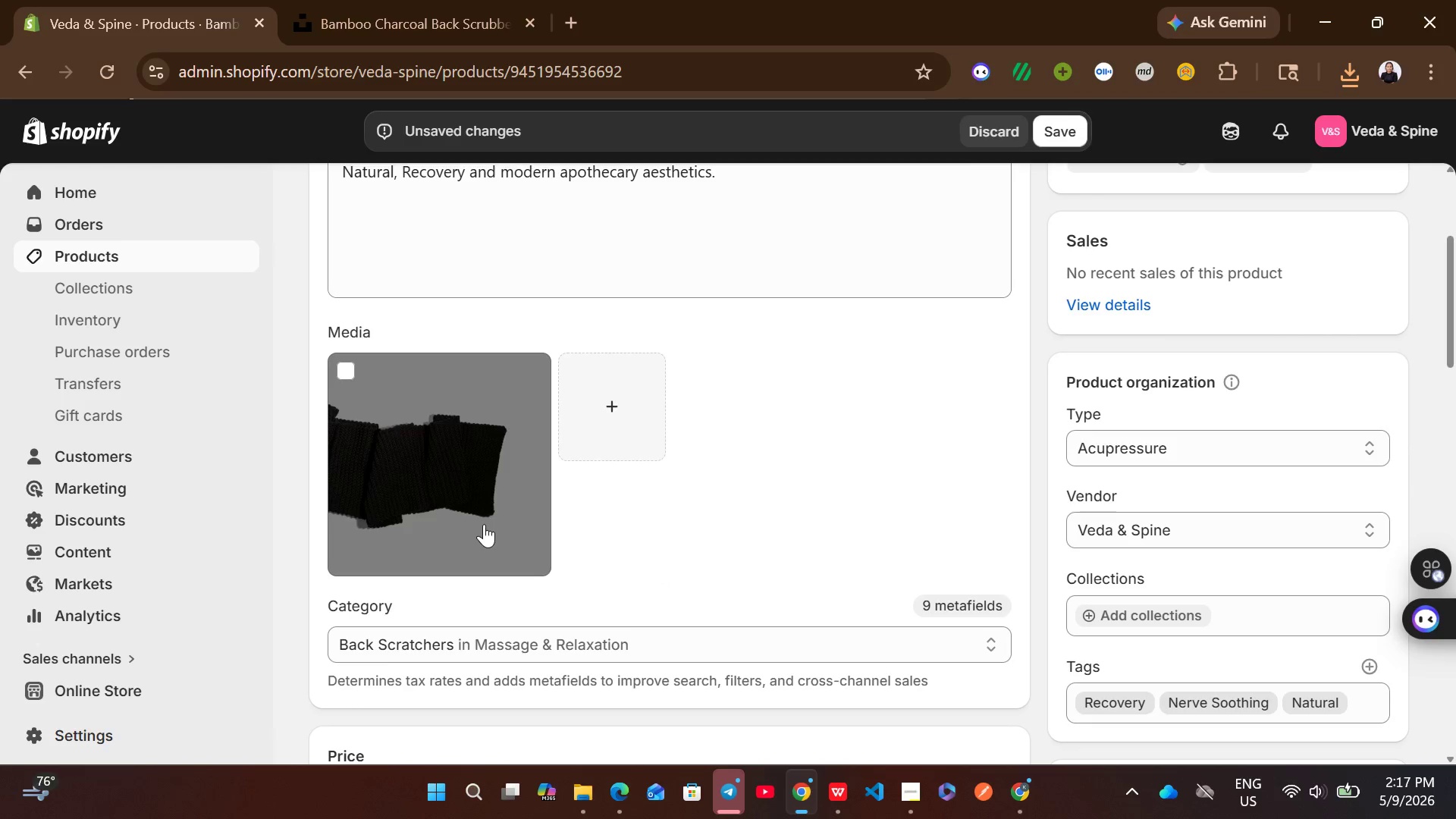 
left_click([484, 524])
 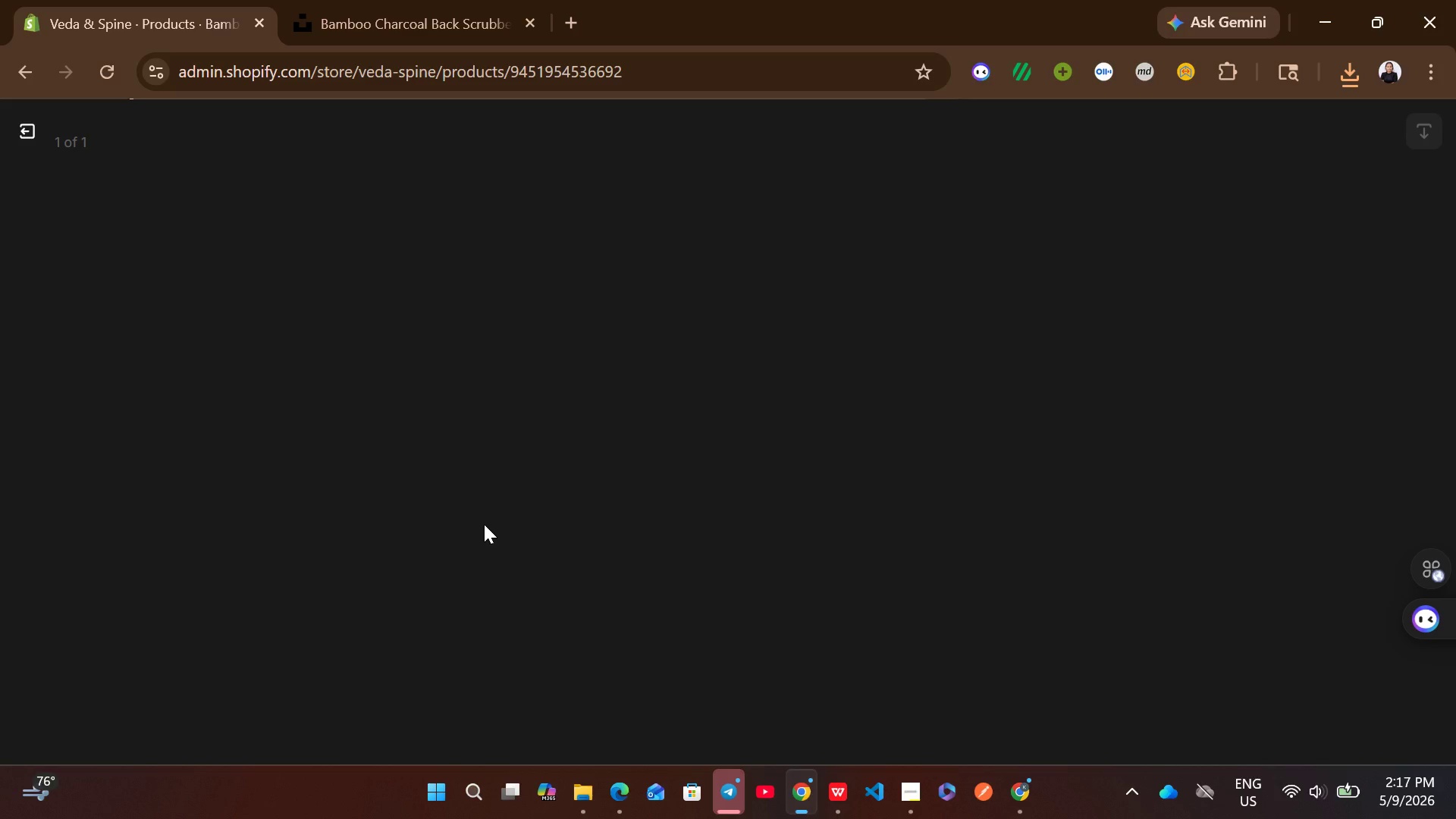 
wait(11.2)
 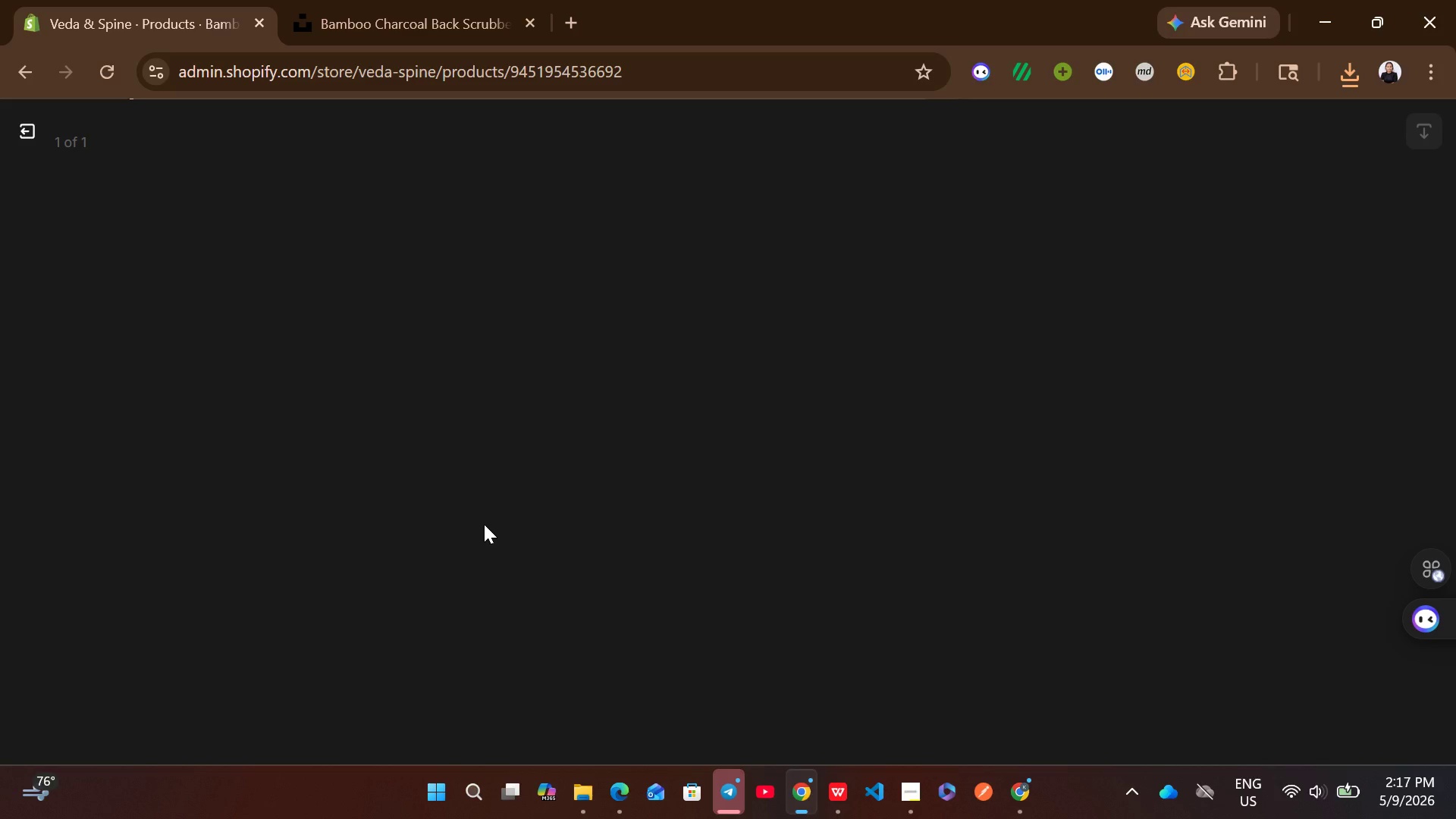 
left_click([1109, 405])
 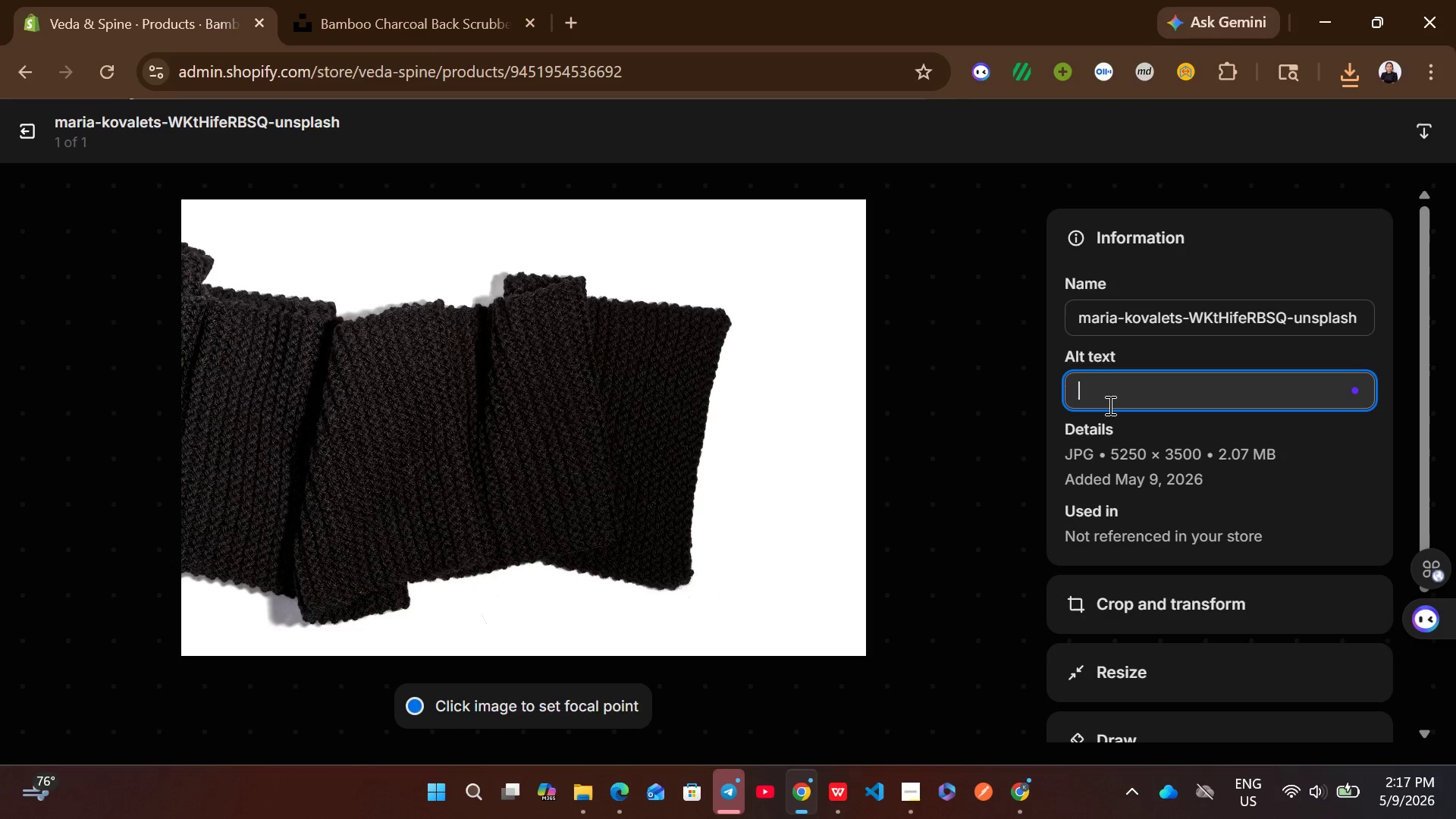 
key(Control+V)
 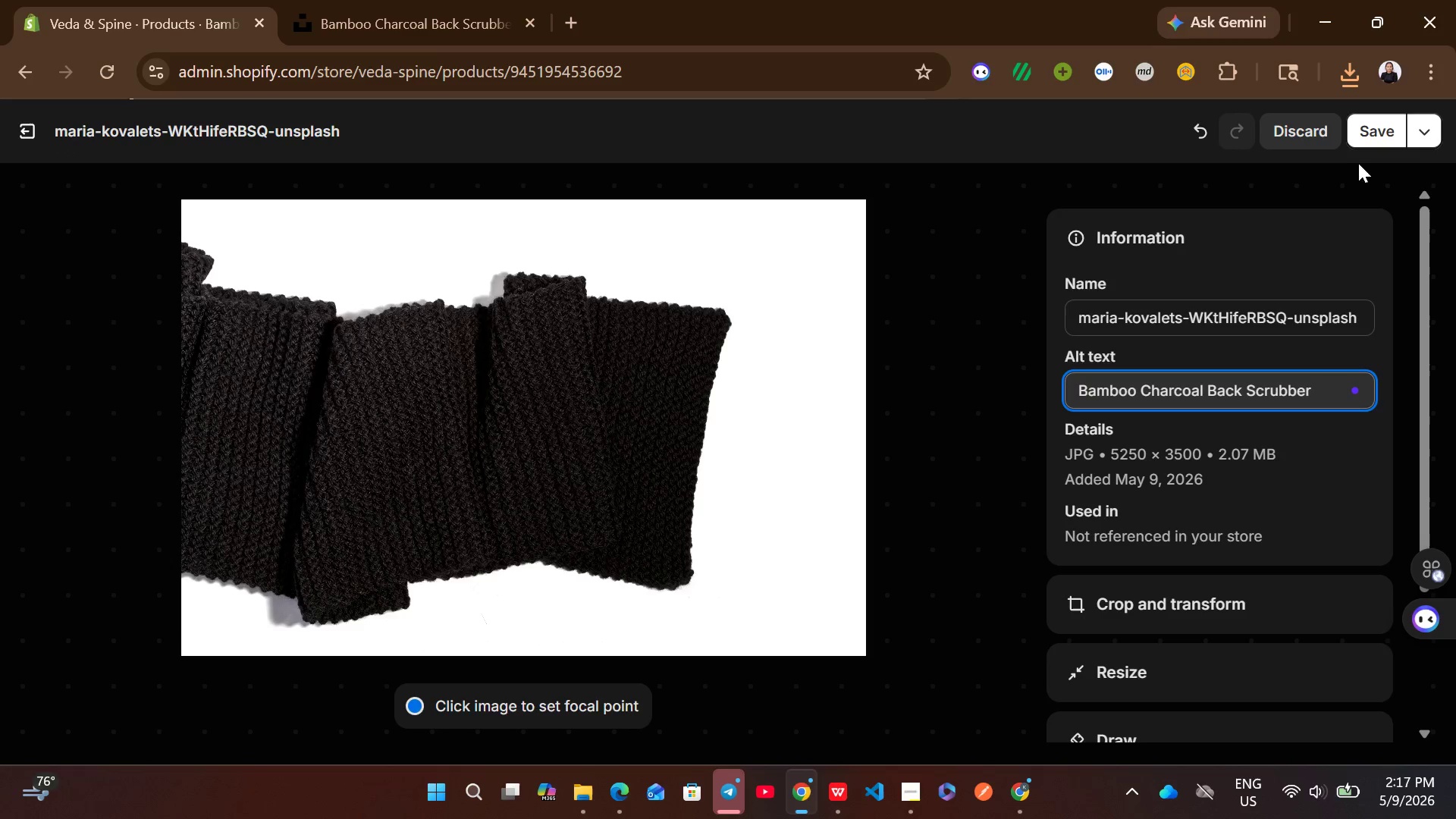 
left_click([1366, 149])
 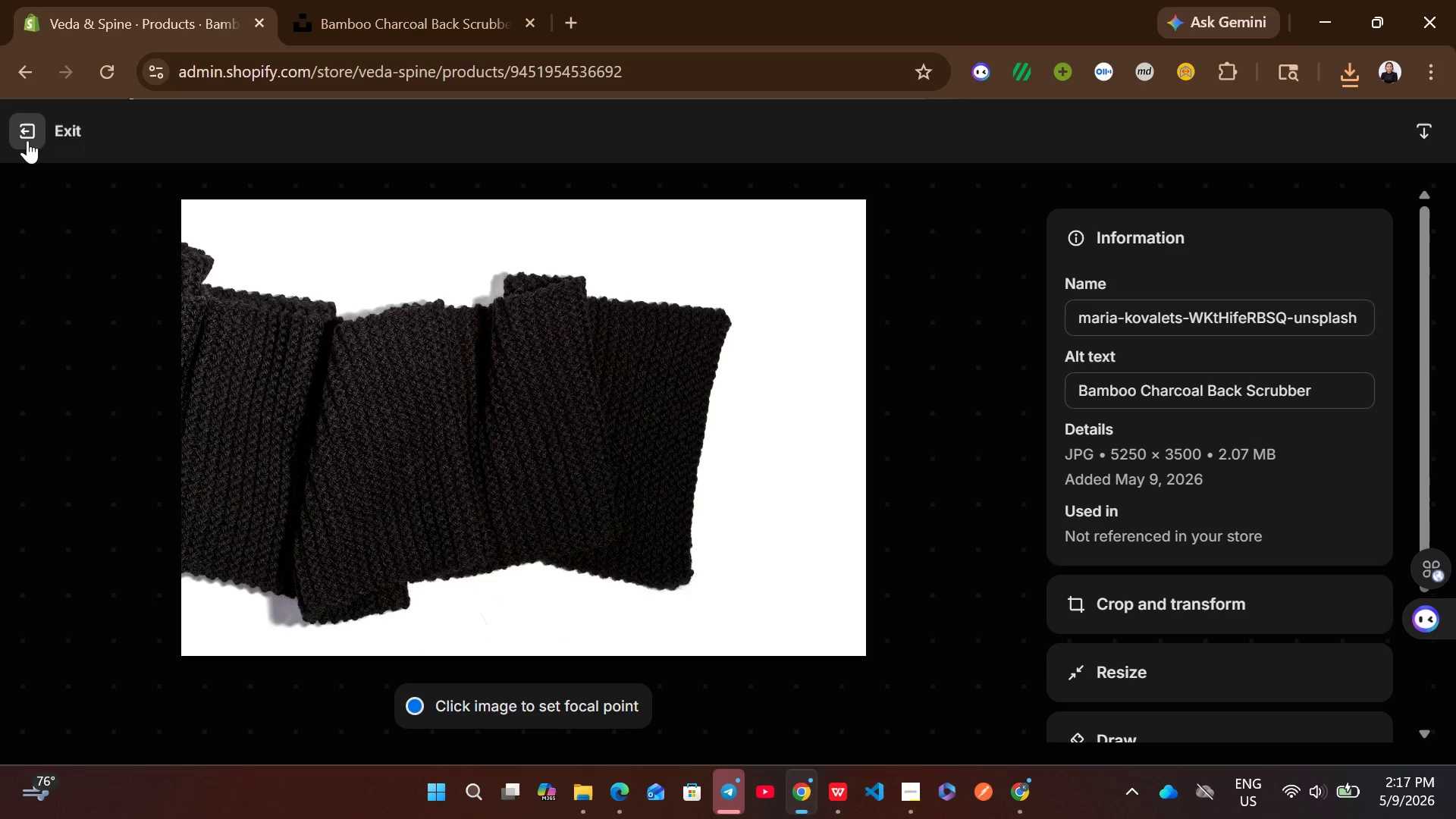 
left_click([23, 136])
 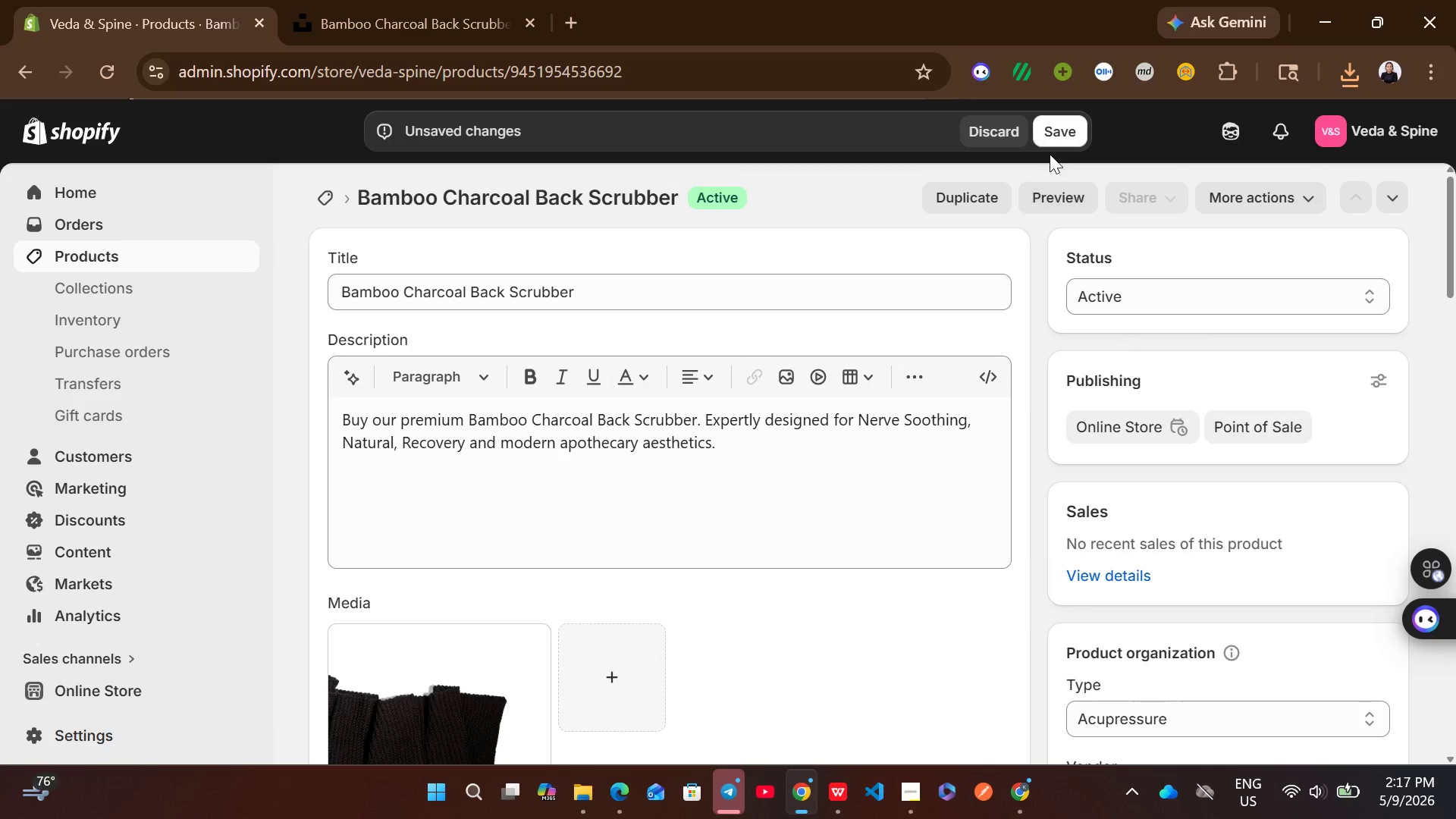 
left_click([1065, 133])
 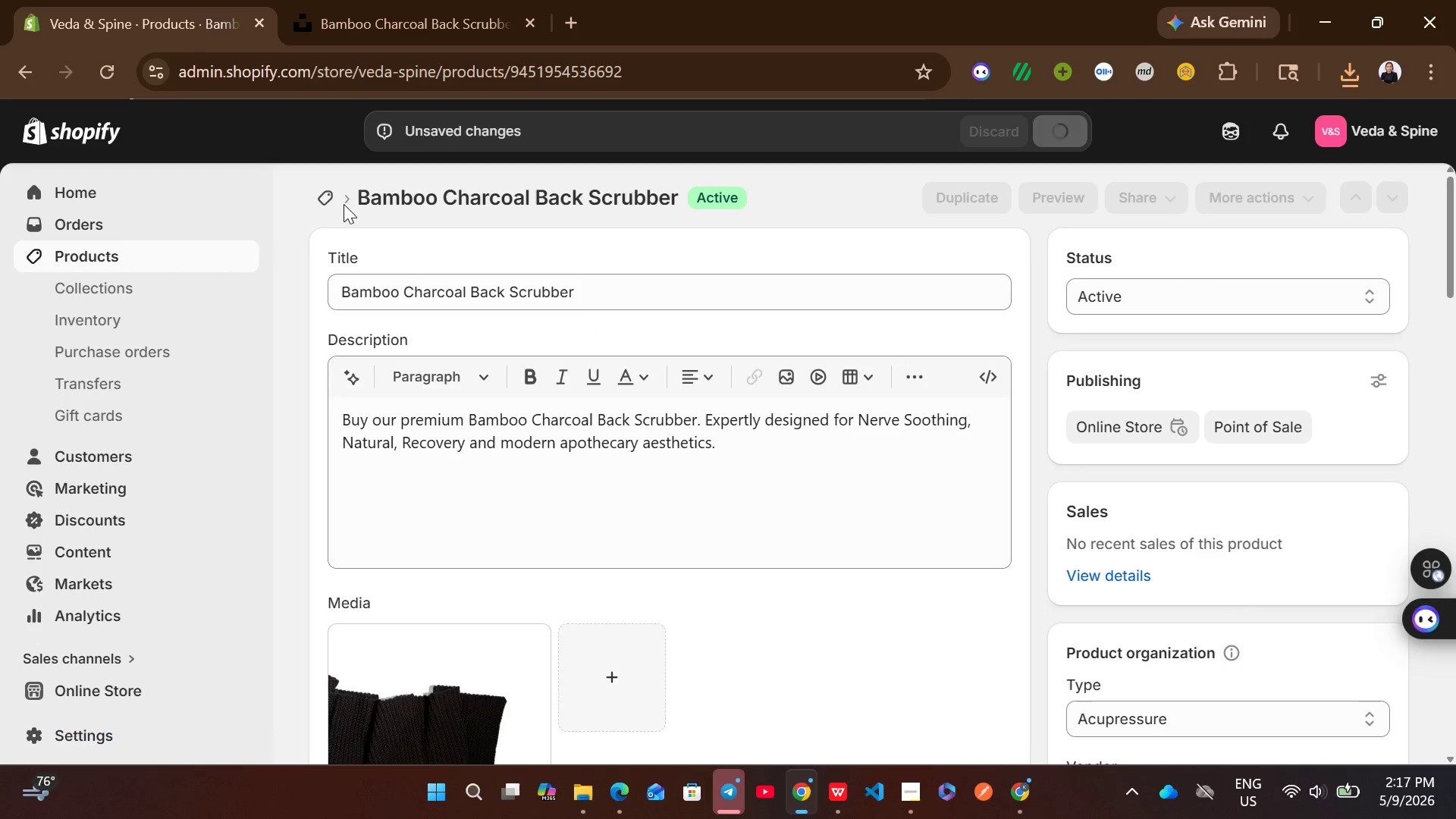 
wait(11.27)
 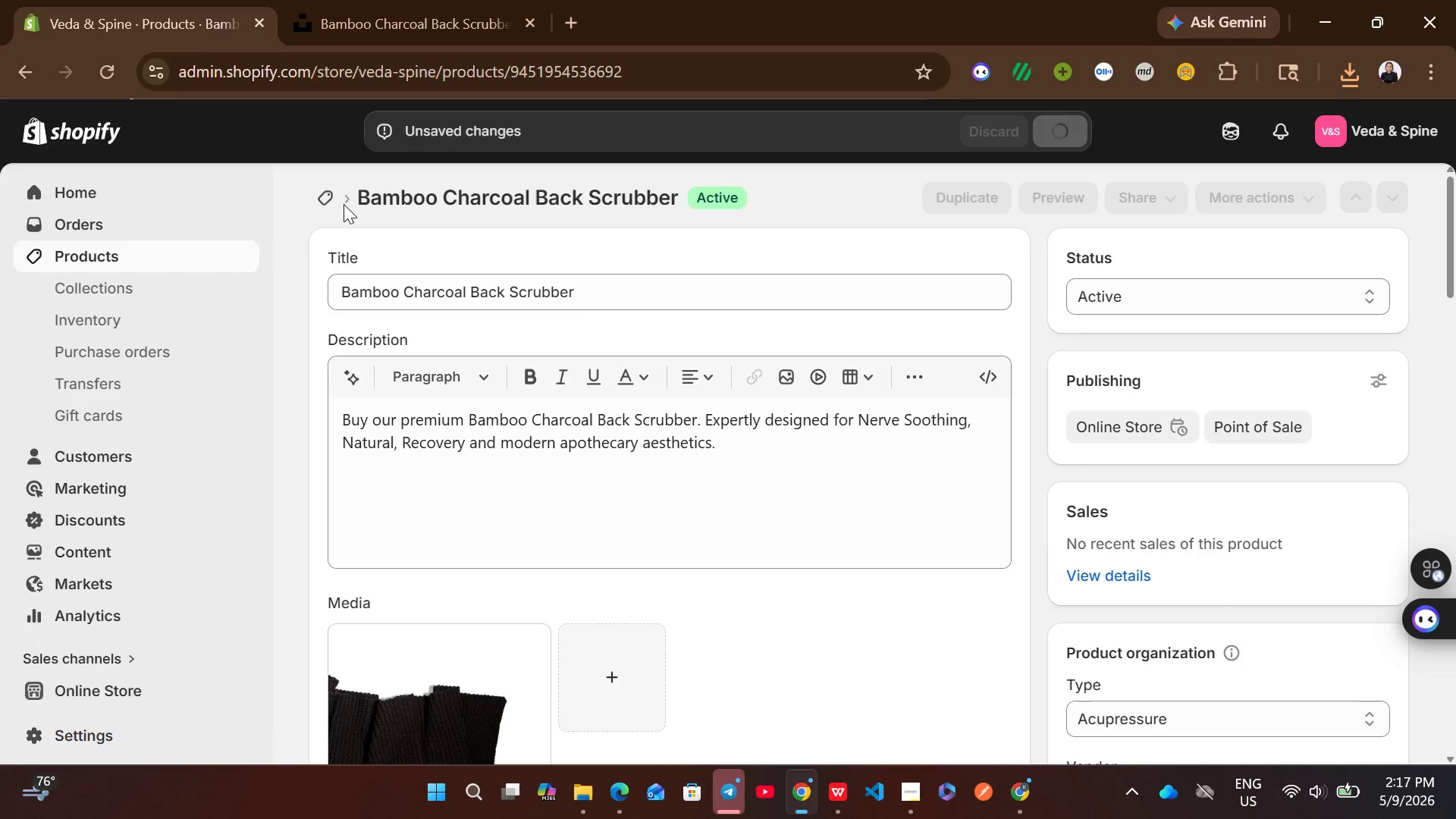 
left_click([330, 204])
 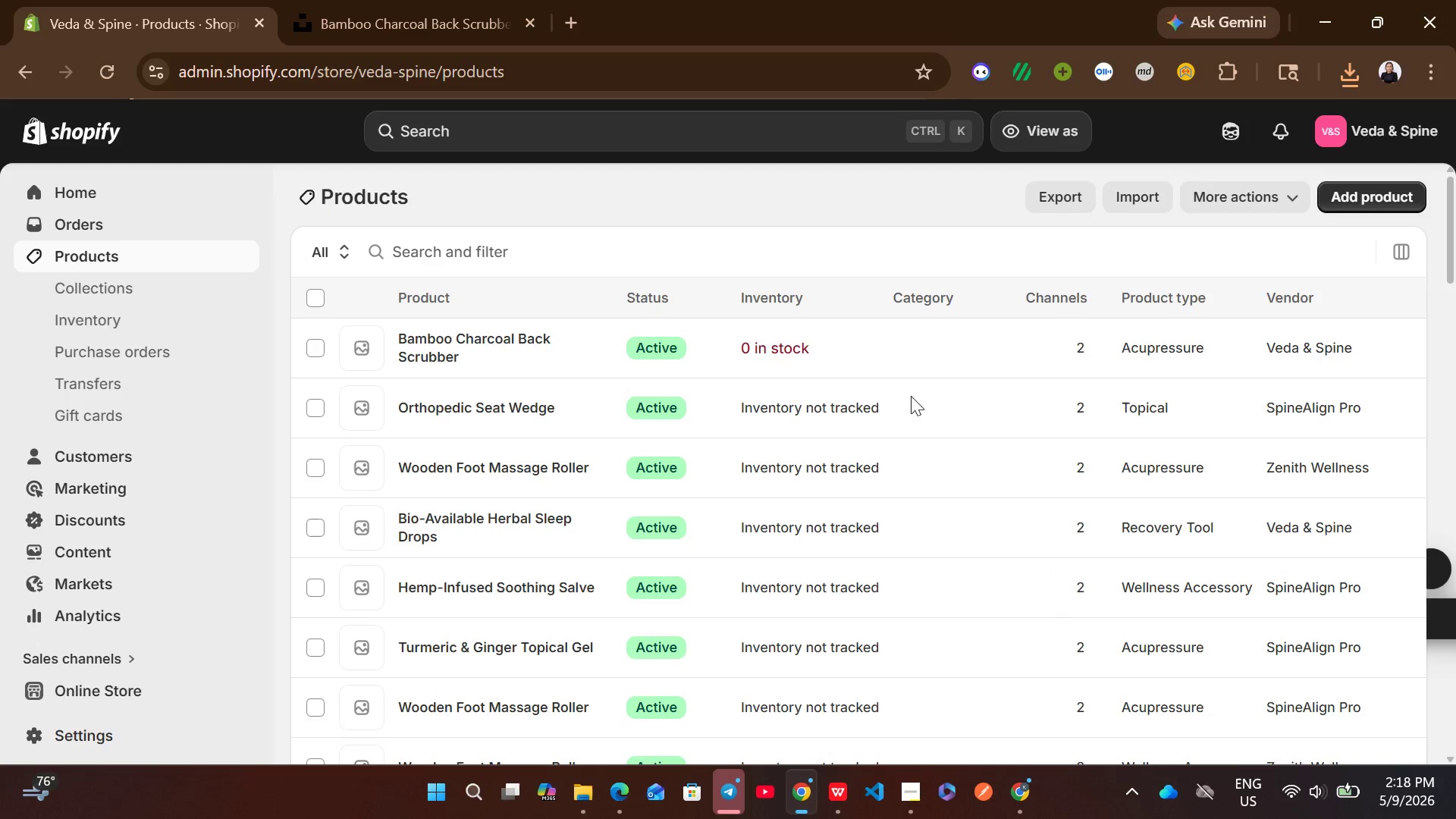 
left_click([830, 406])
 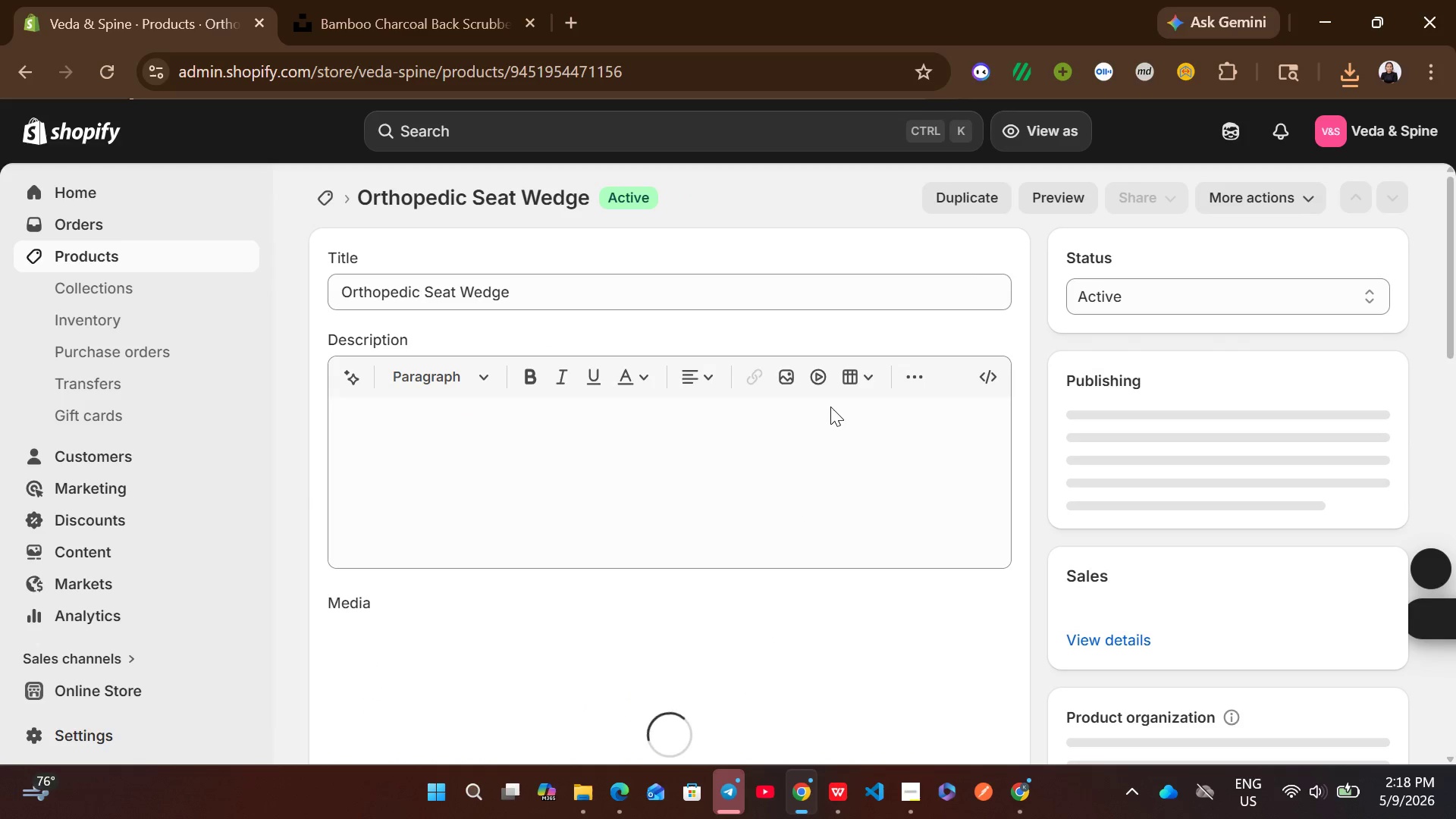 
left_click([740, 484])
 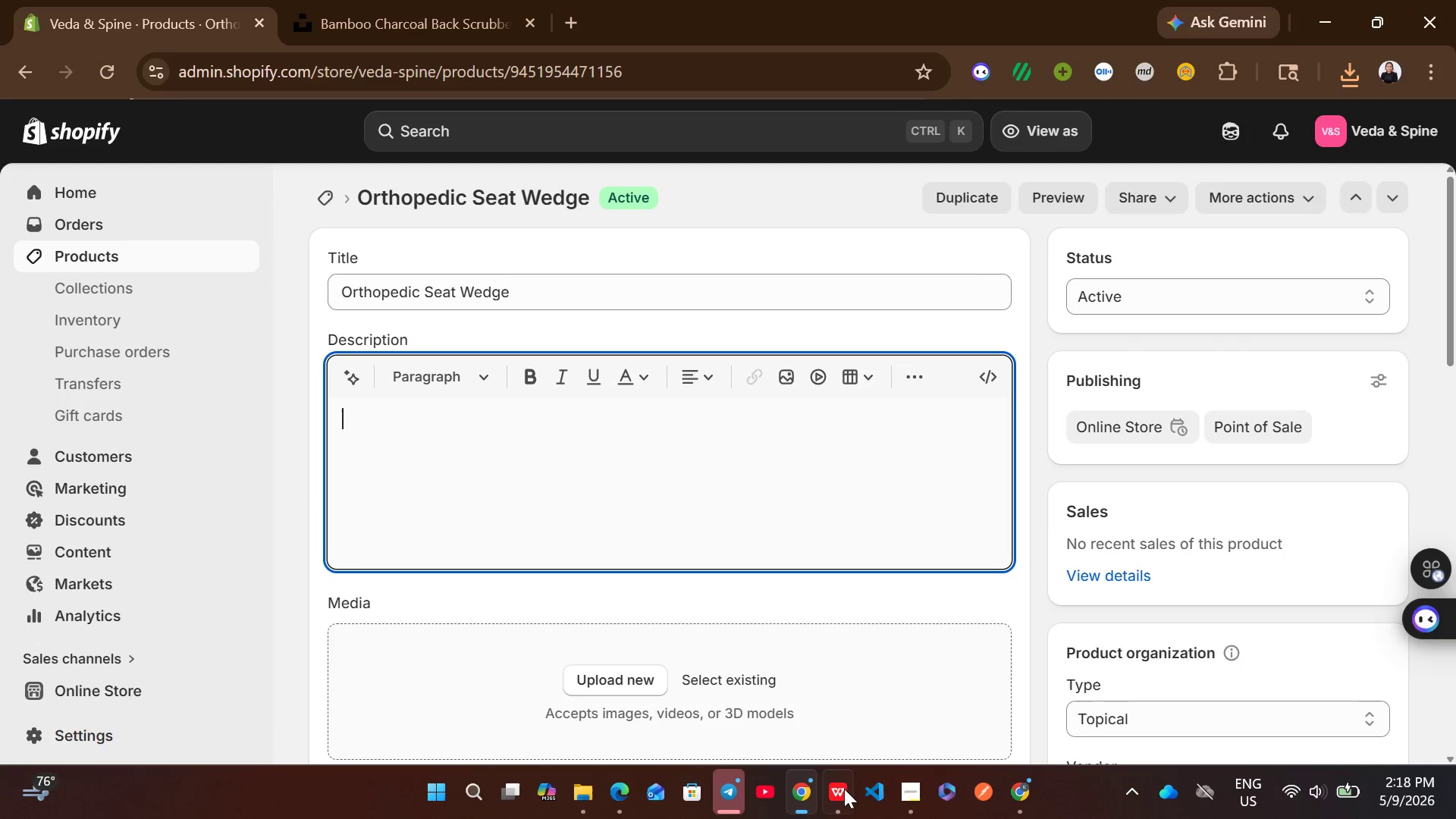 
left_click([844, 793])
 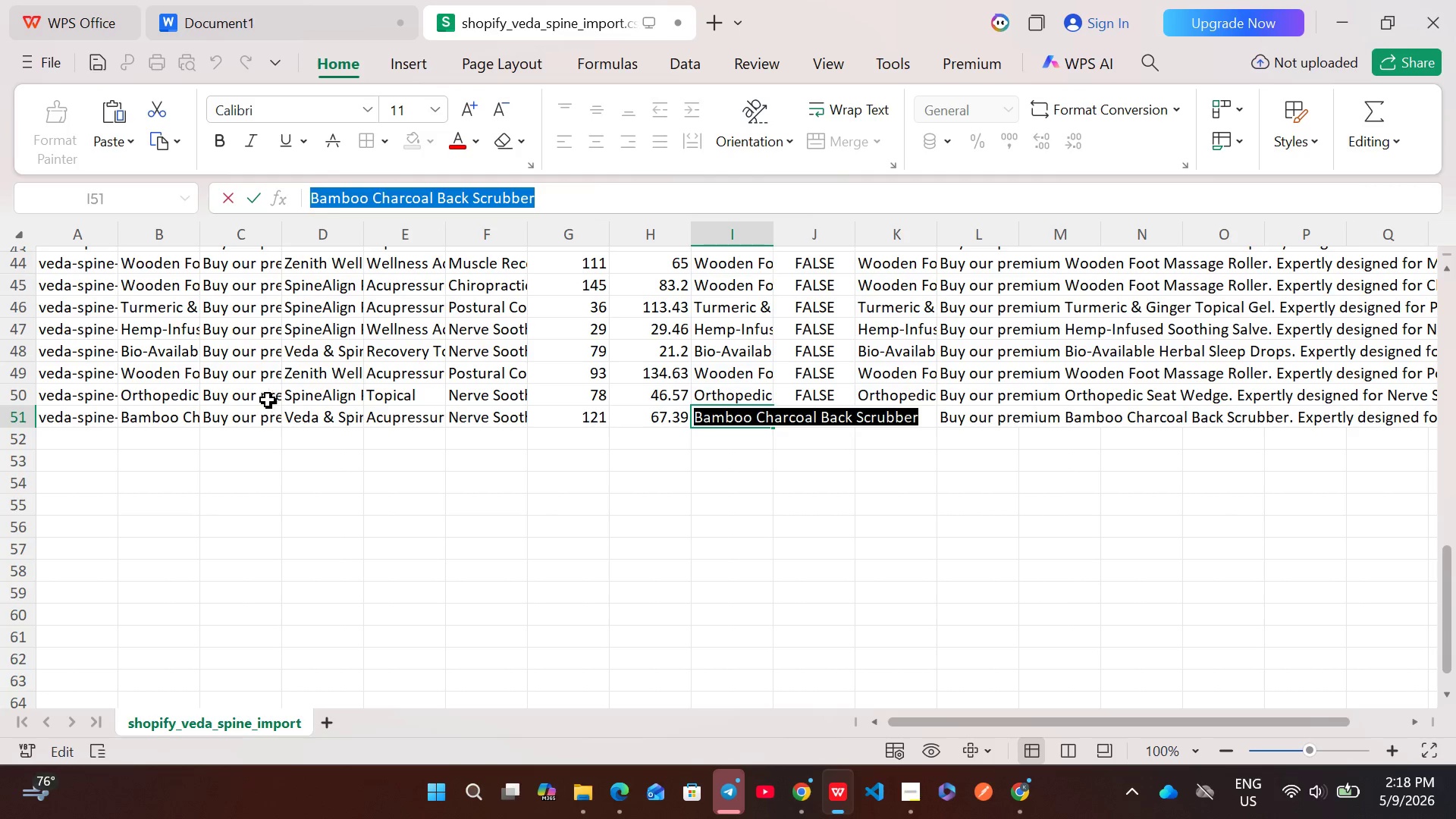 
double_click([262, 400])
 